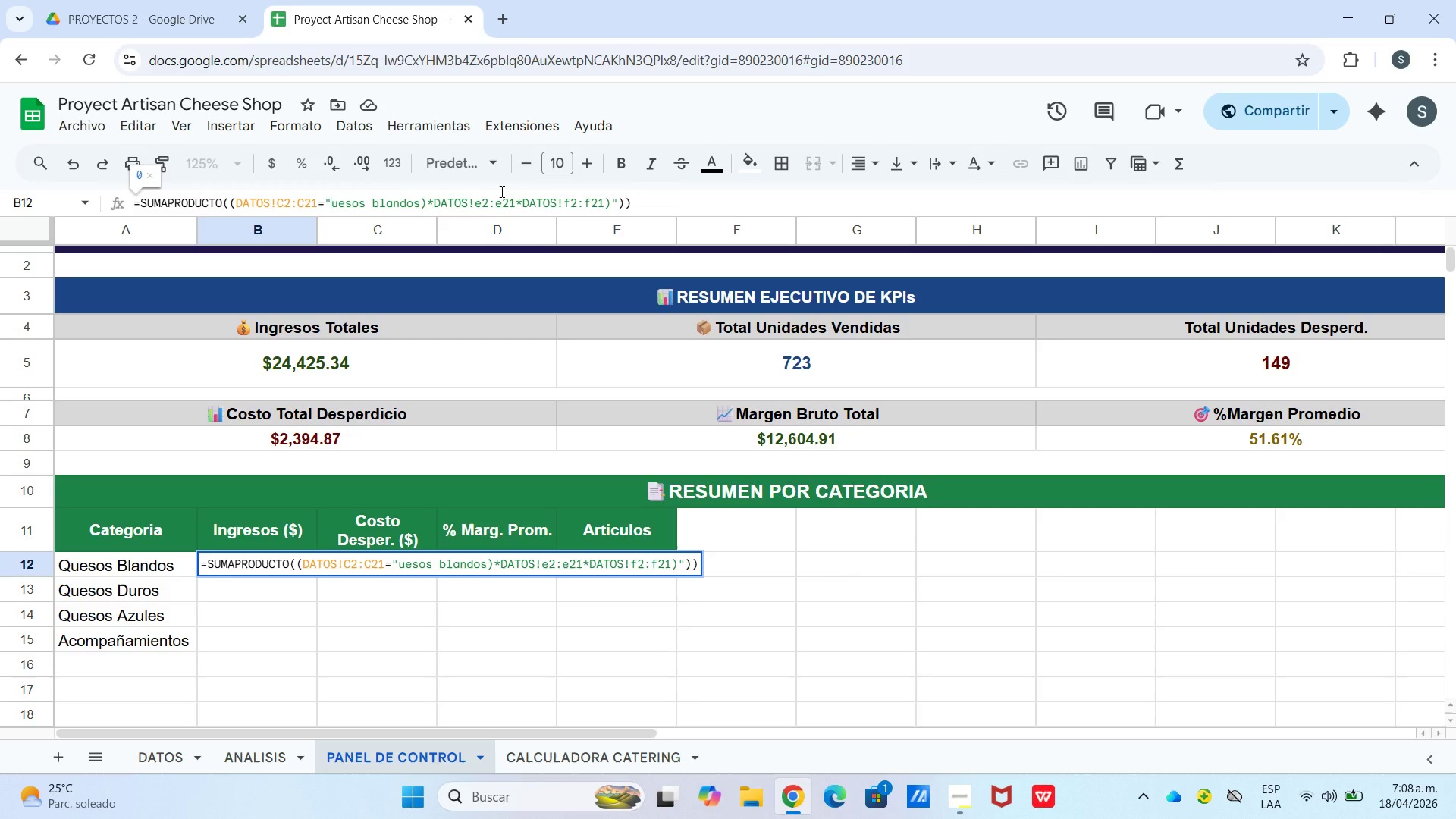 
key(Q)
 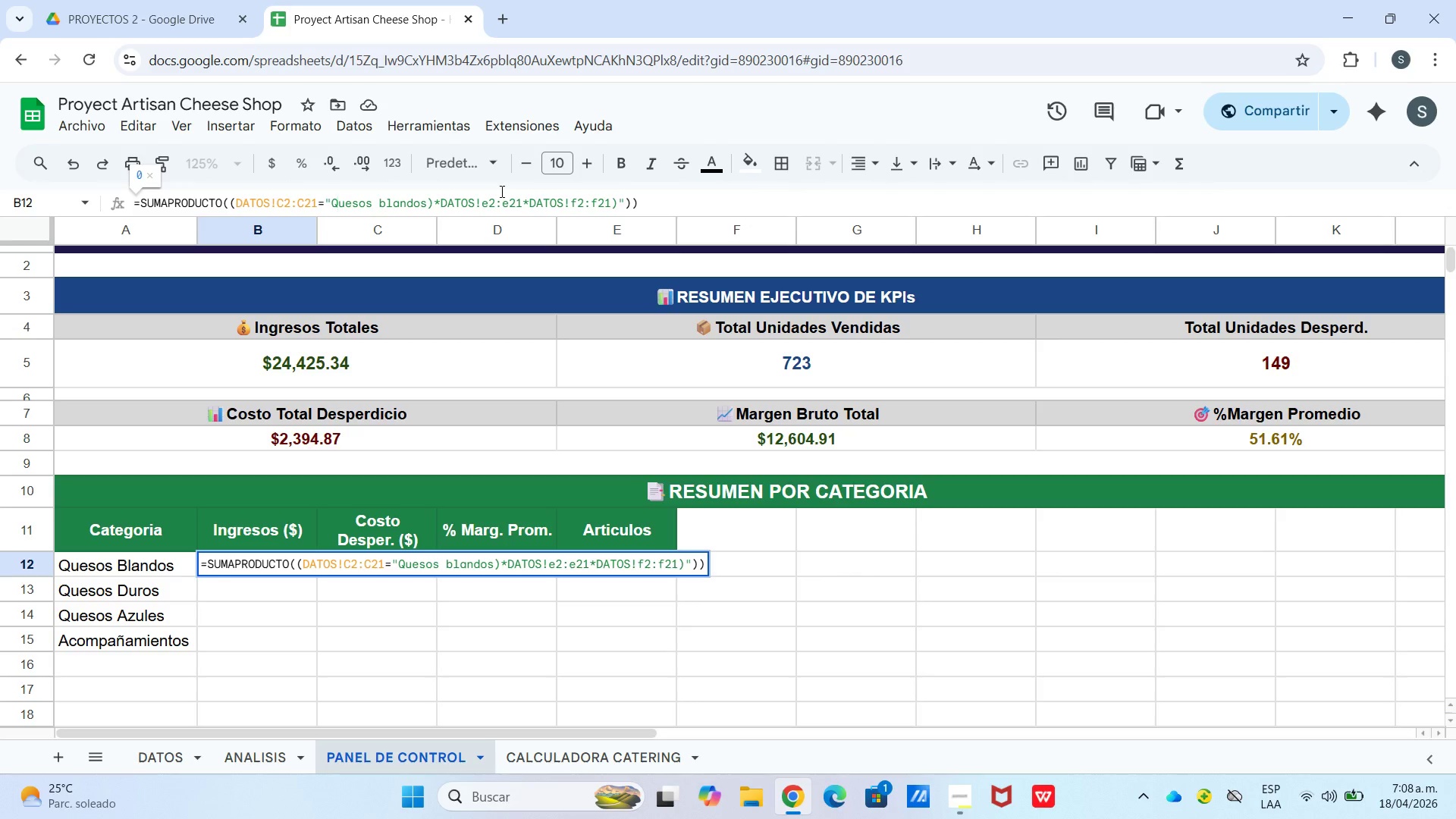 
key(Backspace)
 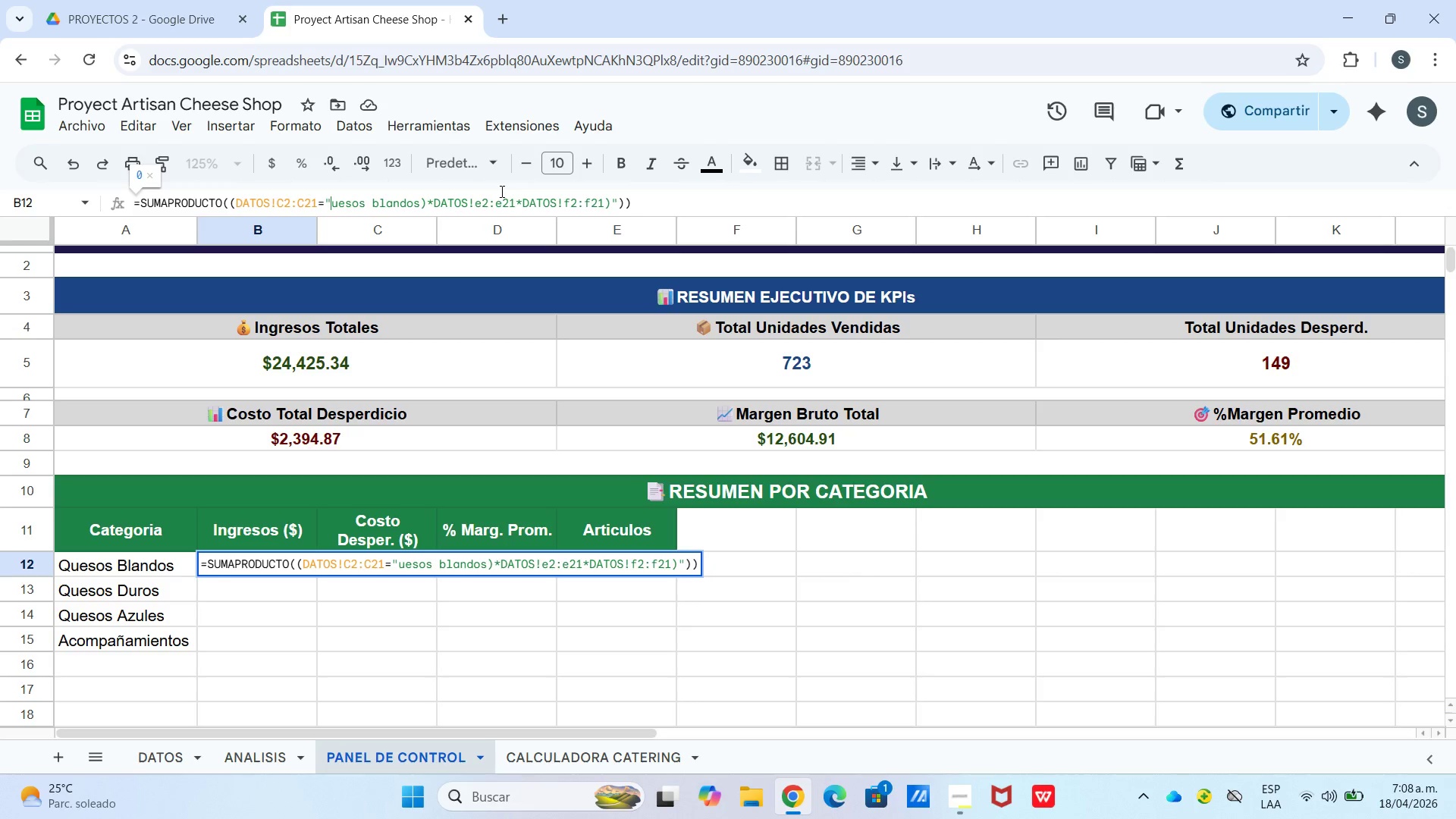 
hold_key(key=CapsLock, duration=0.64)
 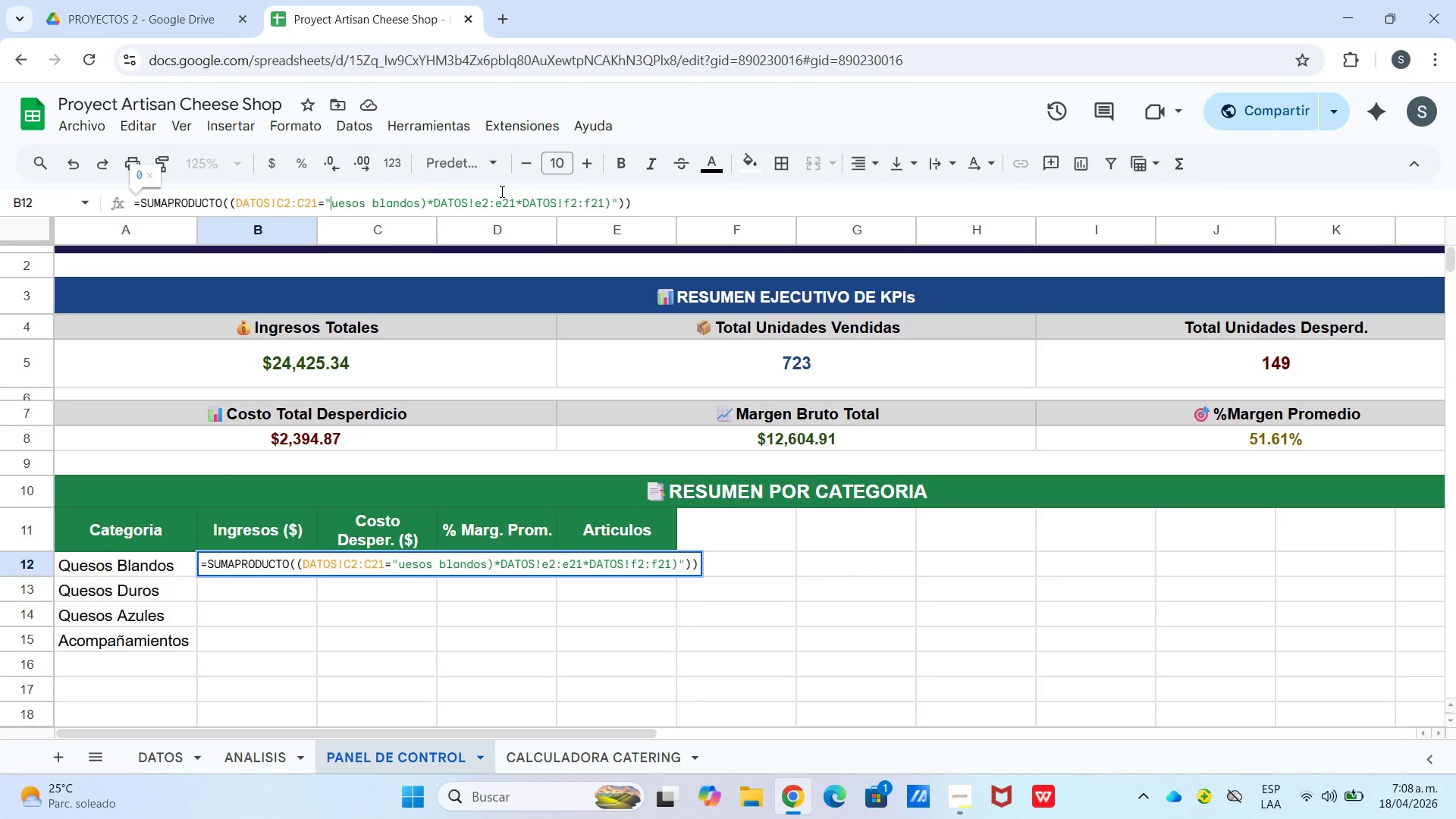 
key(CapsLock)
 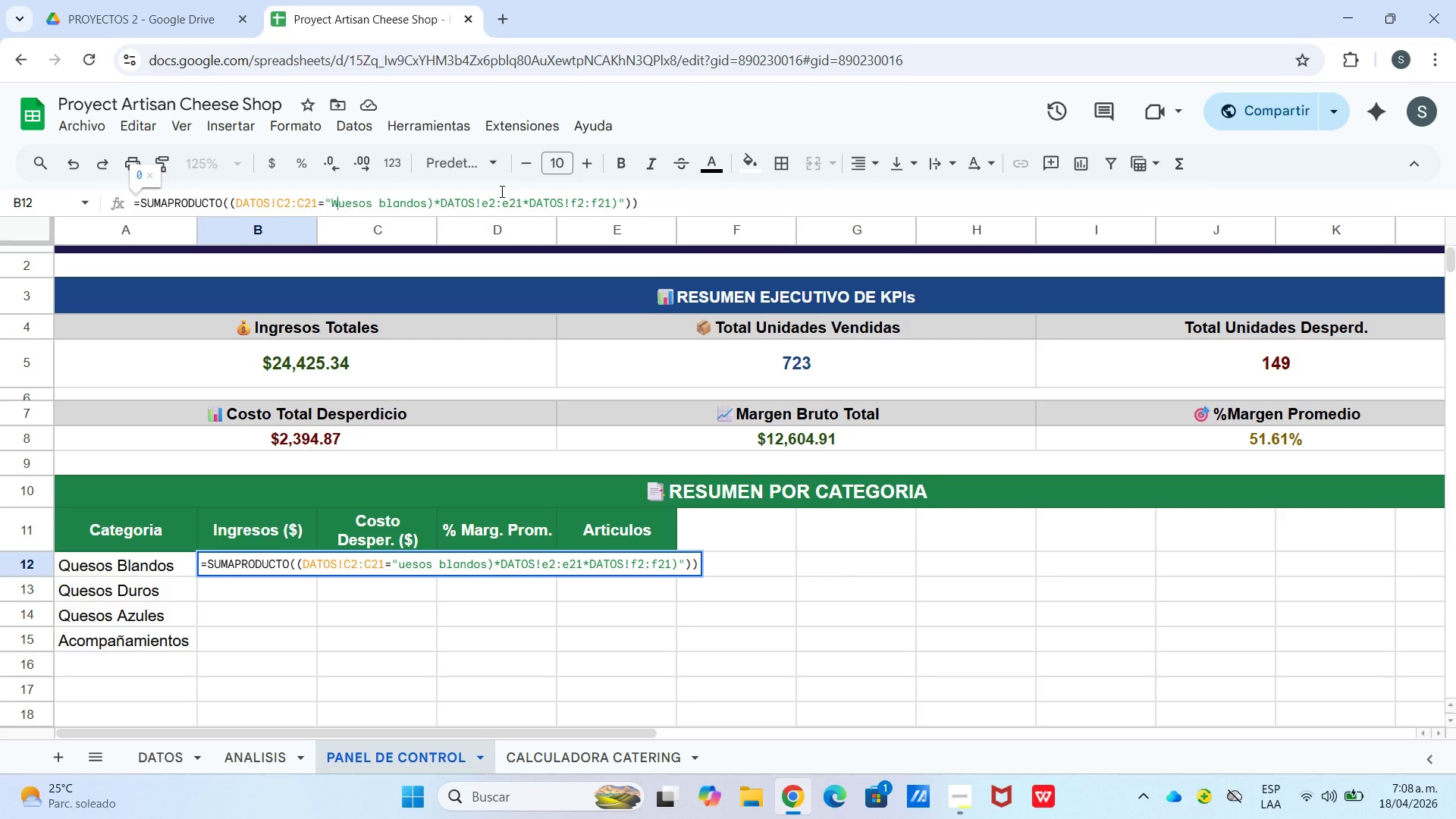 
key(W)
 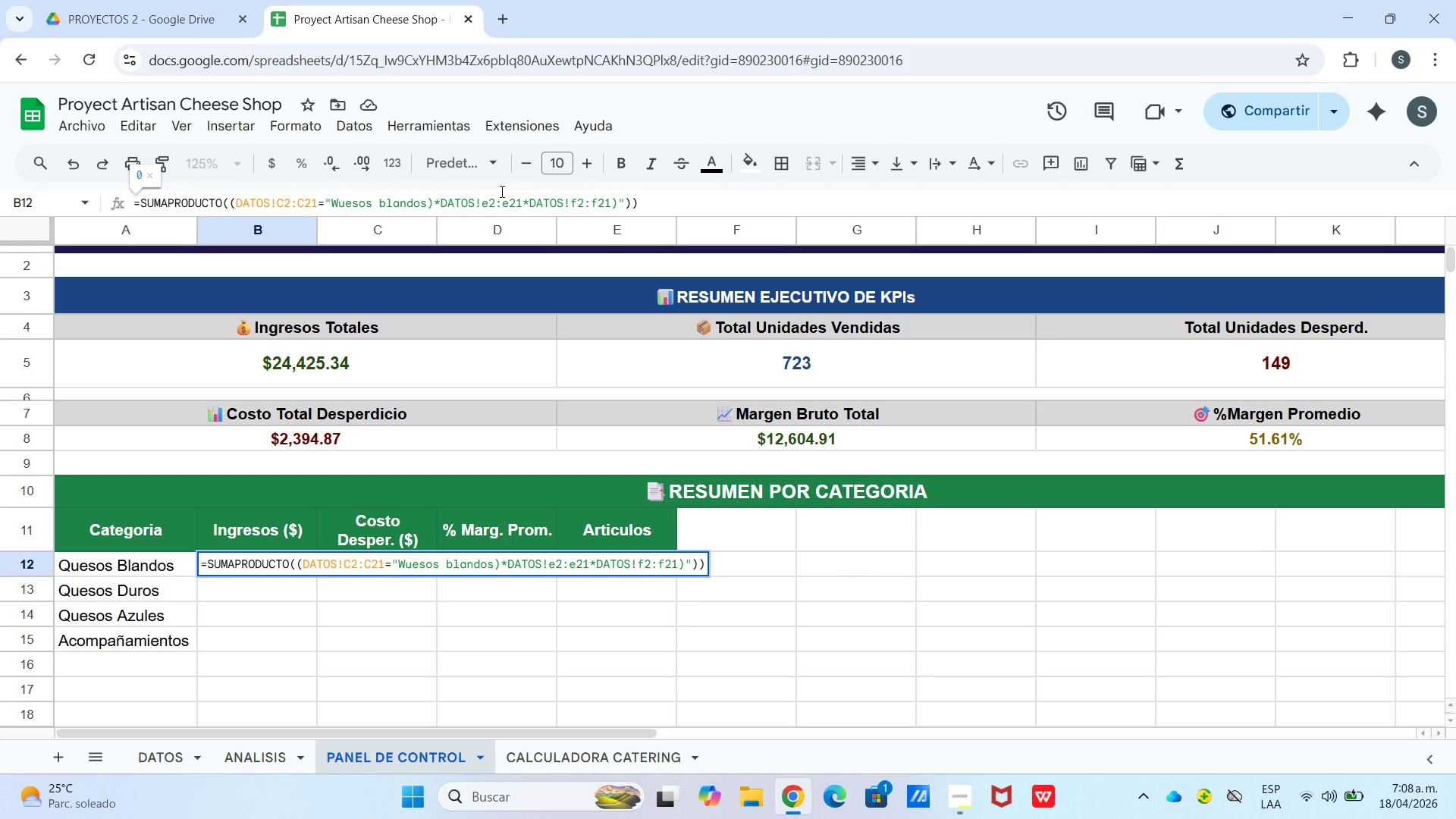 
key(Backspace)
 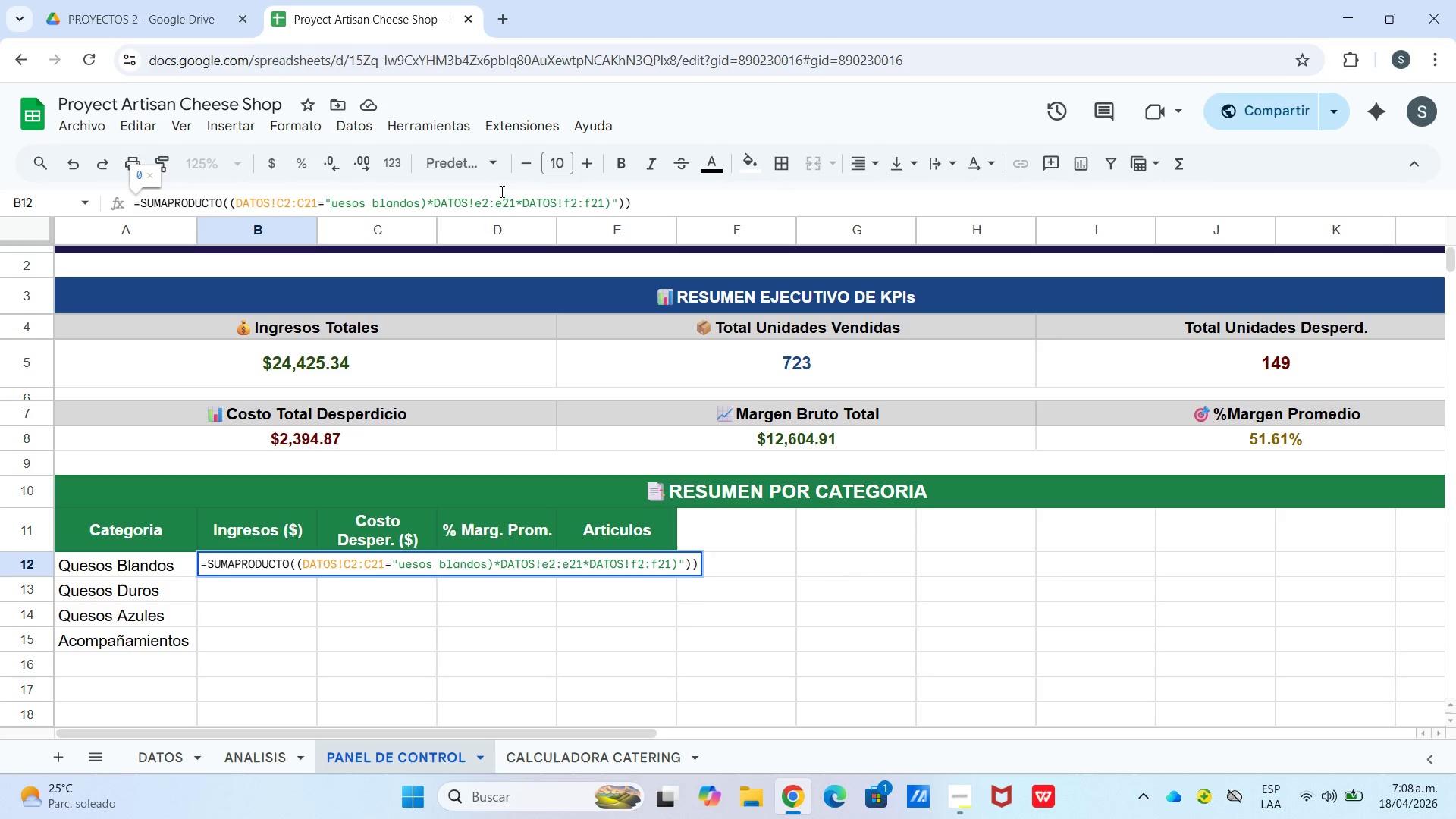 
key(Q)
 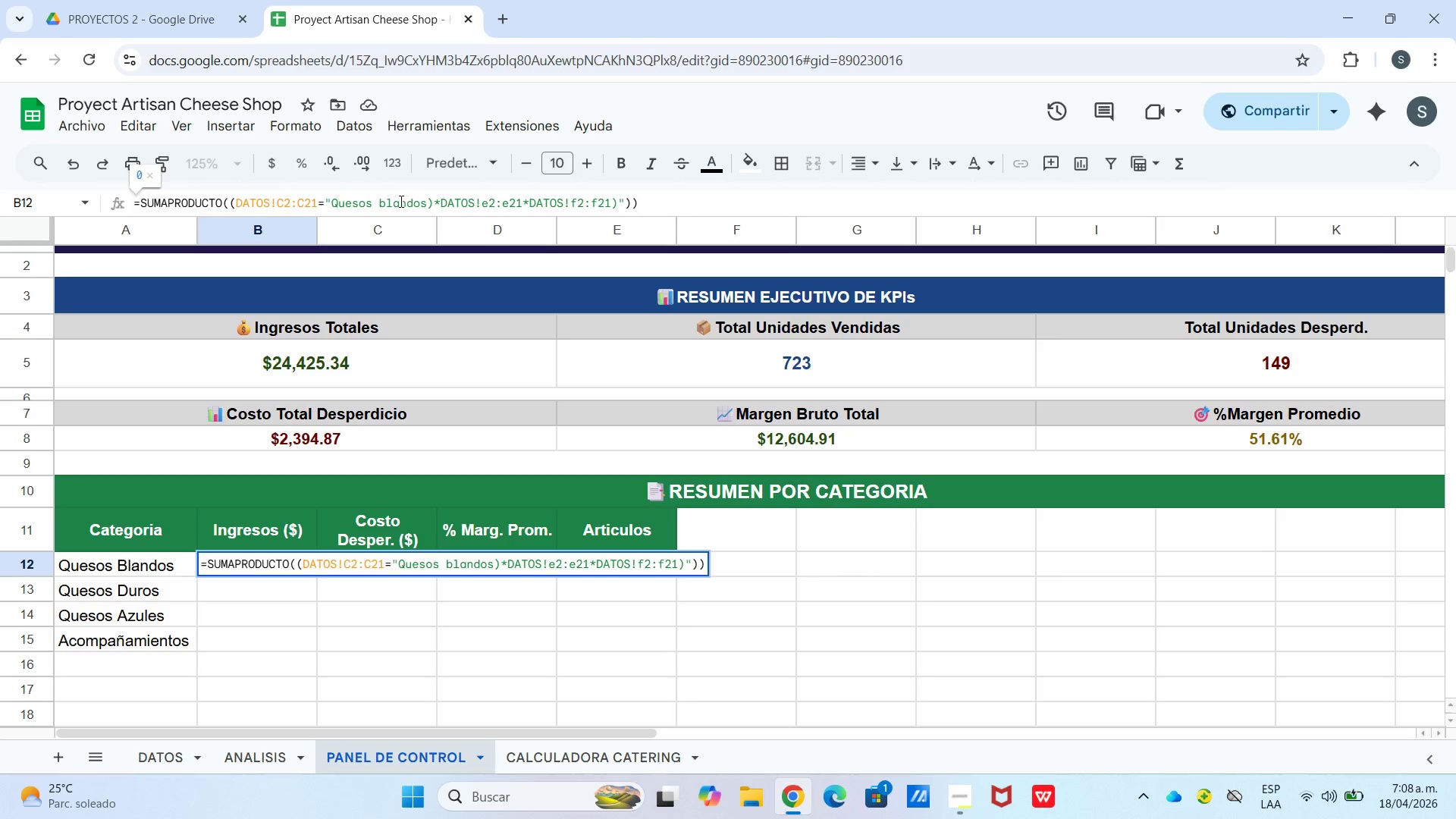 
left_click([390, 202])
 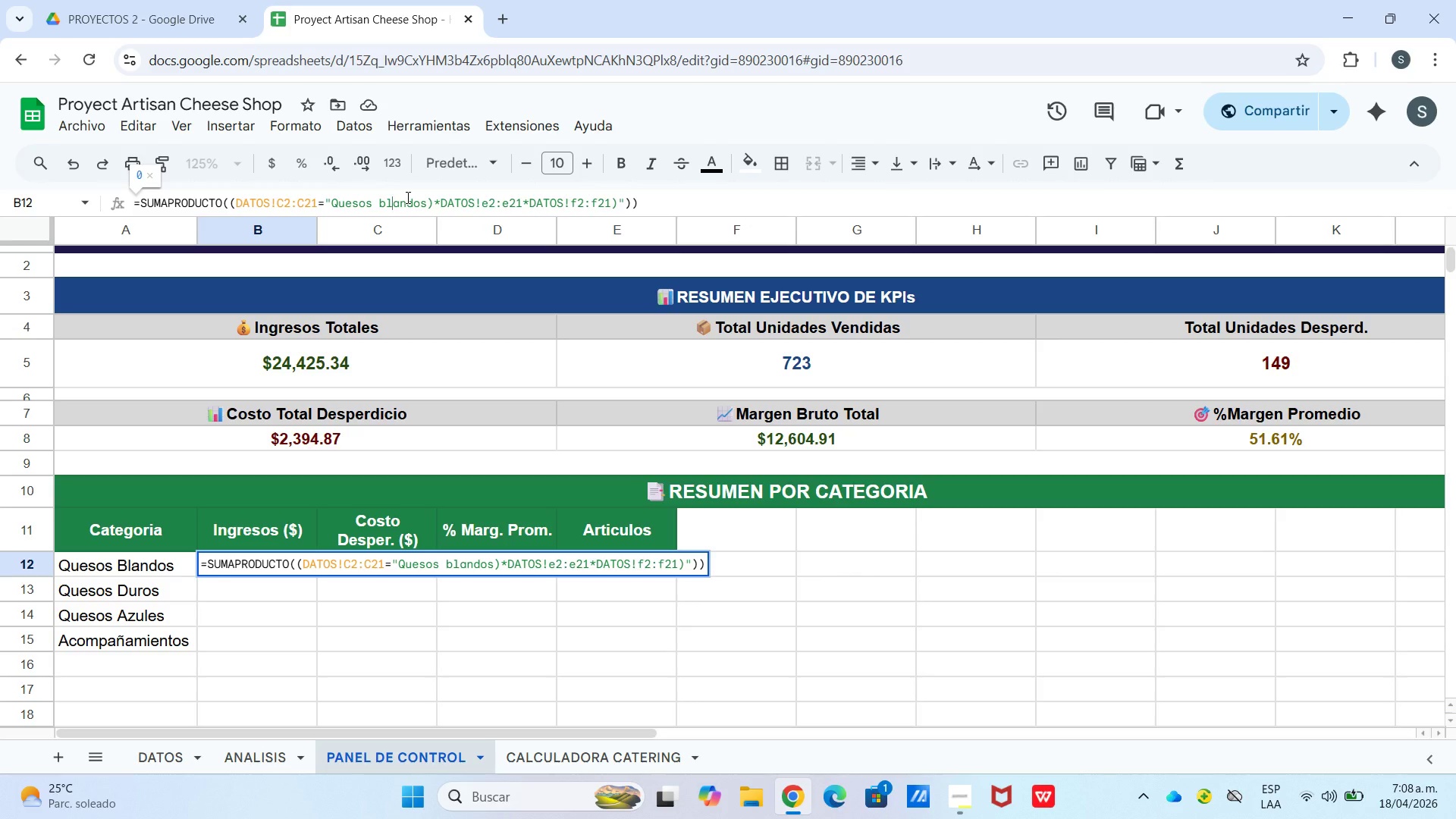 
key(Backspace)
key(Backspace)
key(Backspace)
type( bl)
key(Backspace)
type(L)
 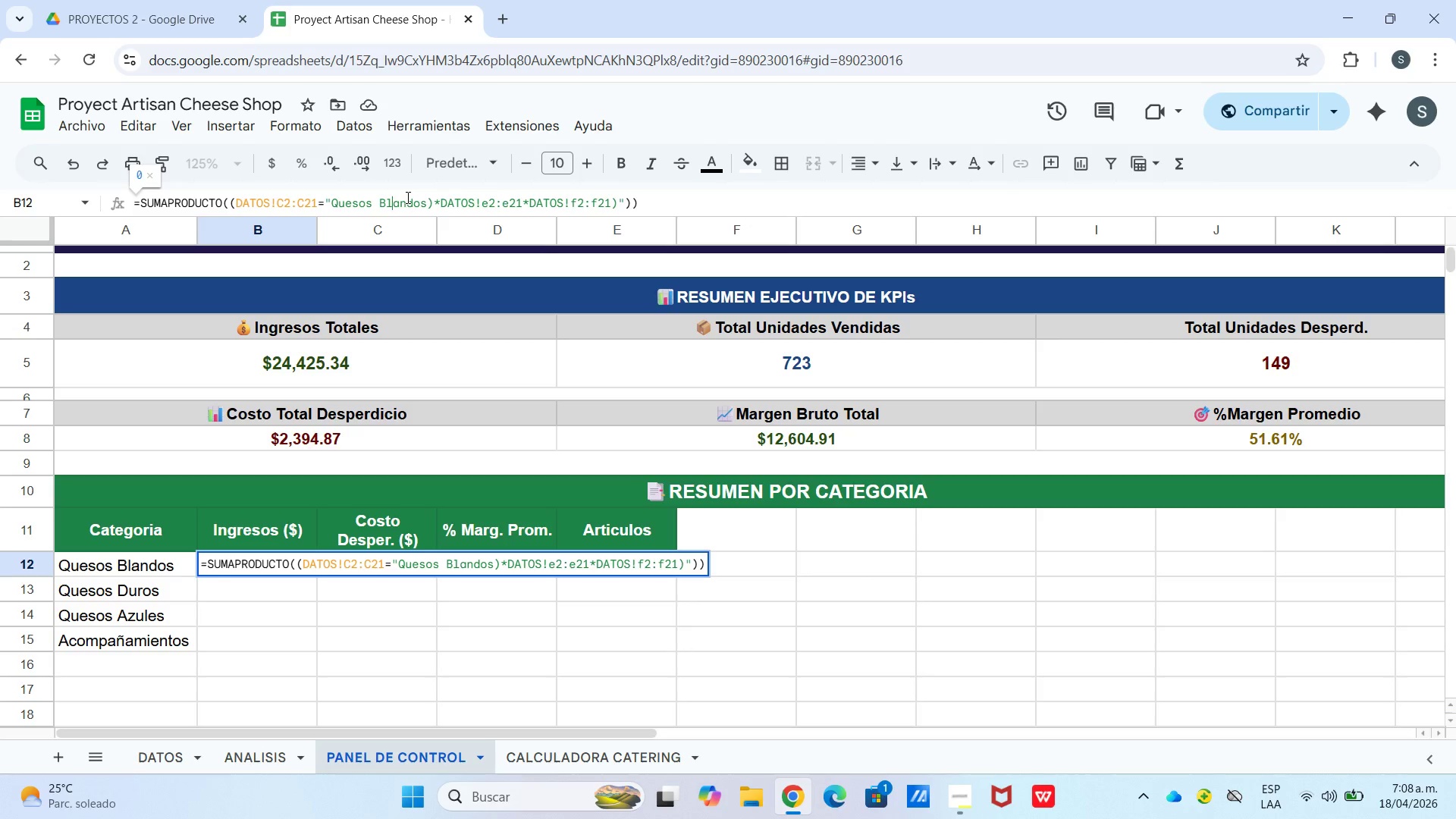 
key(Backspace)
 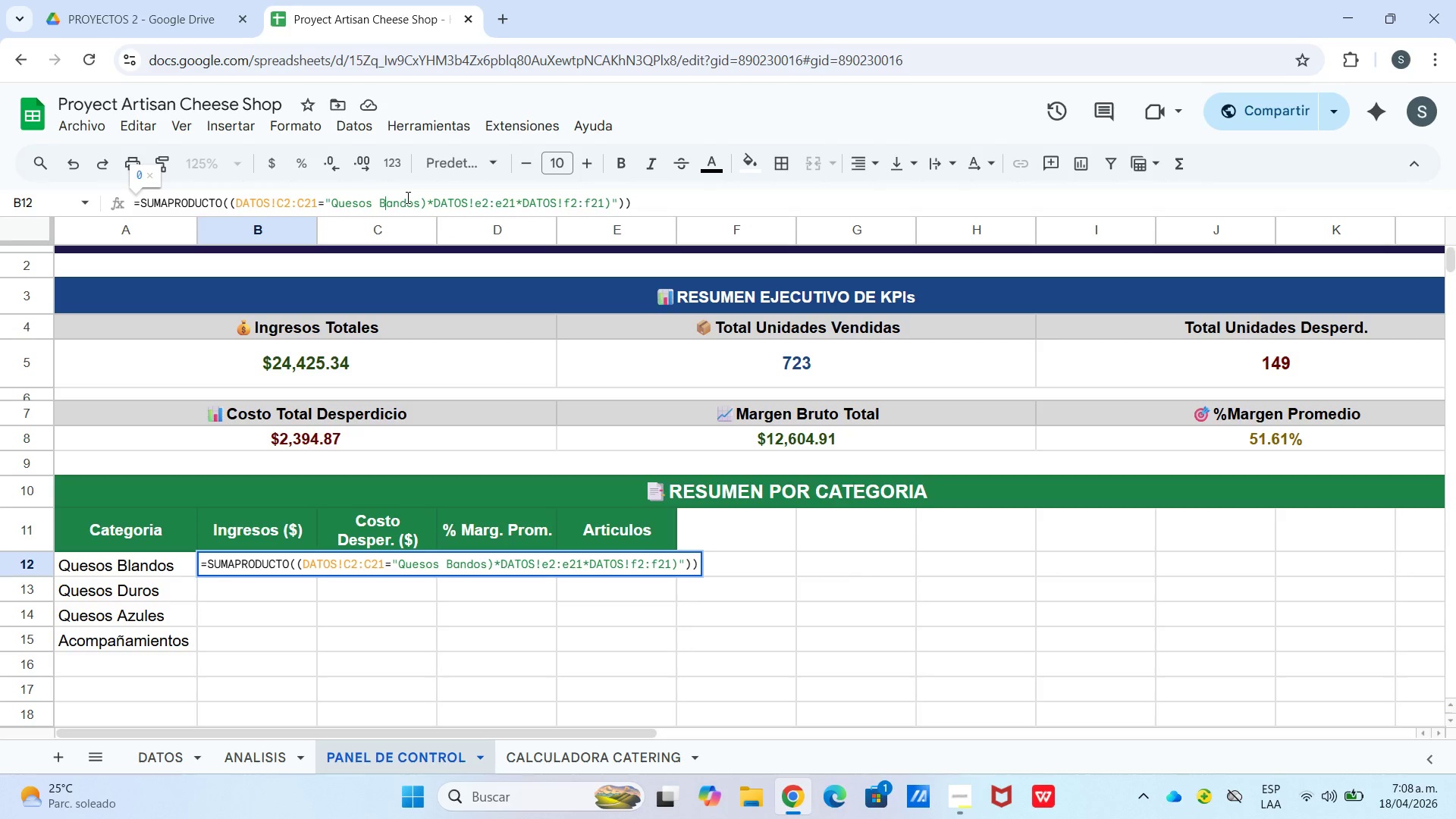 
key(Shift+L)
 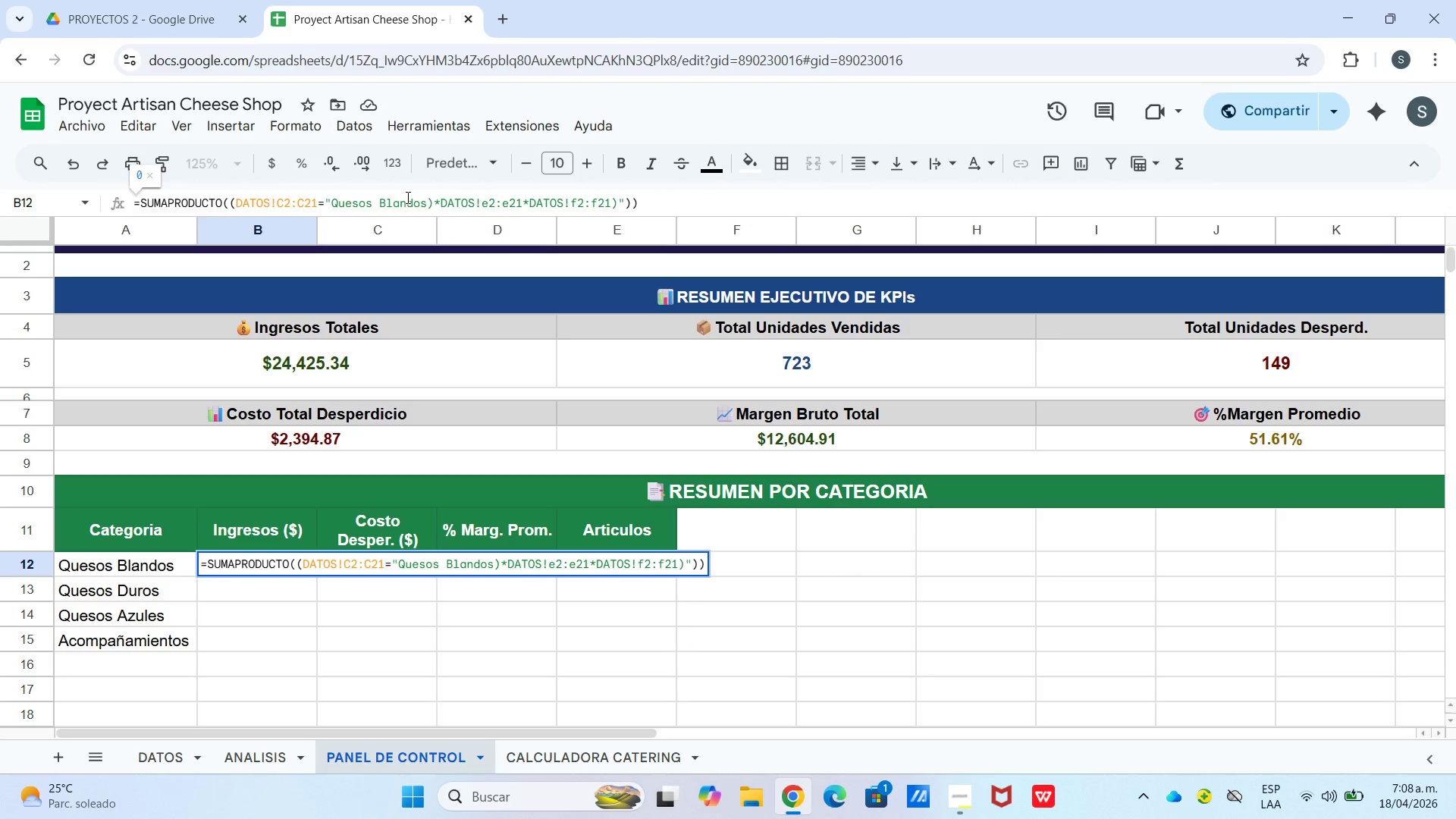 
key(Backspace)
 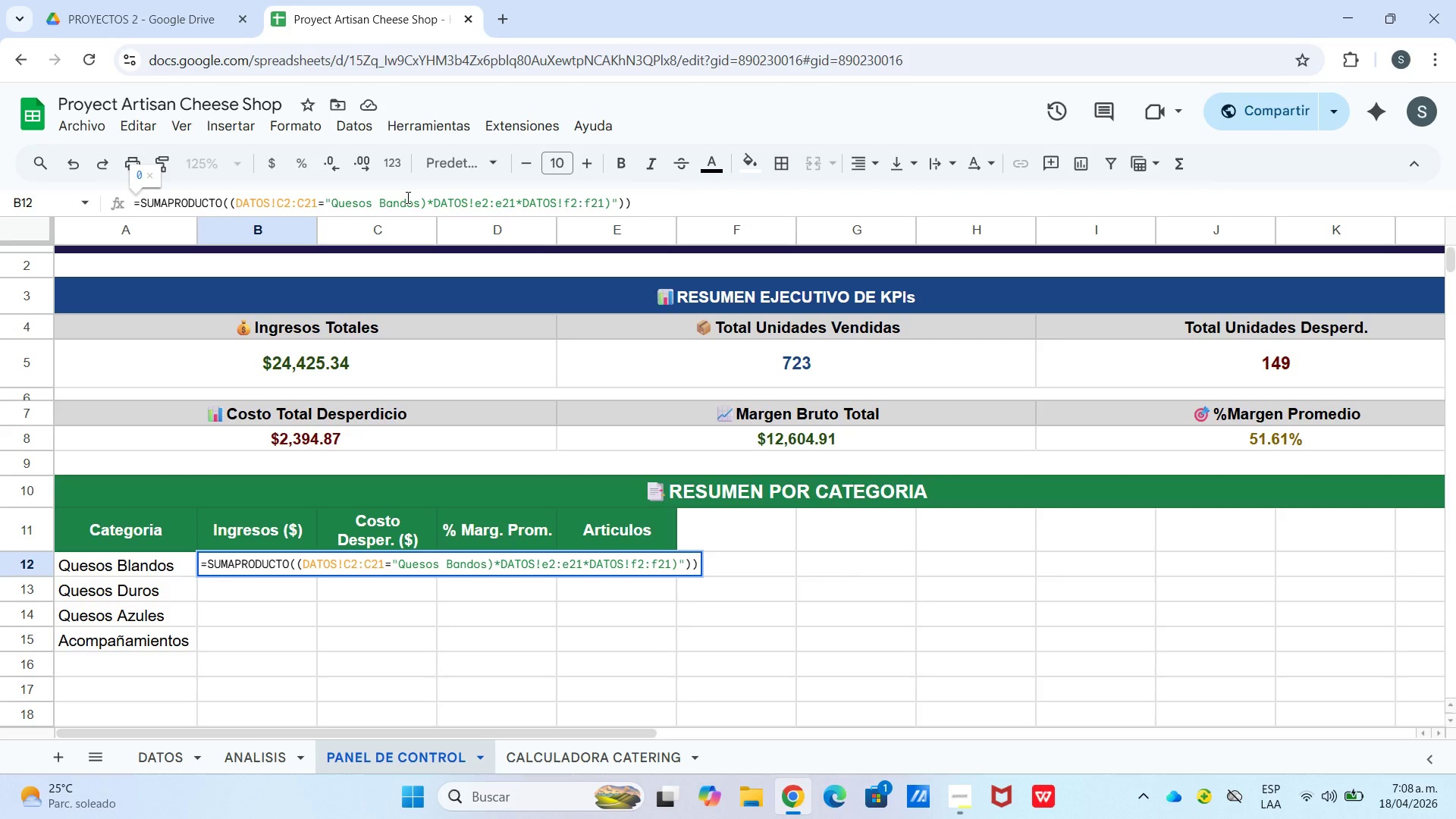 
key(Shift+L)
 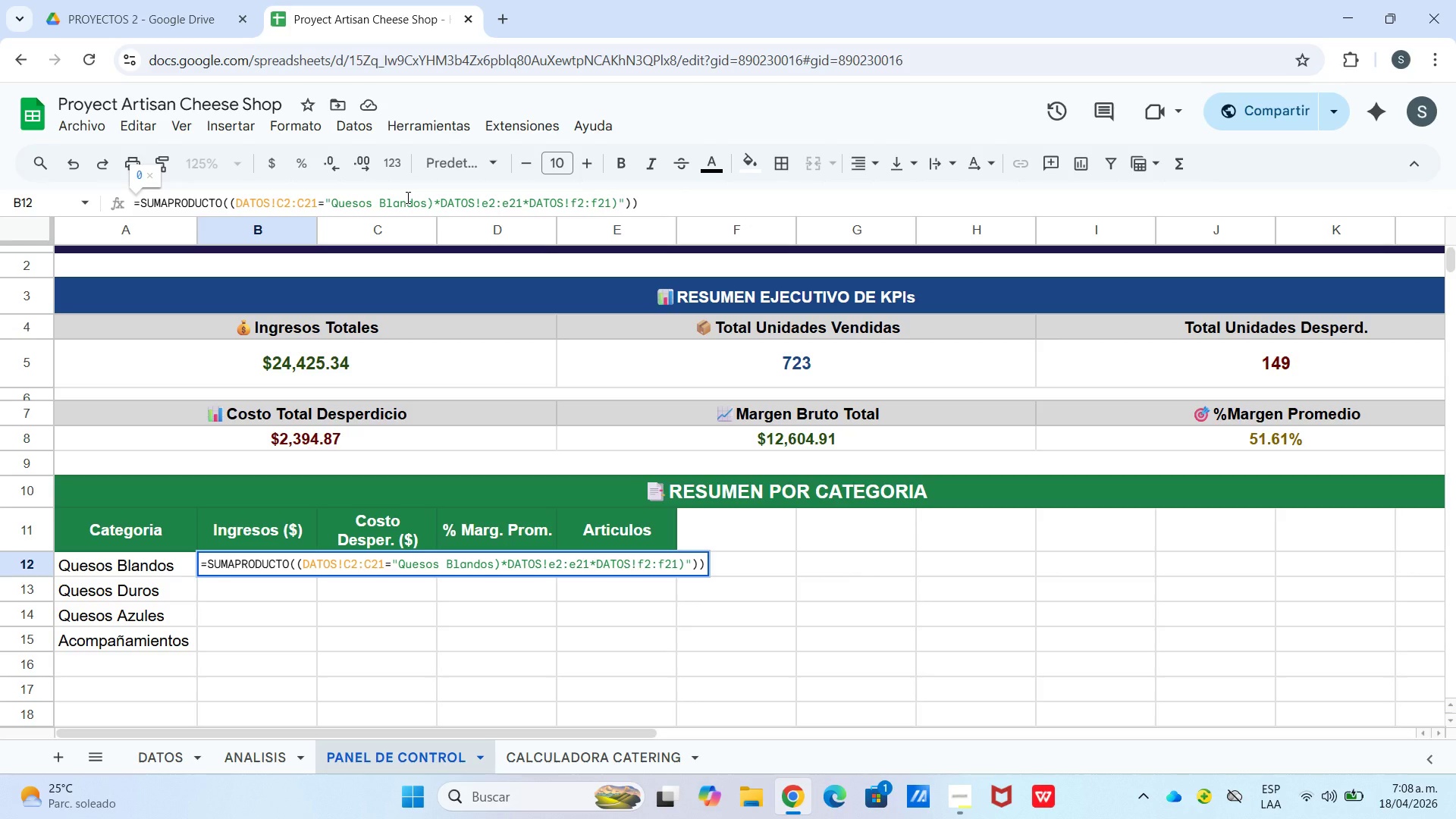 
key(Enter)
 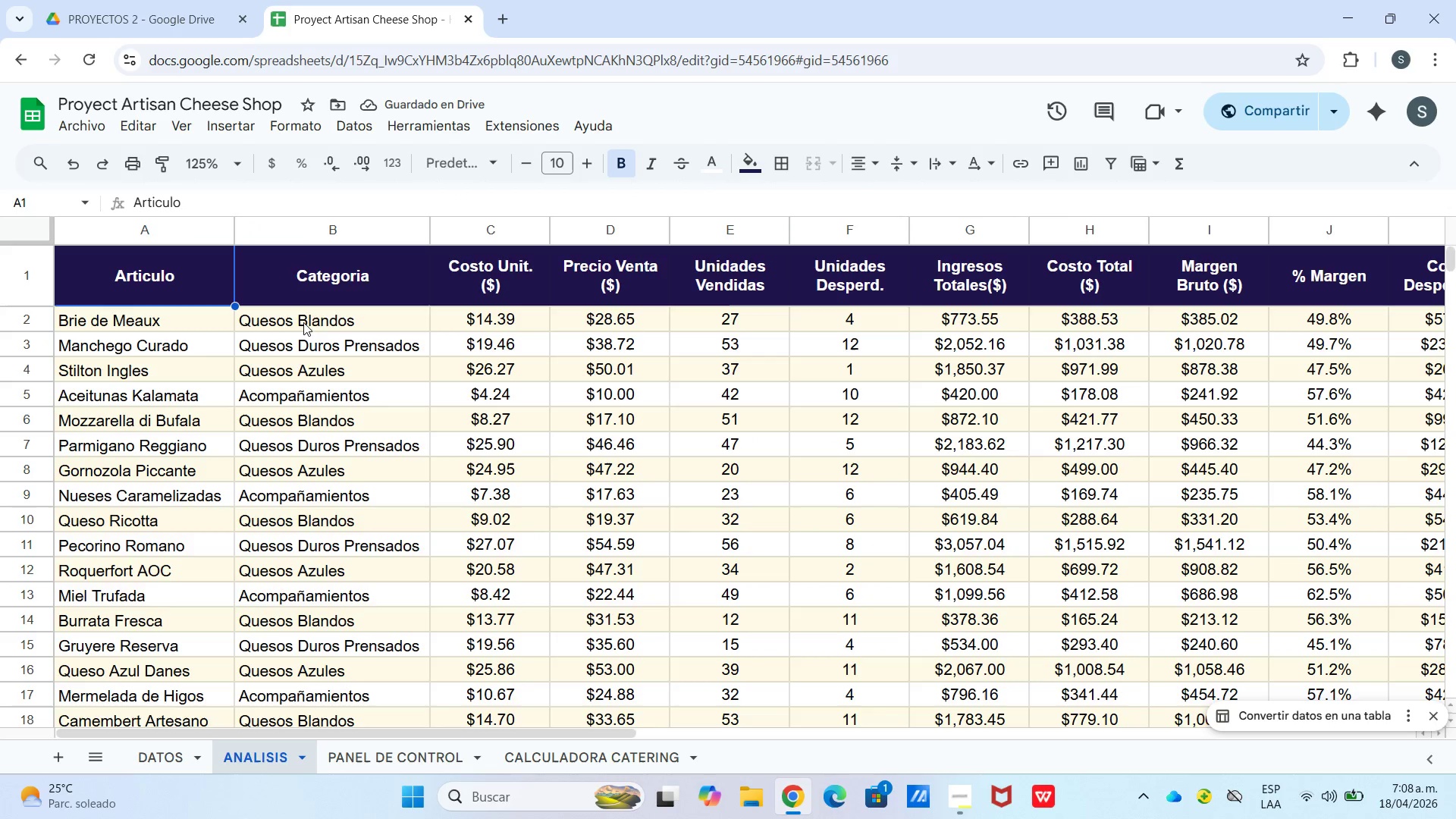 
wait(6.74)
 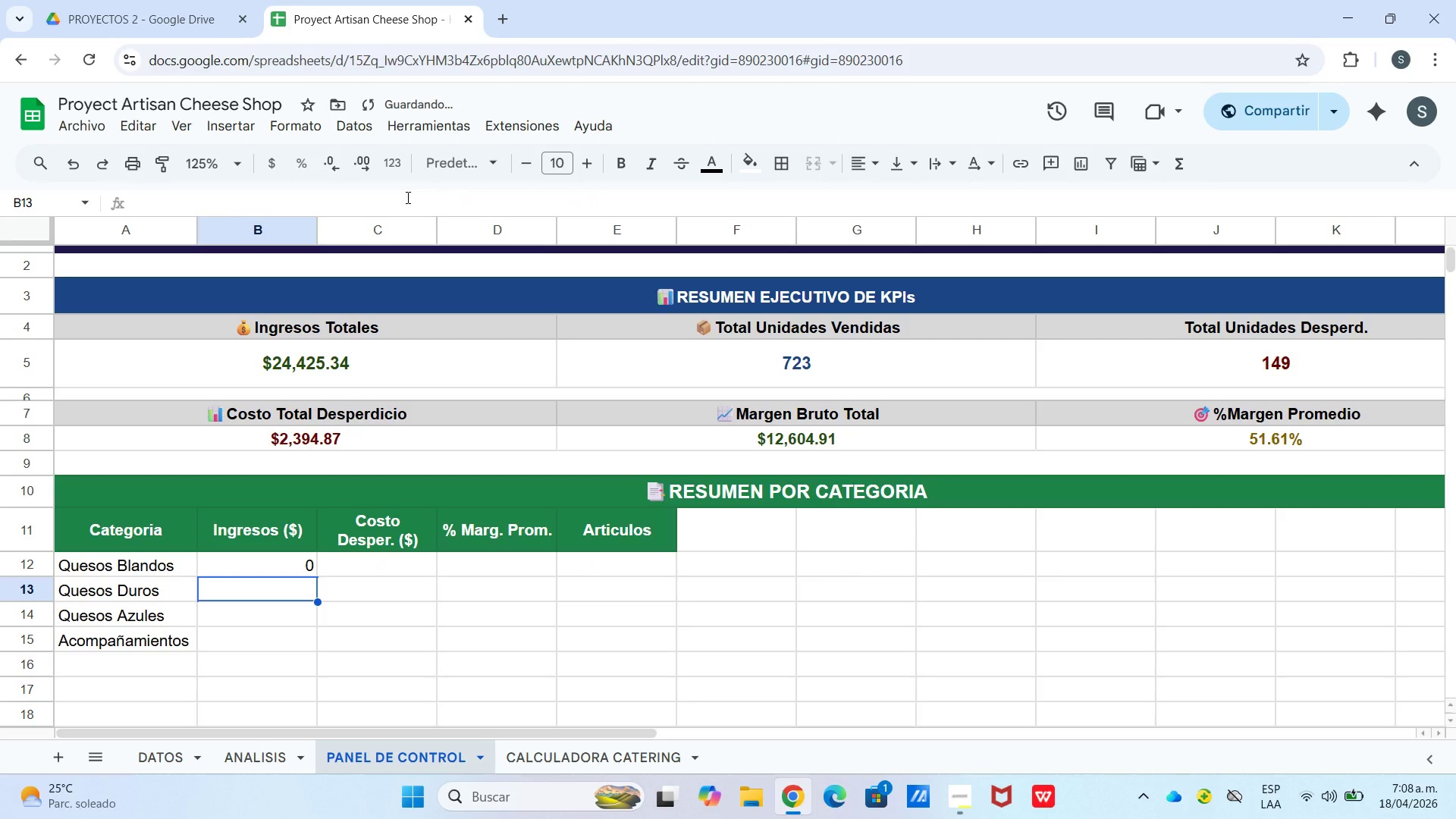 
left_click([385, 758])
 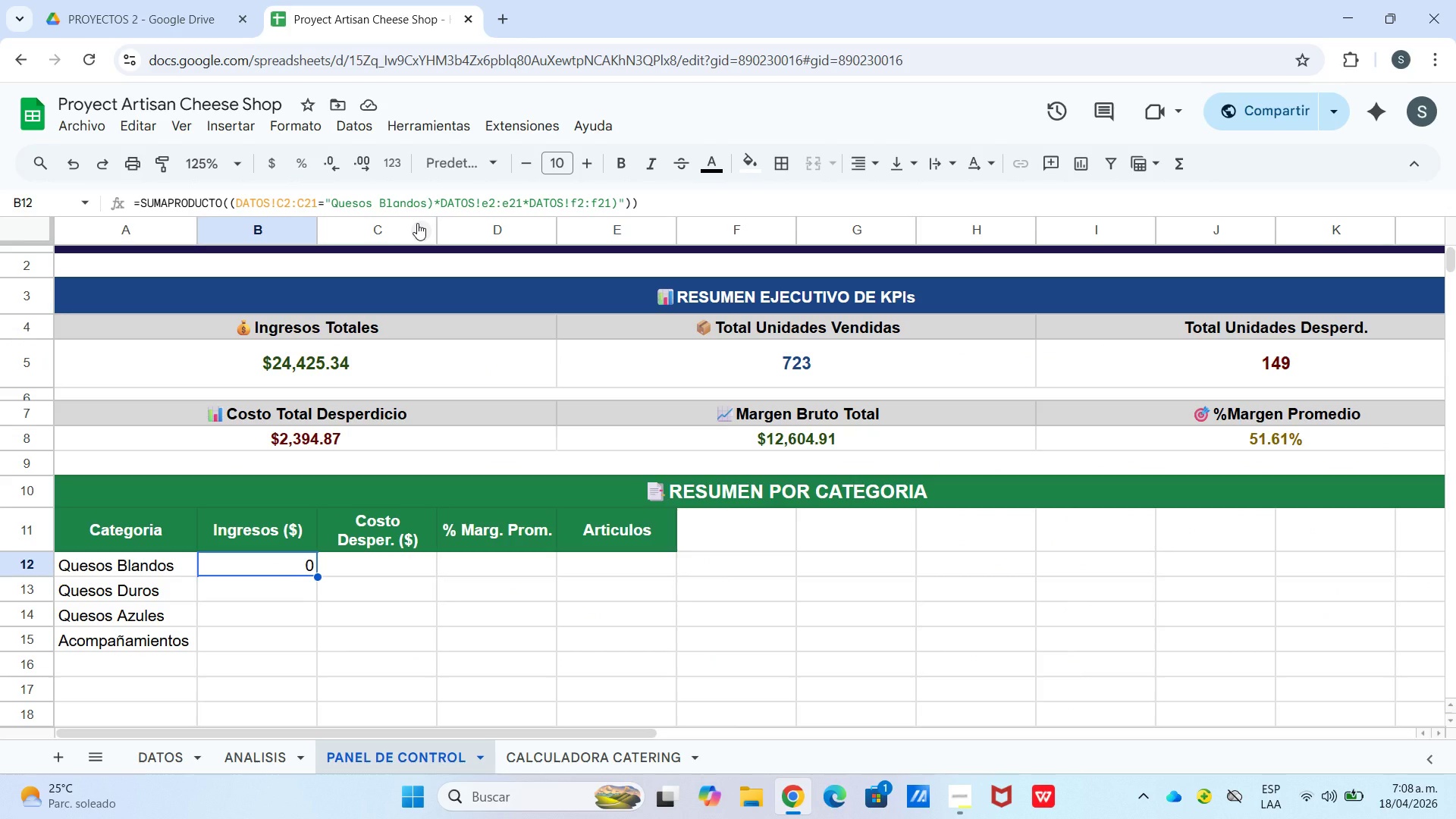 
wait(6.23)
 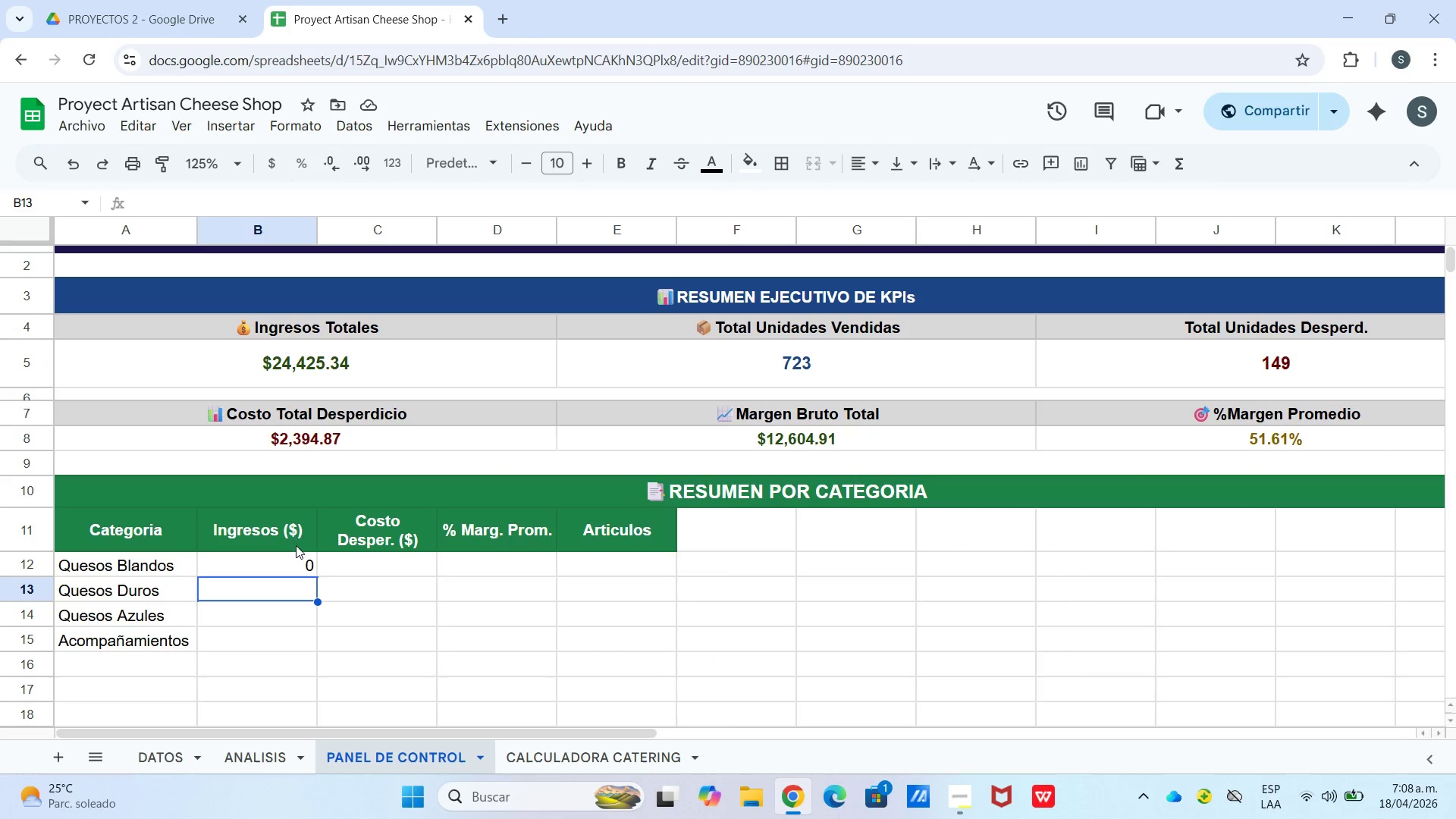 
left_click_drag(start_coordinate=[428, 196], to_coordinate=[434, 198])
 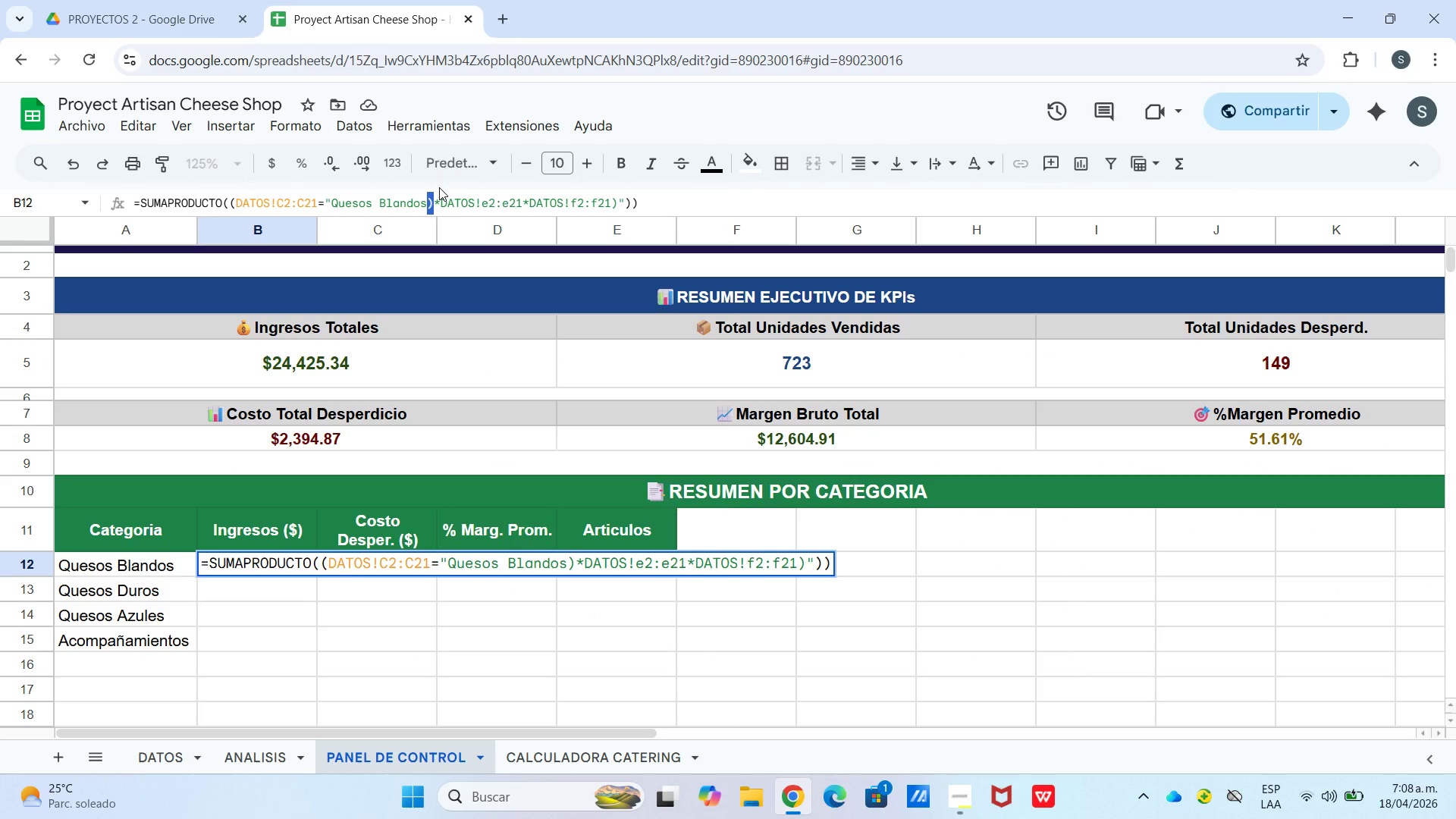 
type(@()
 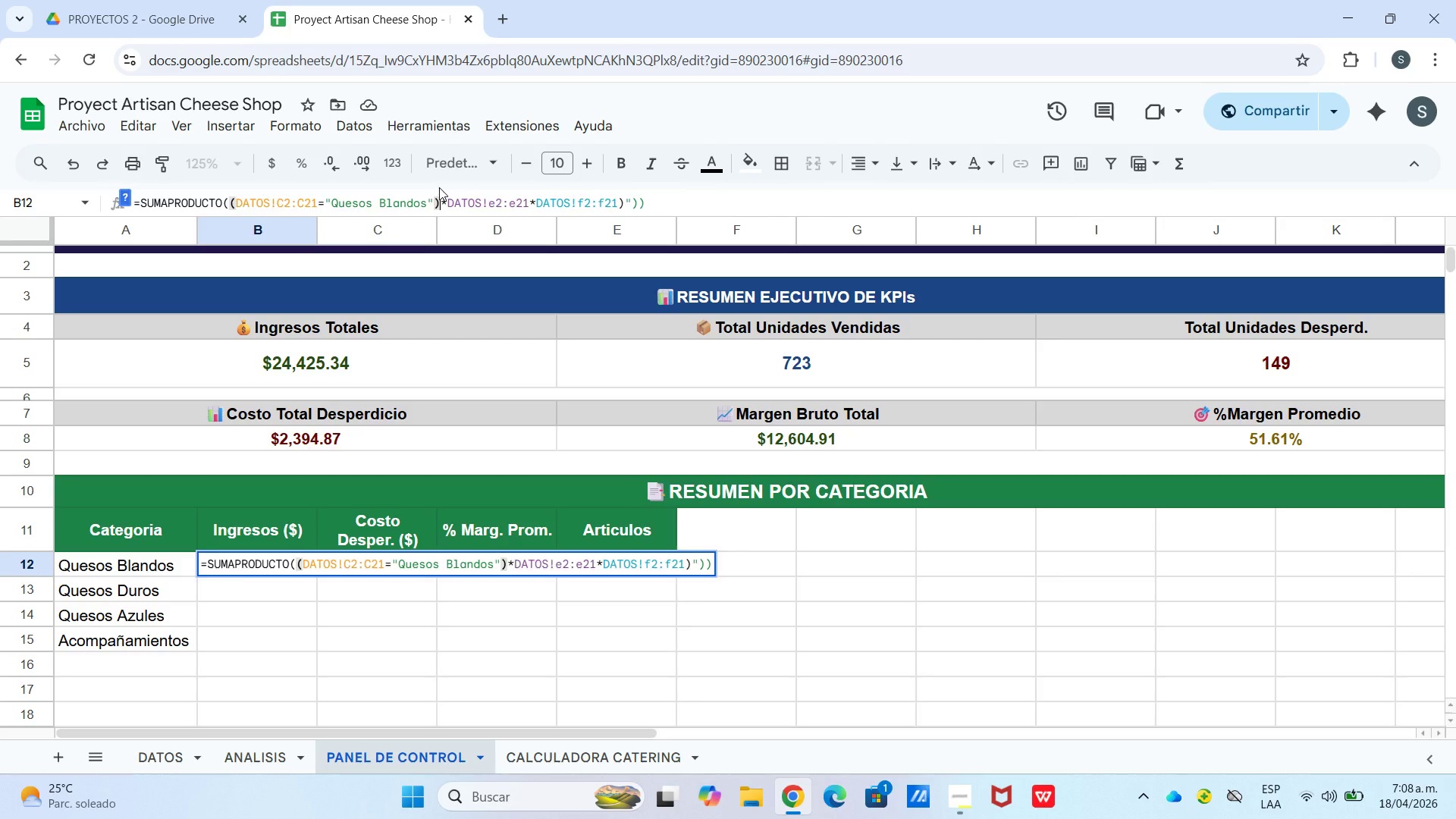 
key(Shift+Enter)
 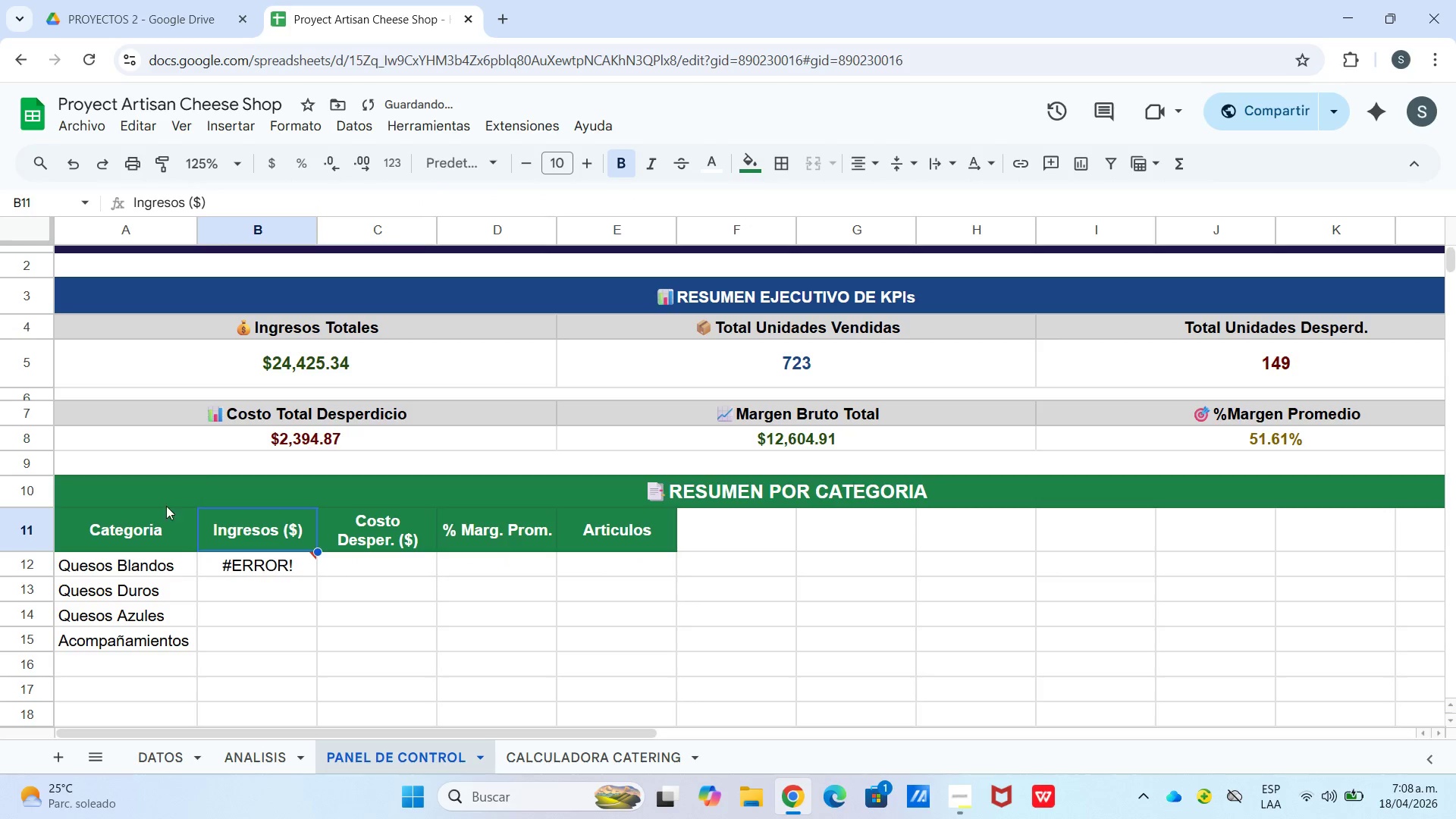 
left_click([239, 573])
 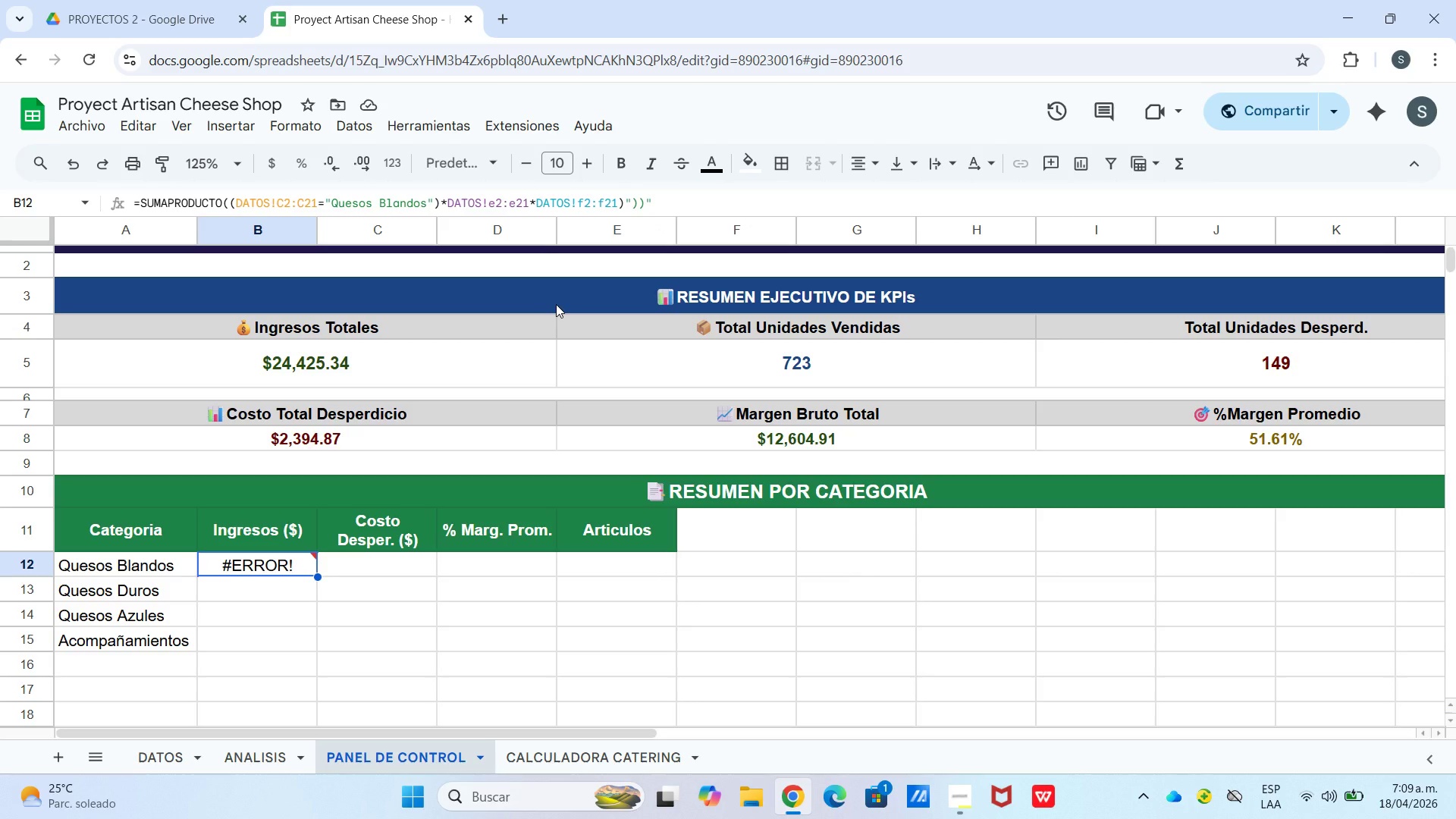 
wait(15.45)
 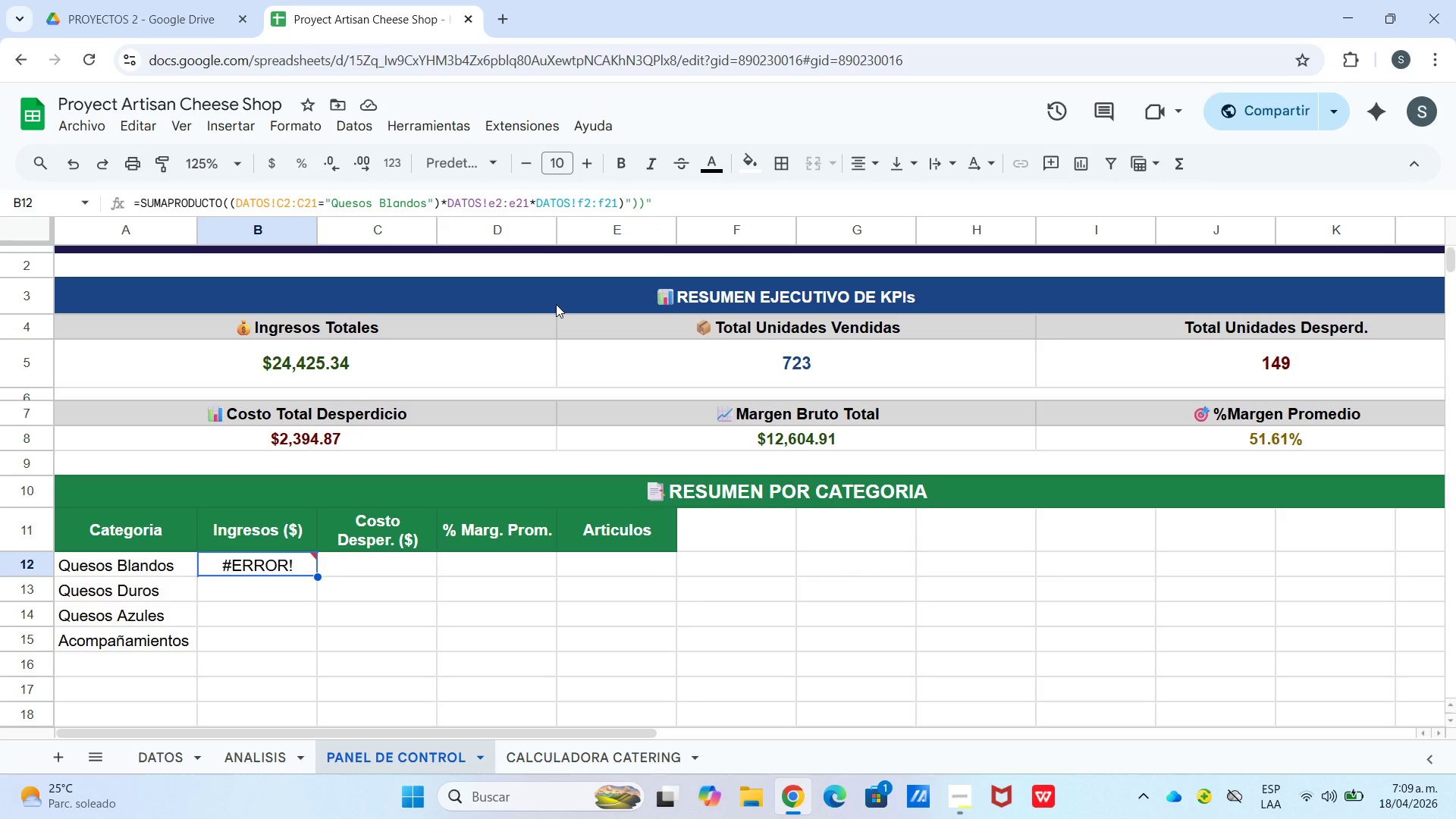 
left_click_drag(start_coordinate=[679, 210], to_coordinate=[628, 212])
 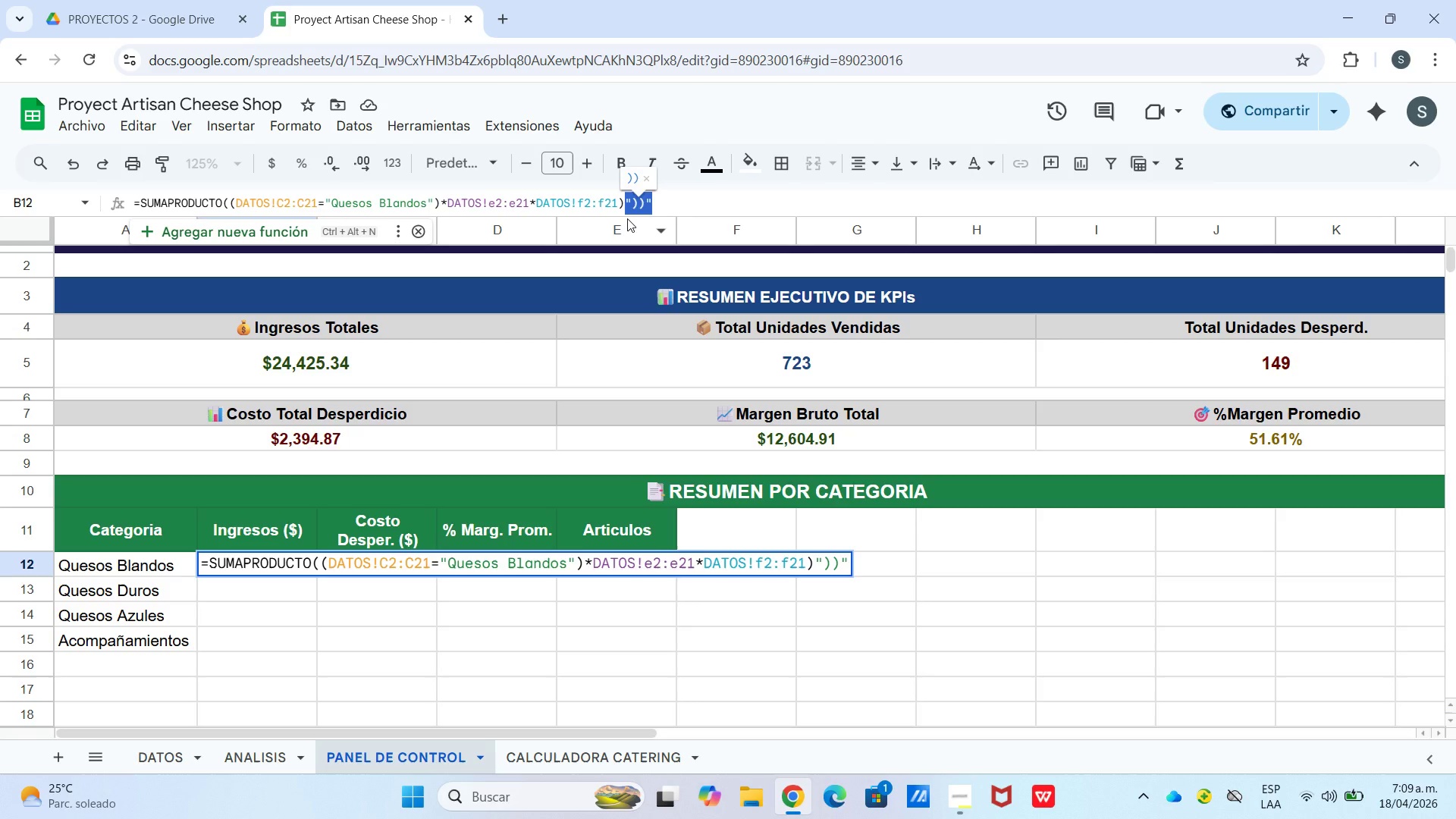 
key(Backspace)
 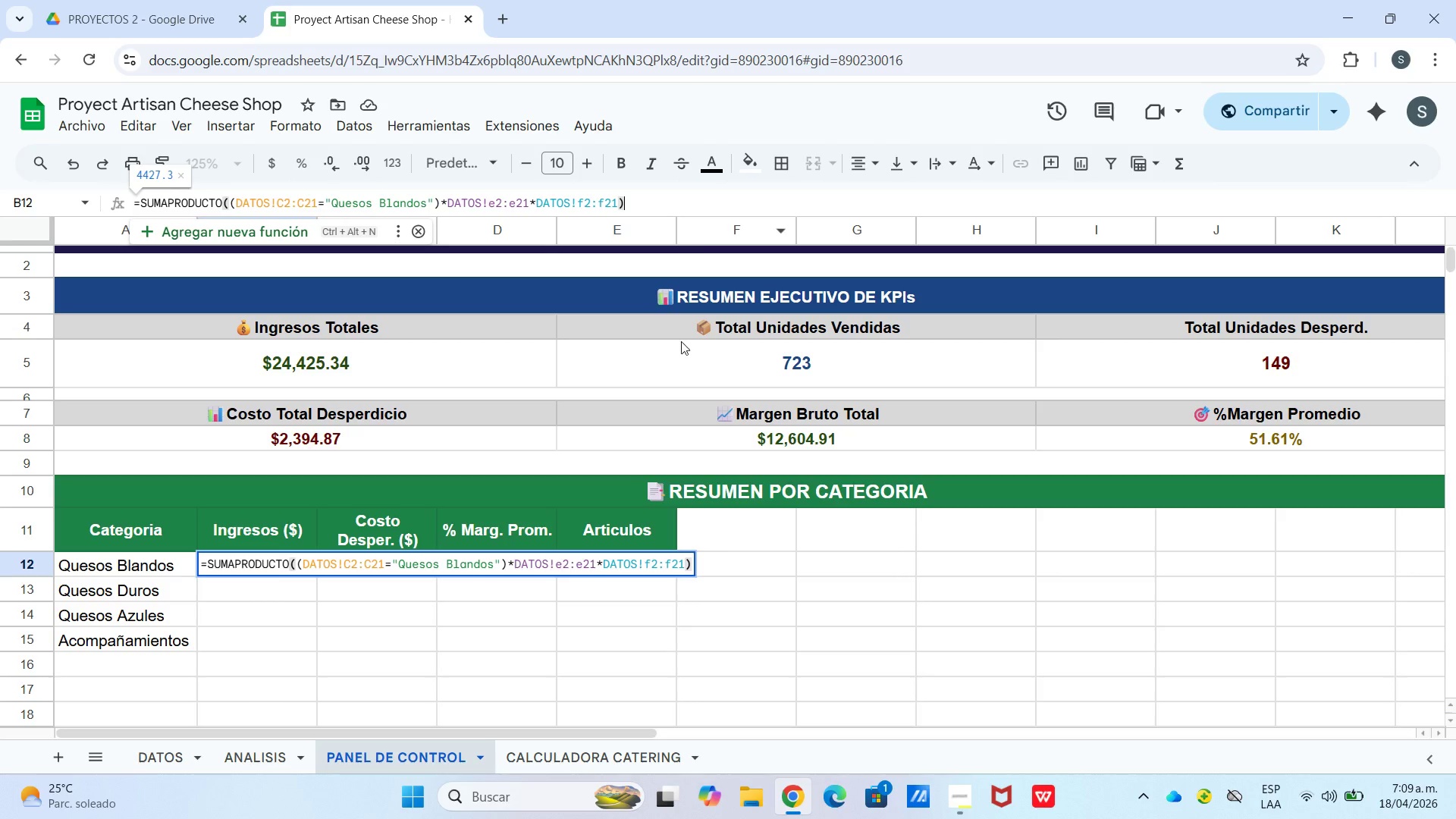 
key(Enter)
 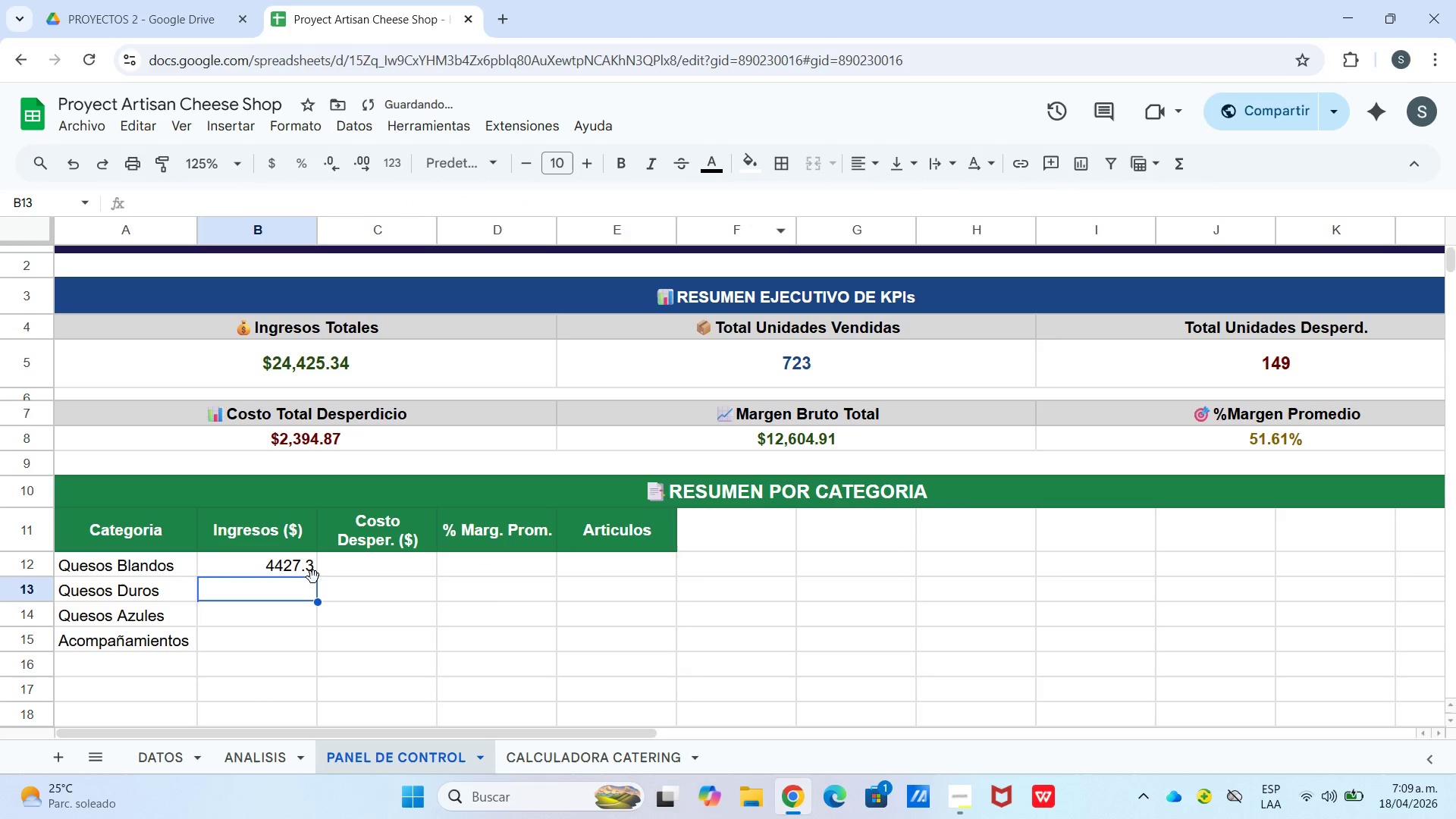 
left_click([312, 566])
 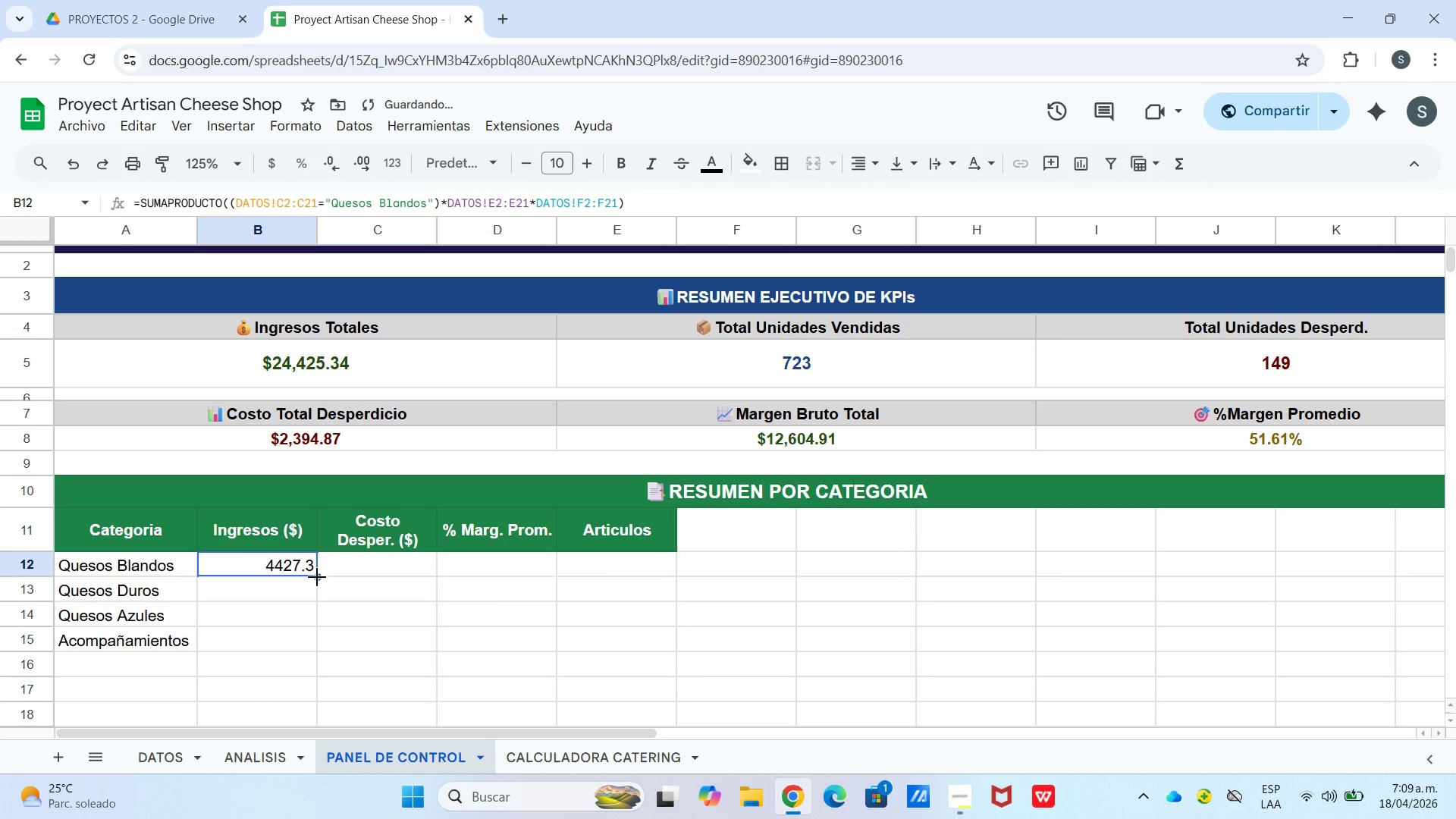 
left_click_drag(start_coordinate=[318, 577], to_coordinate=[305, 646])
 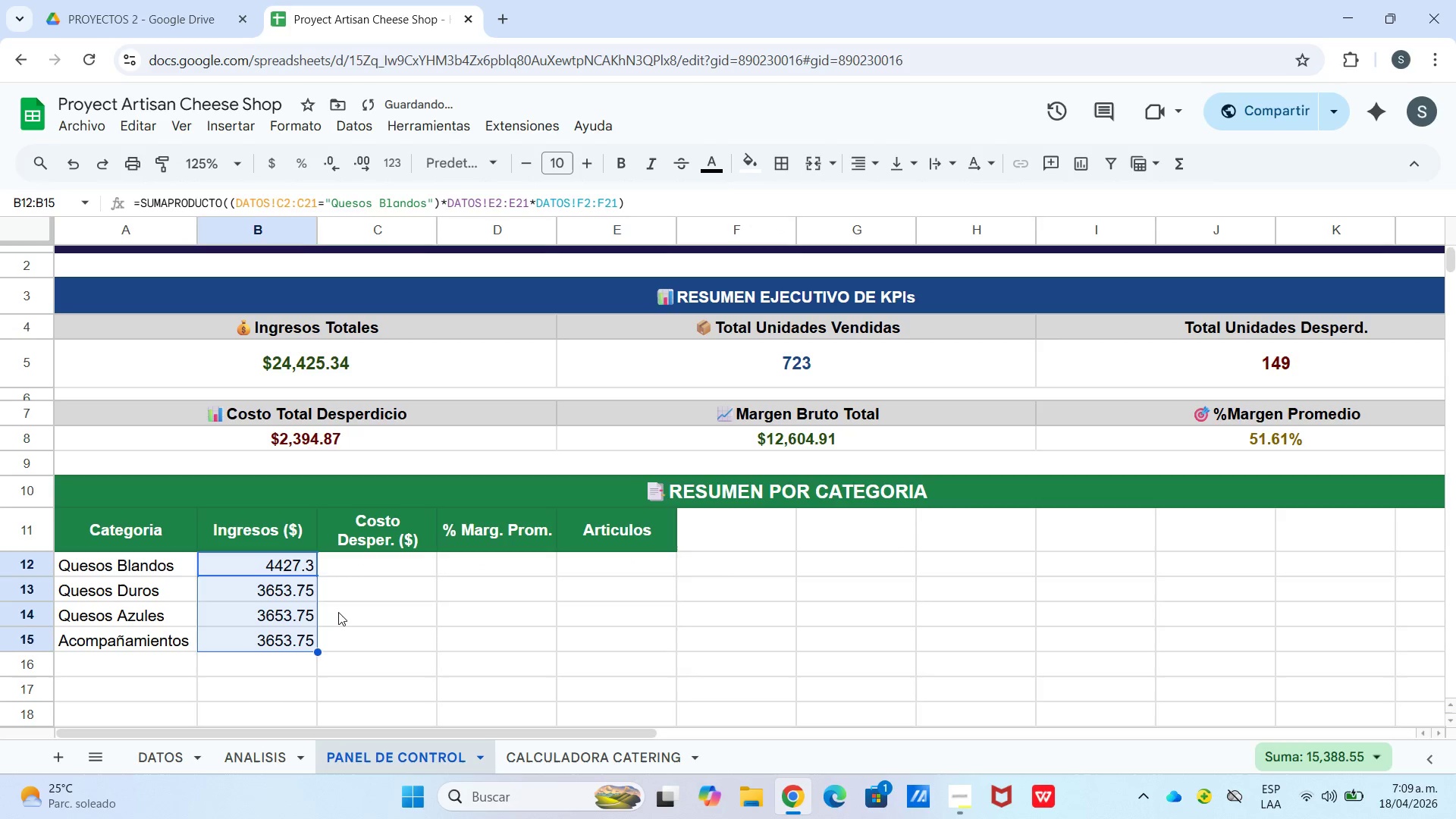 
left_click([340, 612])
 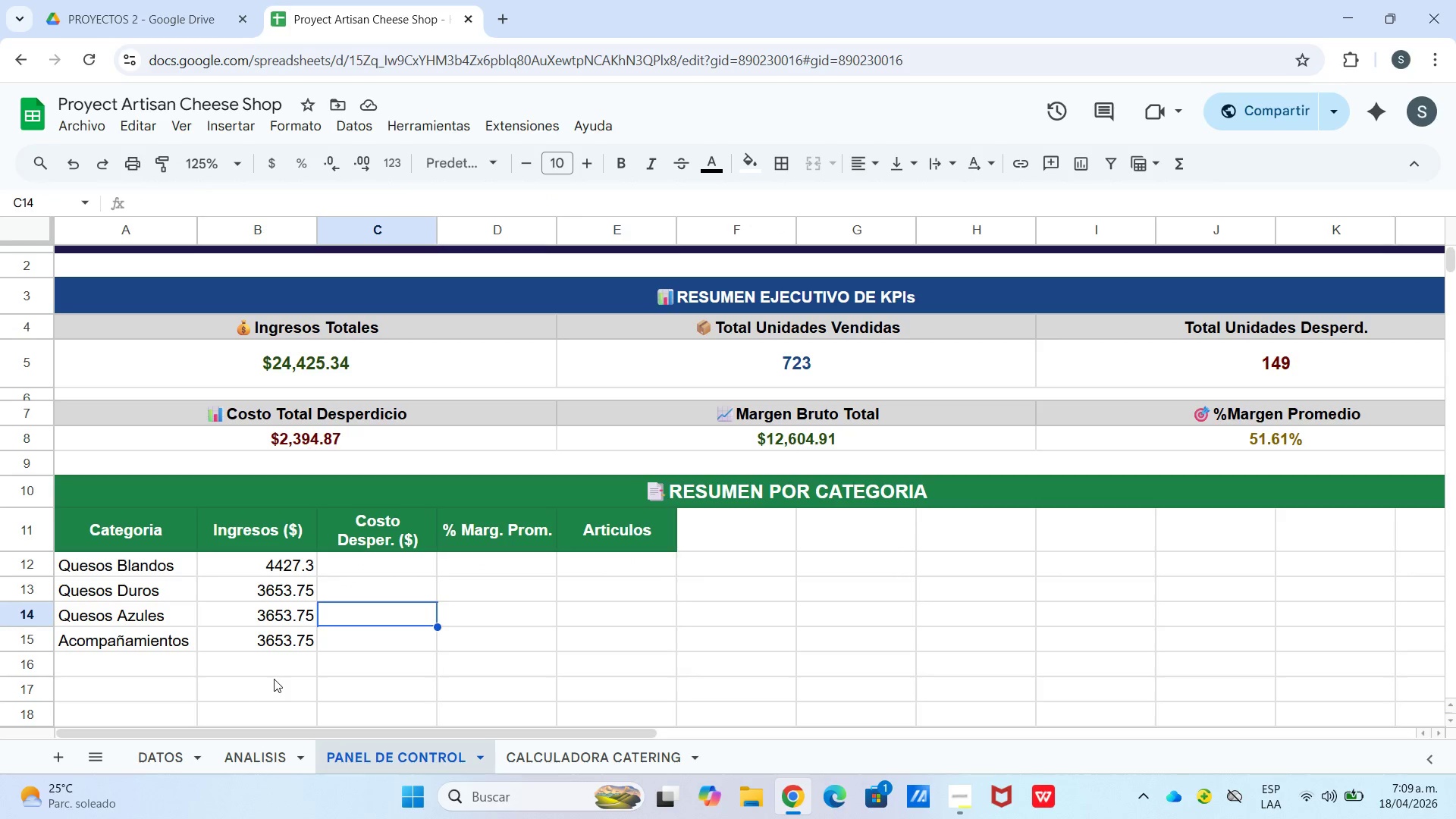 
wait(9.98)
 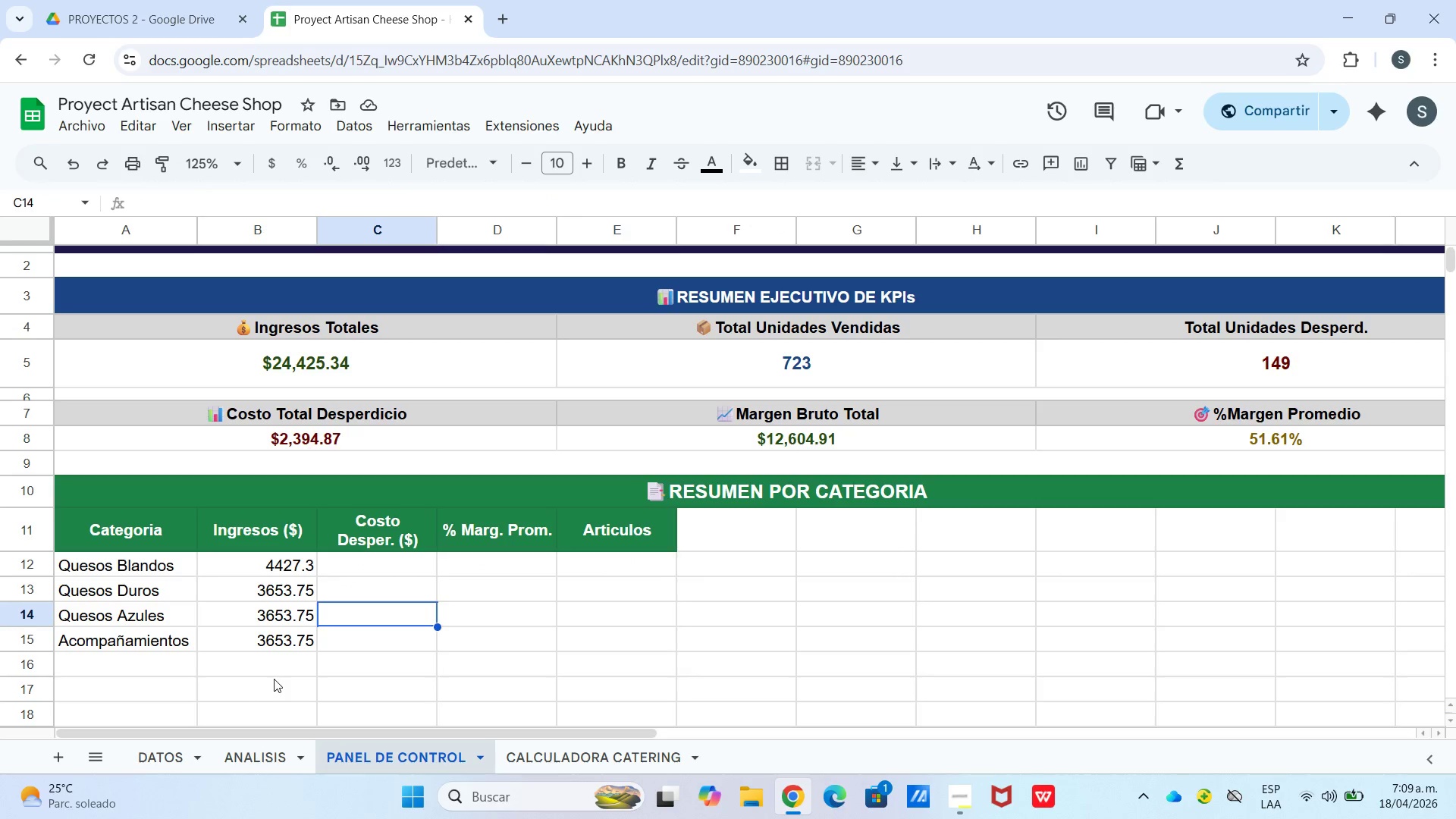 
left_click([268, 582])
 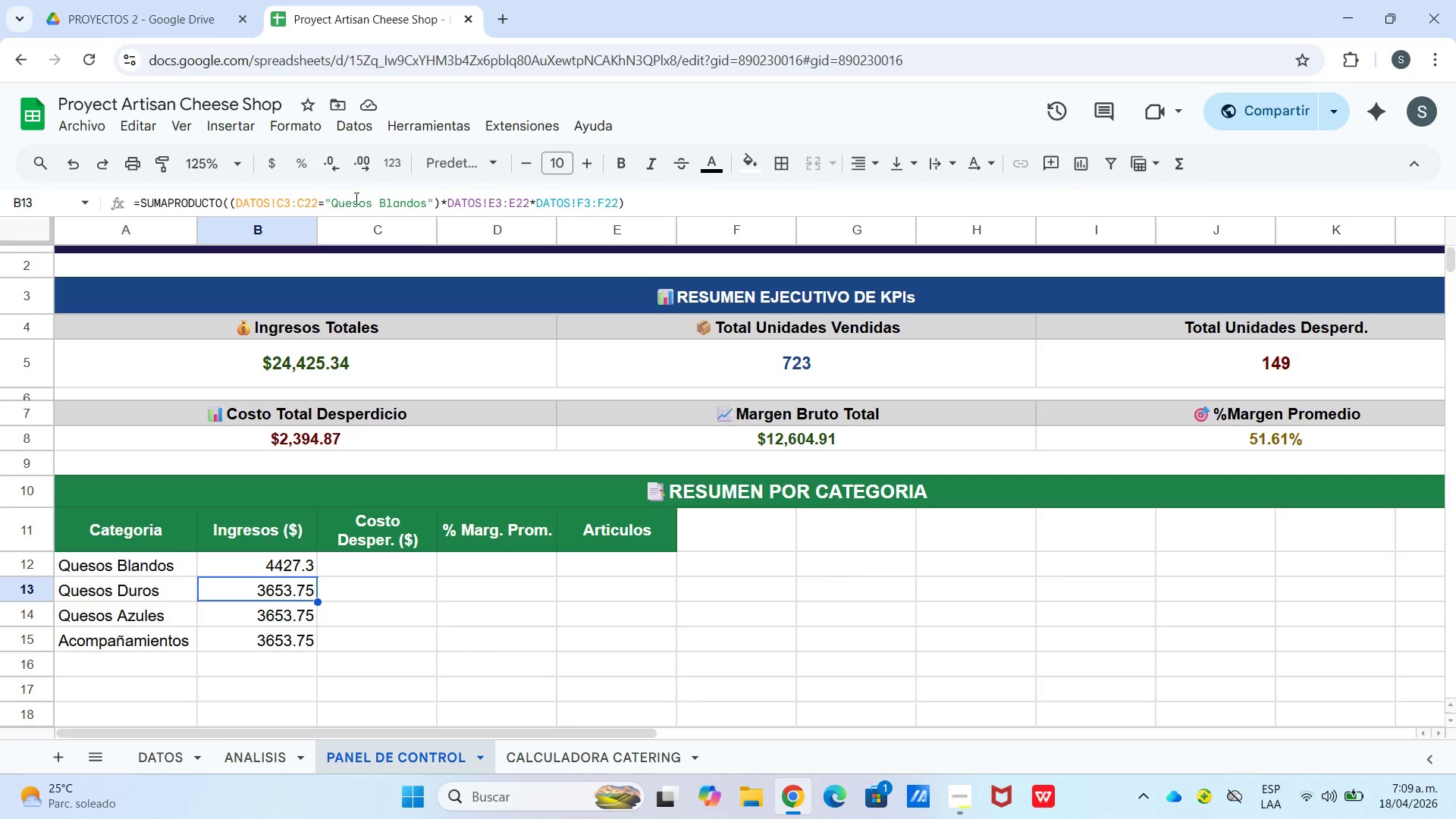 
left_click_drag(start_coordinate=[379, 203], to_coordinate=[428, 207])
 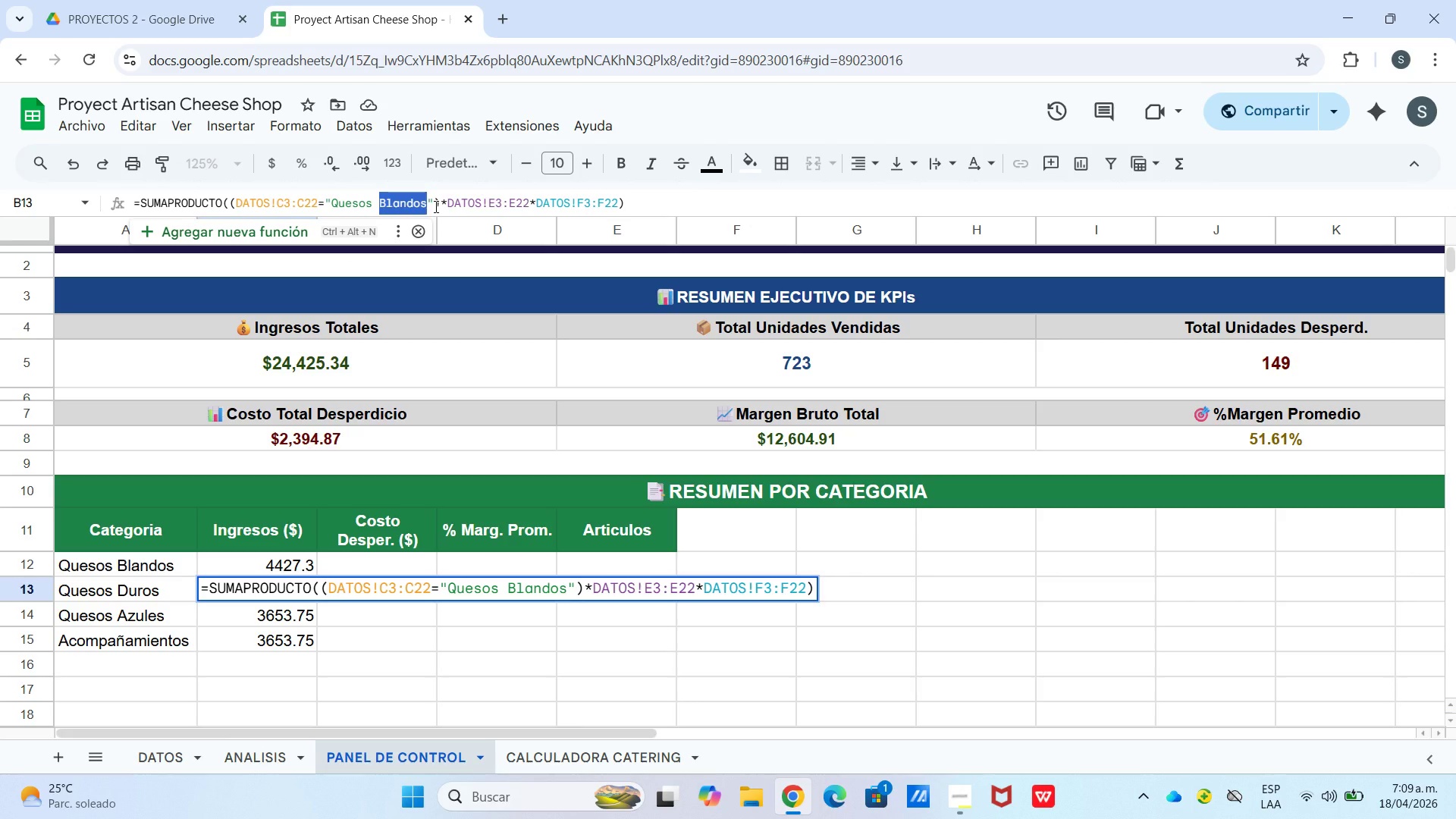 
type(dU)
key(Backspace)
key(Backspace)
type(Duros)
 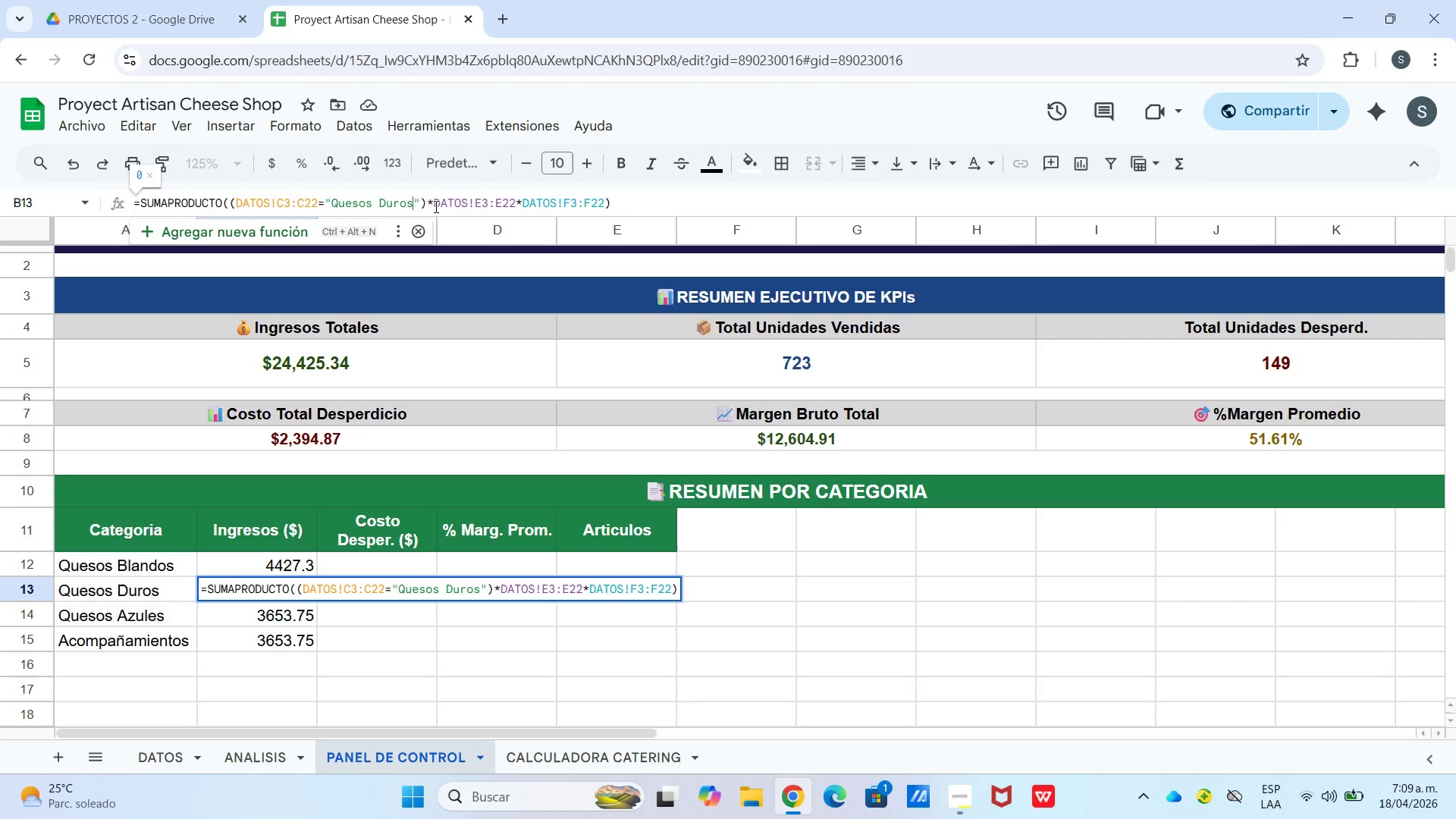 
key(Enter)
 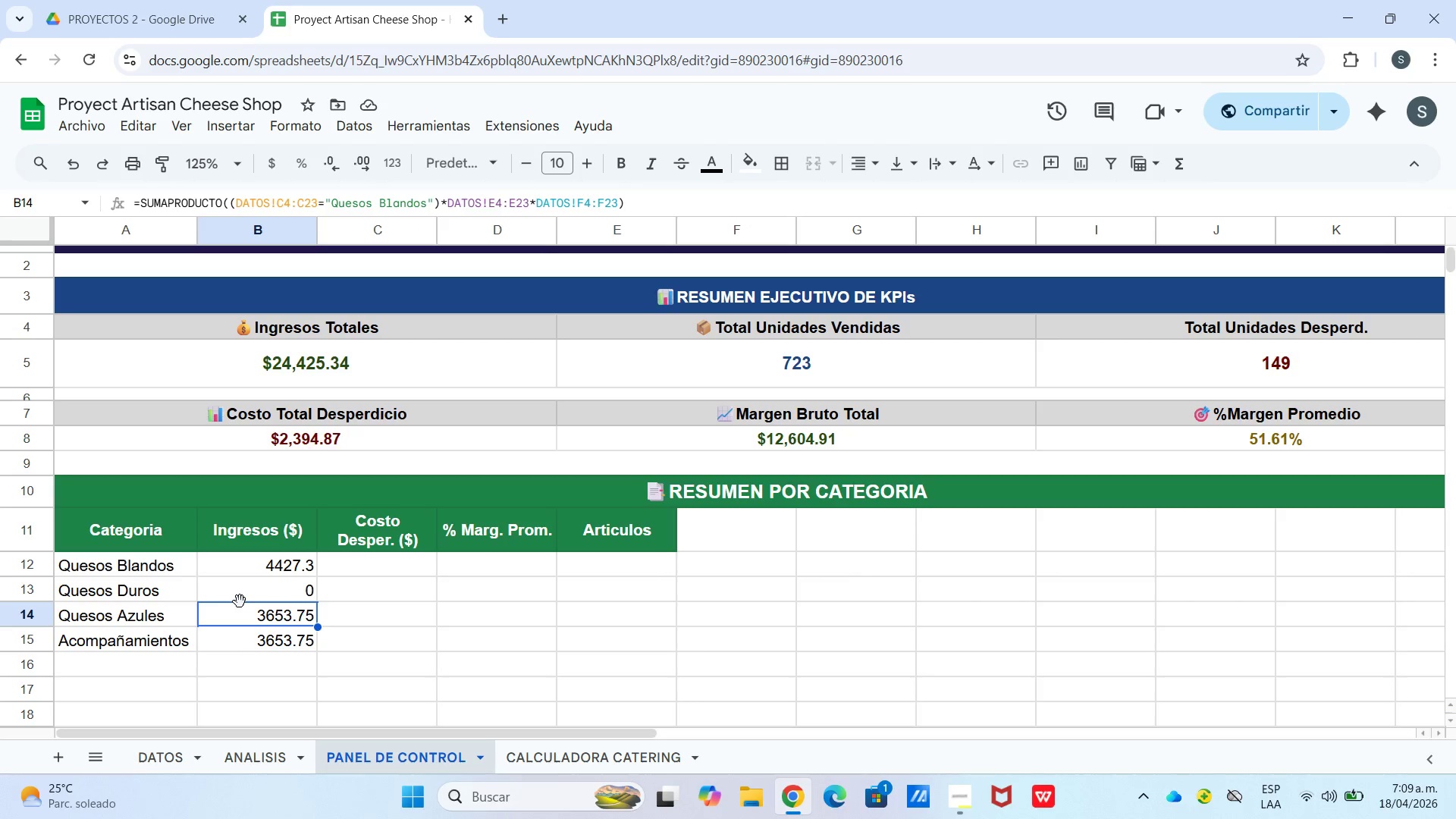 
wait(10.39)
 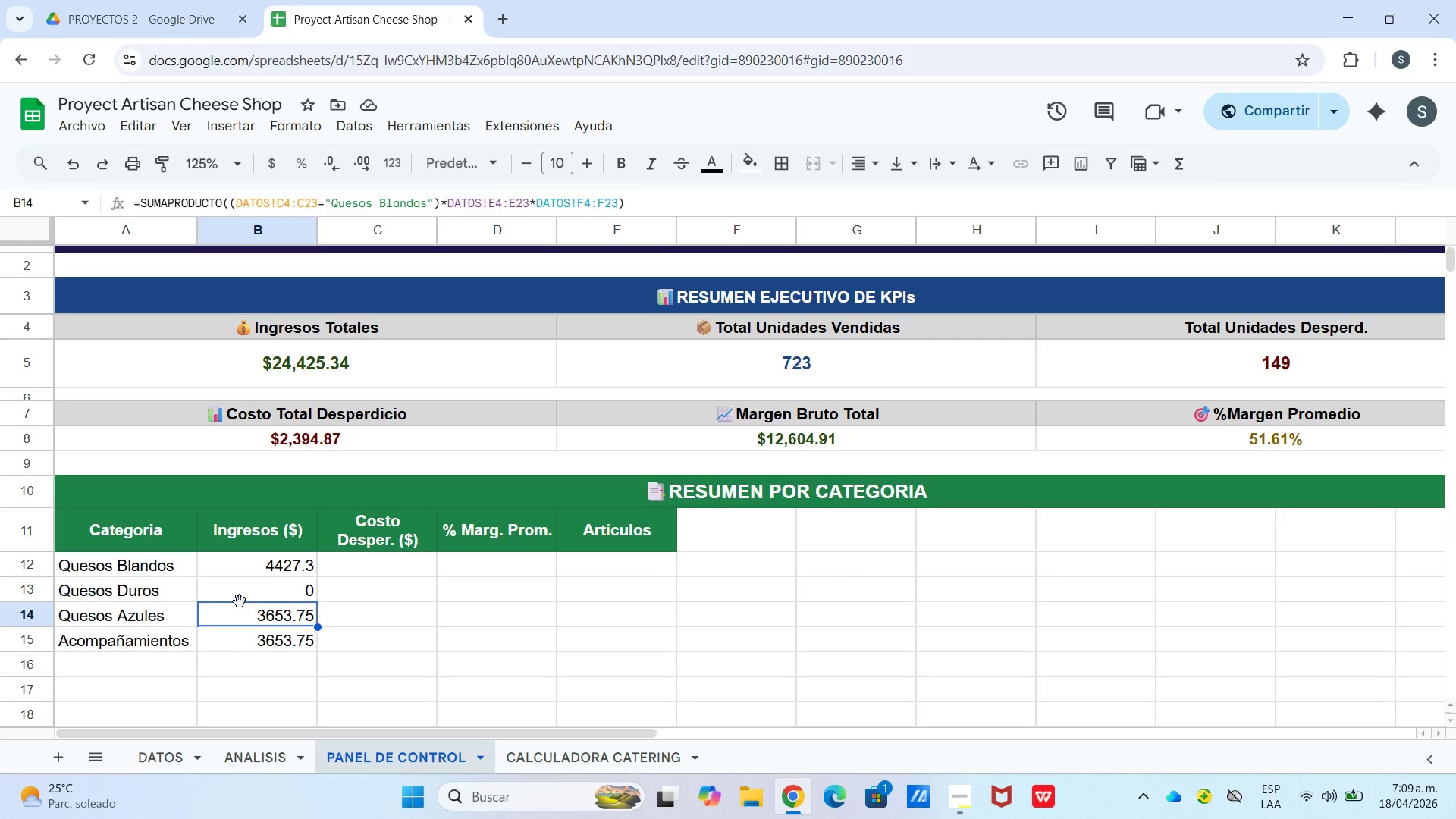 
left_click_drag(start_coordinate=[332, 199], to_coordinate=[397, 199])
 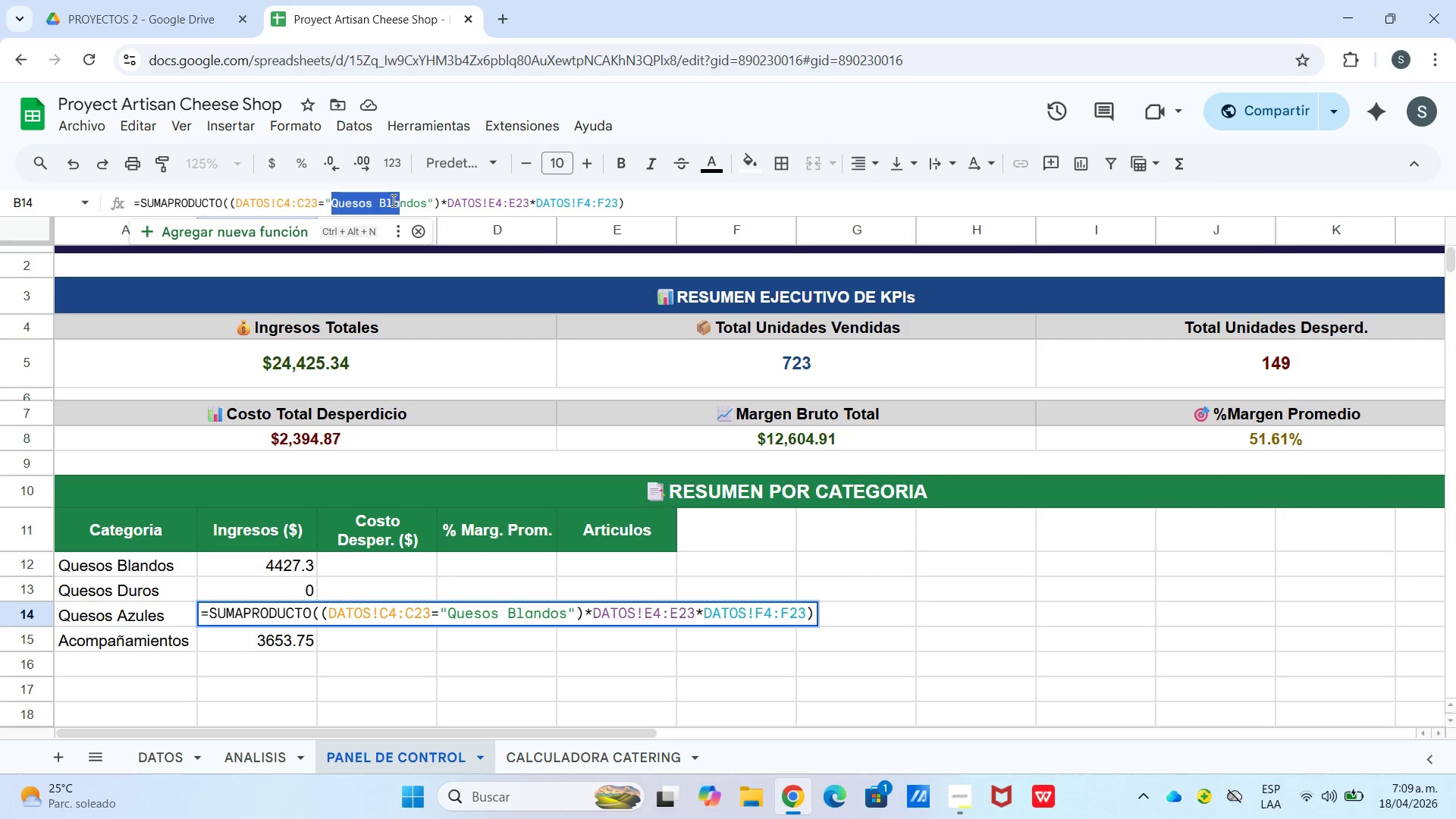 
left_click([392, 200])
 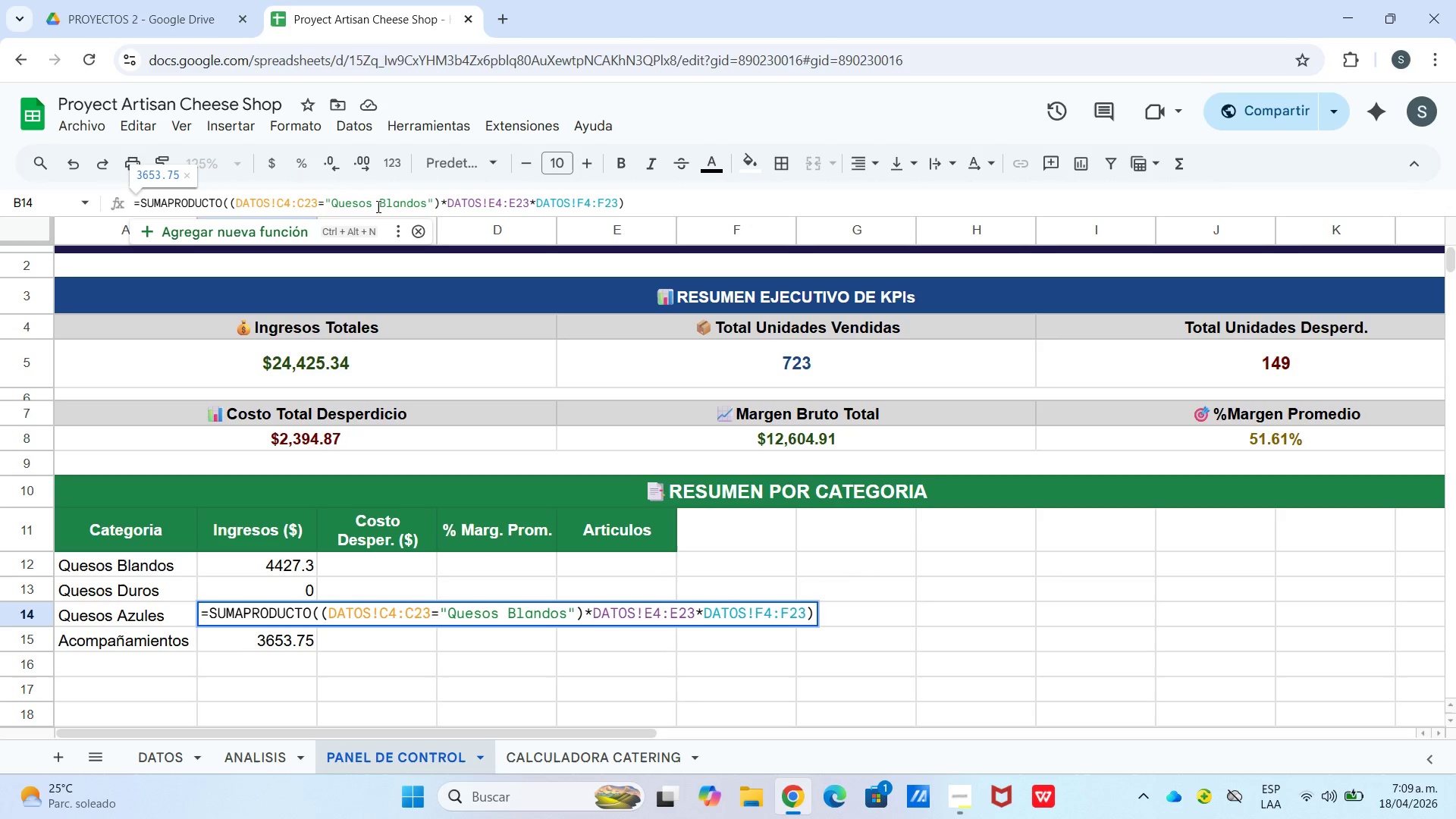 
left_click_drag(start_coordinate=[378, 206], to_coordinate=[427, 215])
 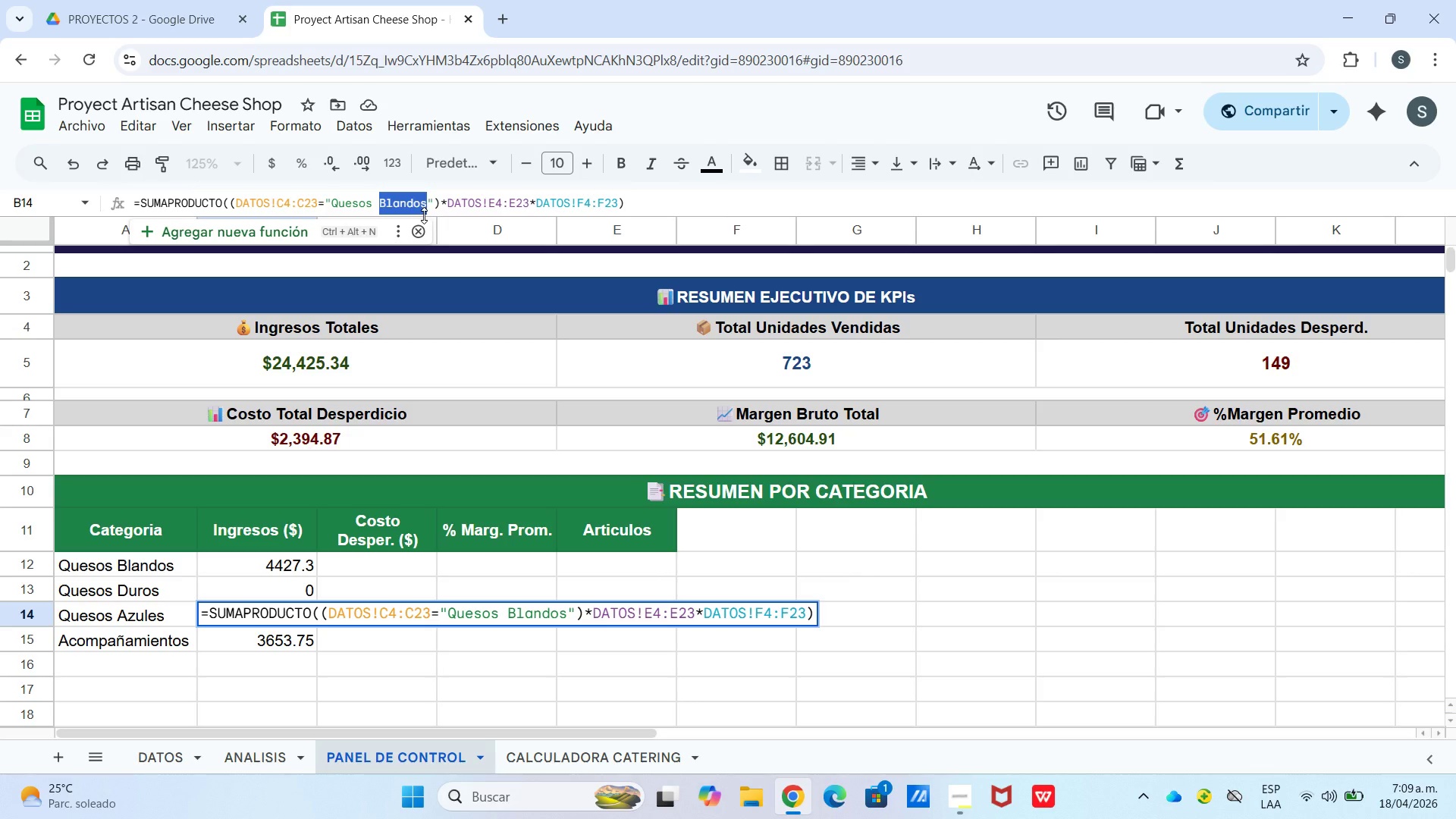 
type(Azules)
 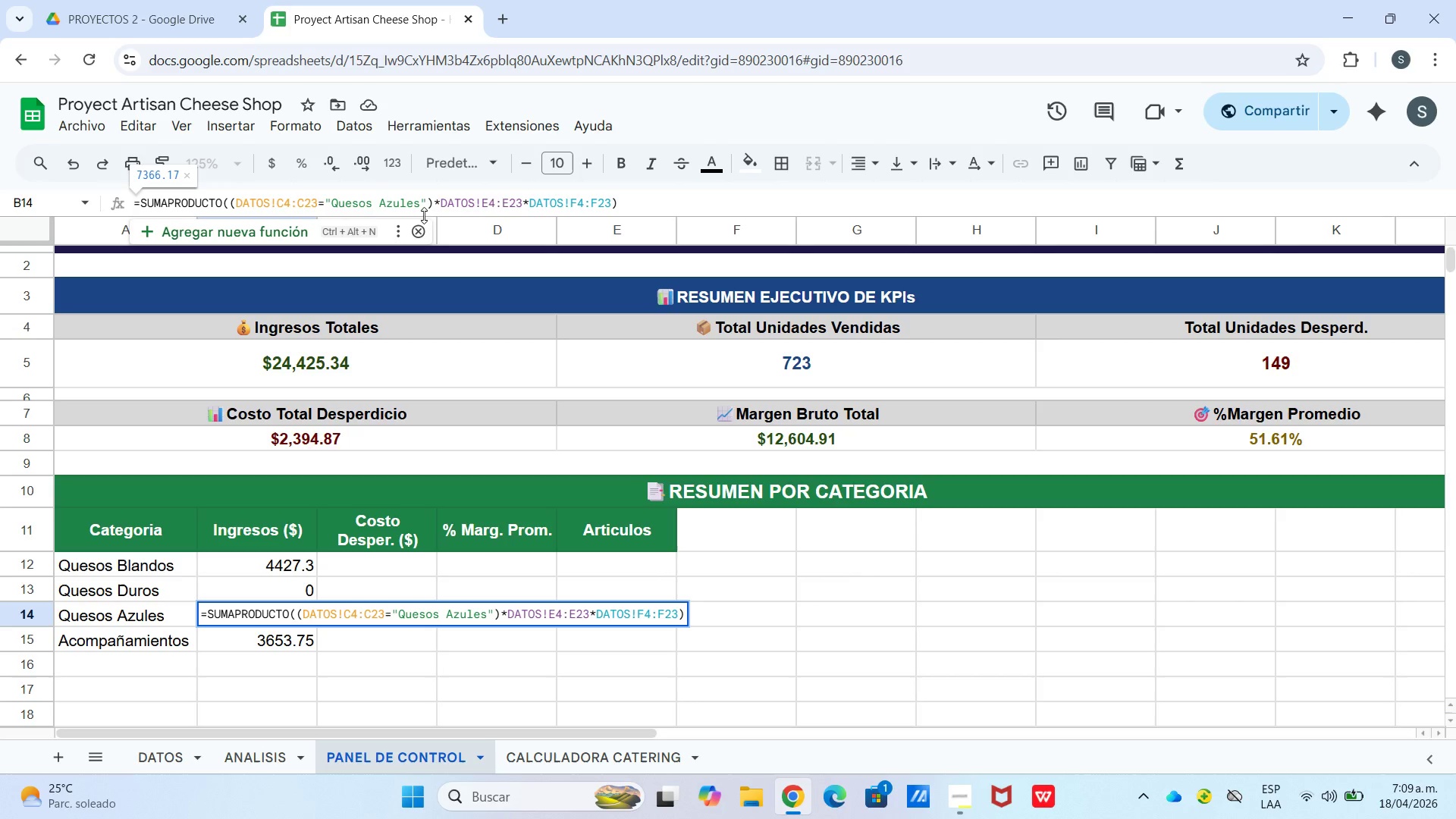 
key(Enter)
 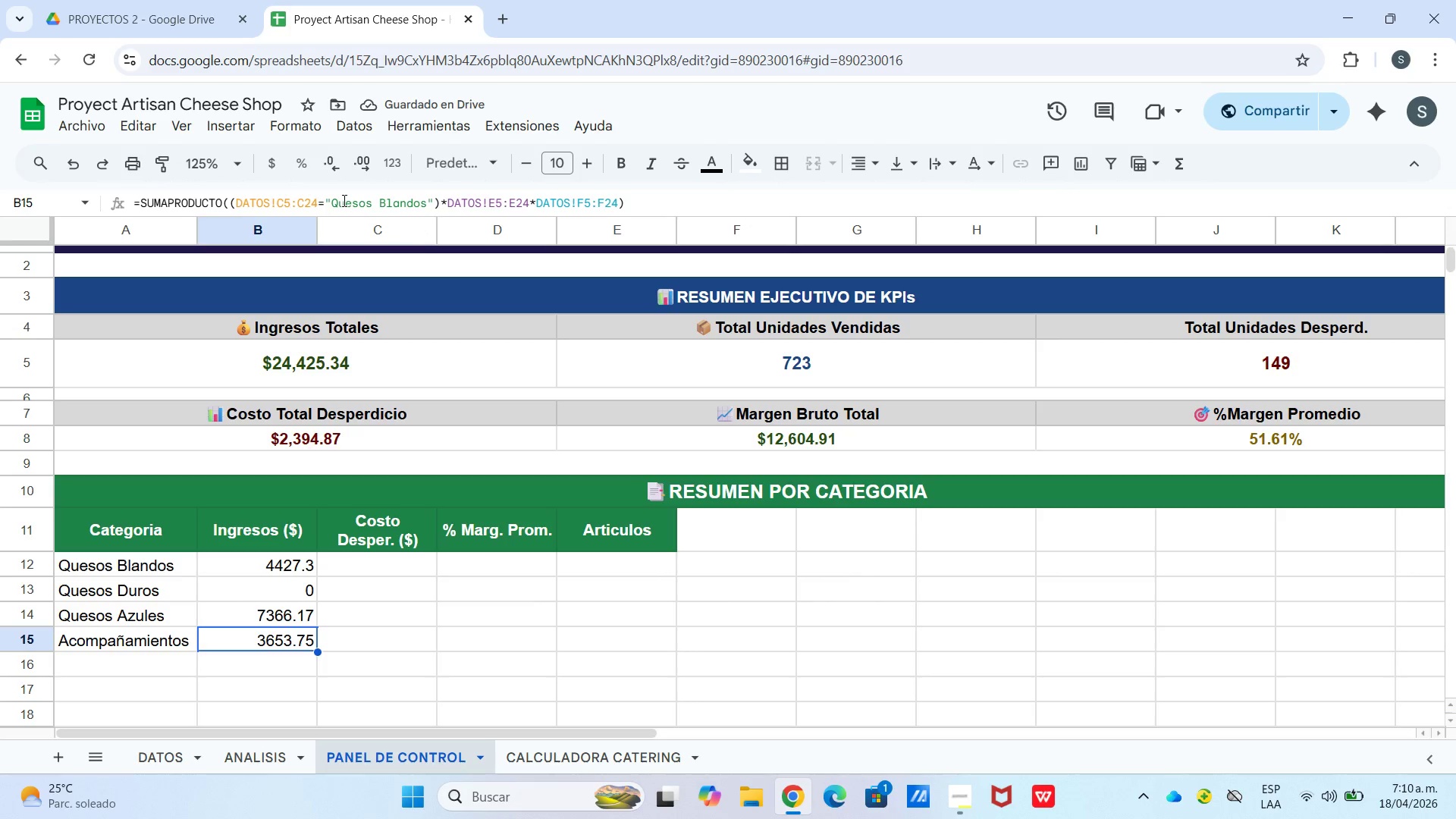 
left_click_drag(start_coordinate=[333, 202], to_coordinate=[427, 205])
 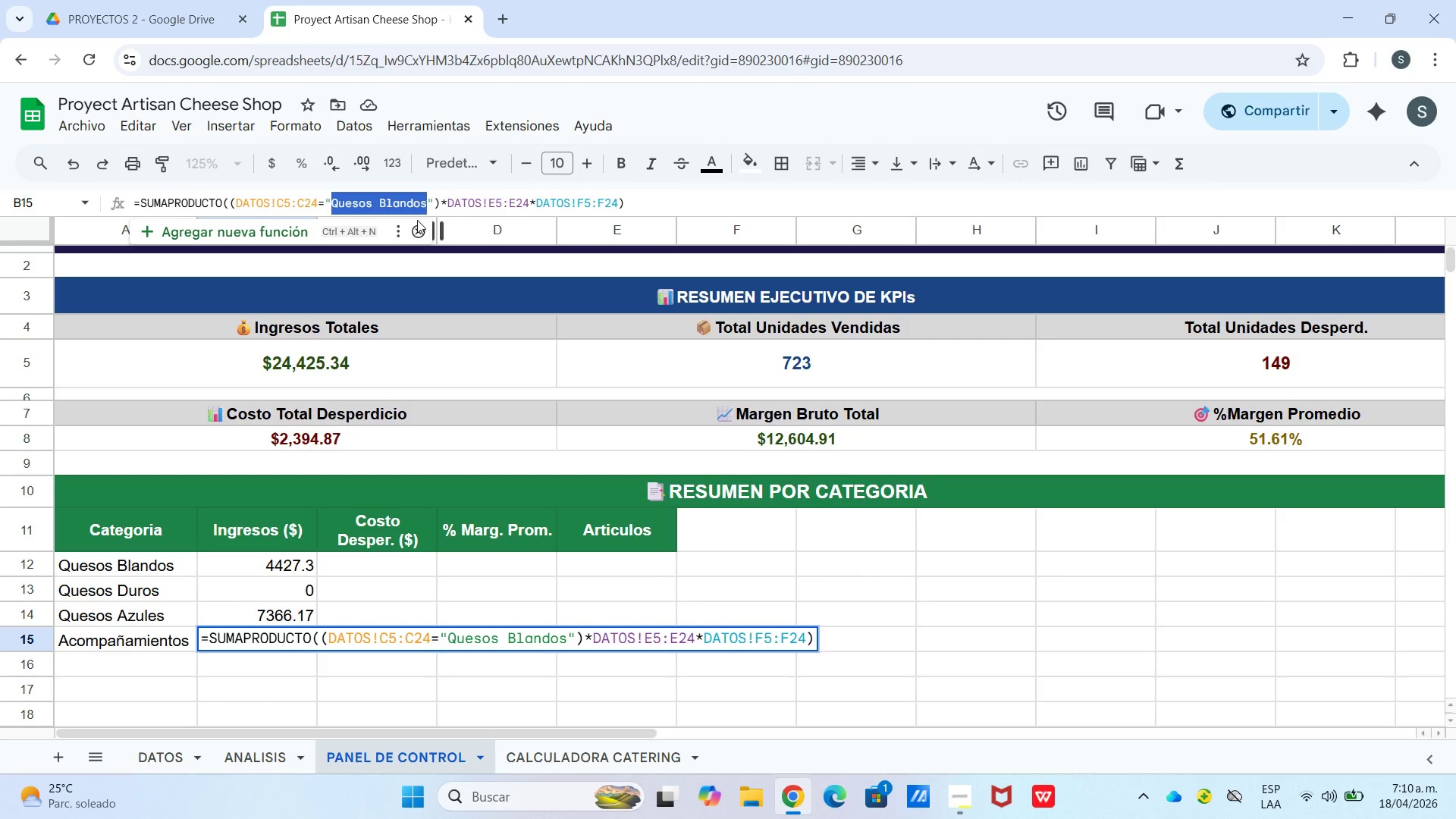 
type(Acompa`amientos)
 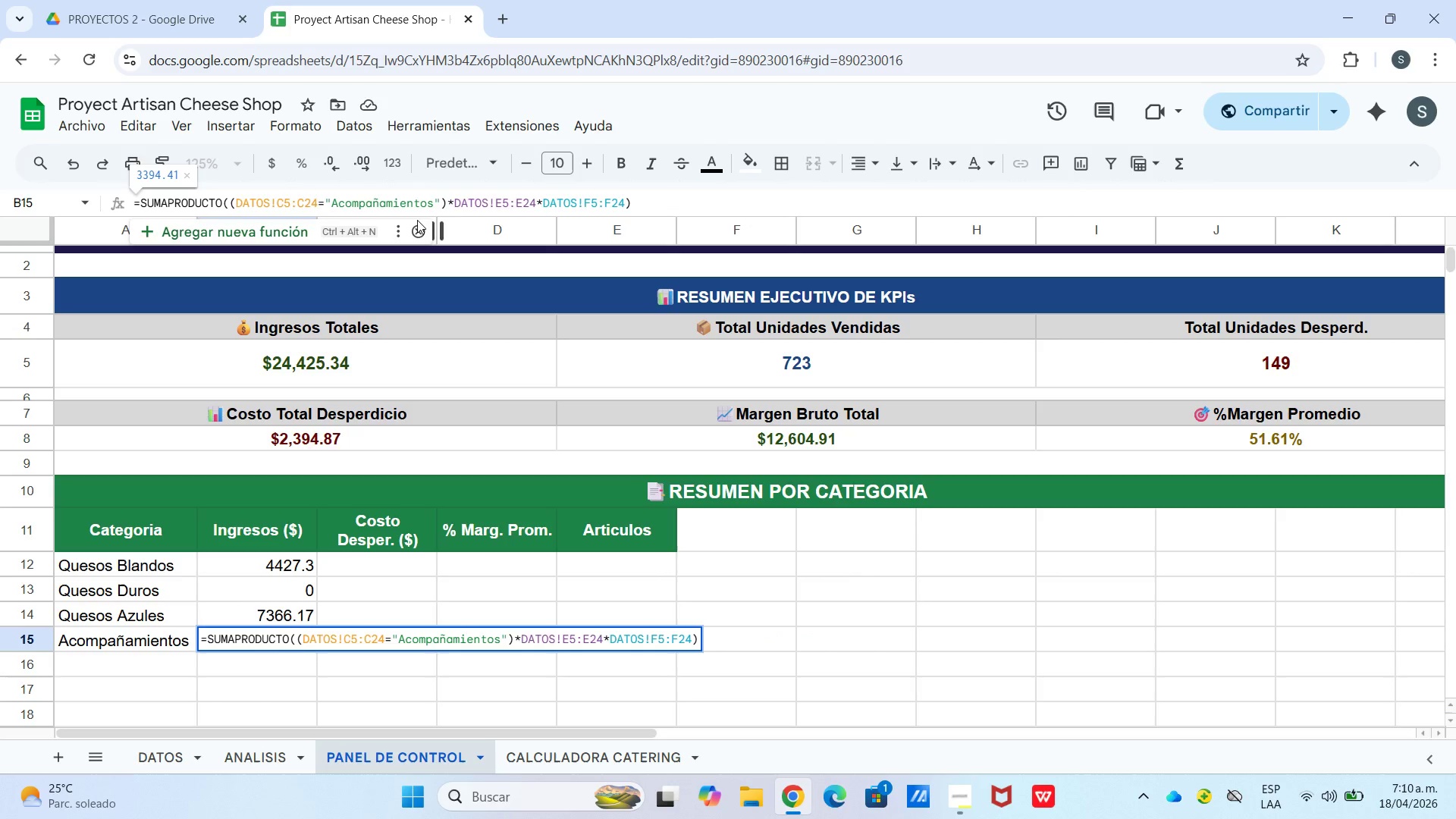 
key(Enter)
 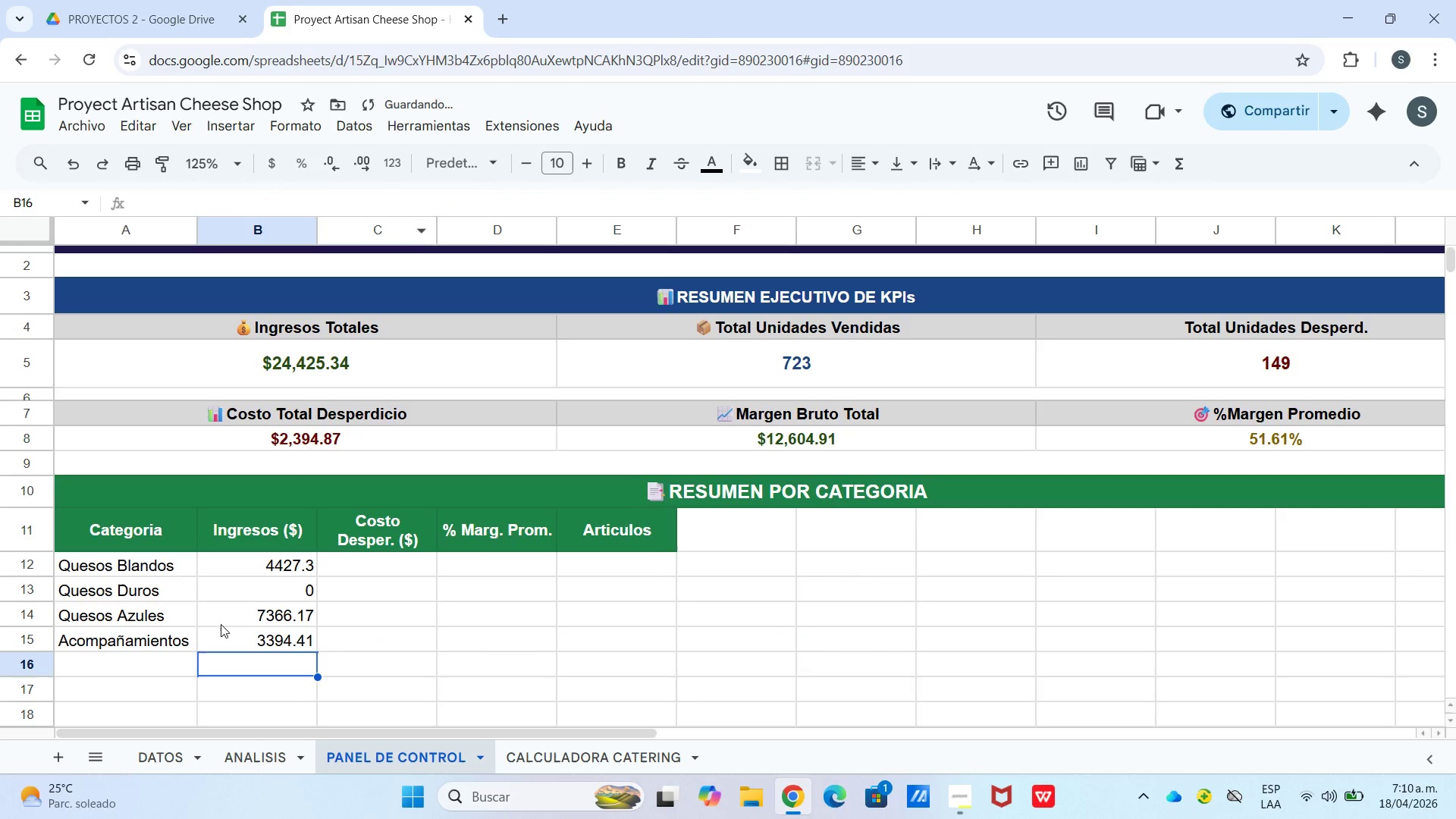 
left_click([277, 585])
 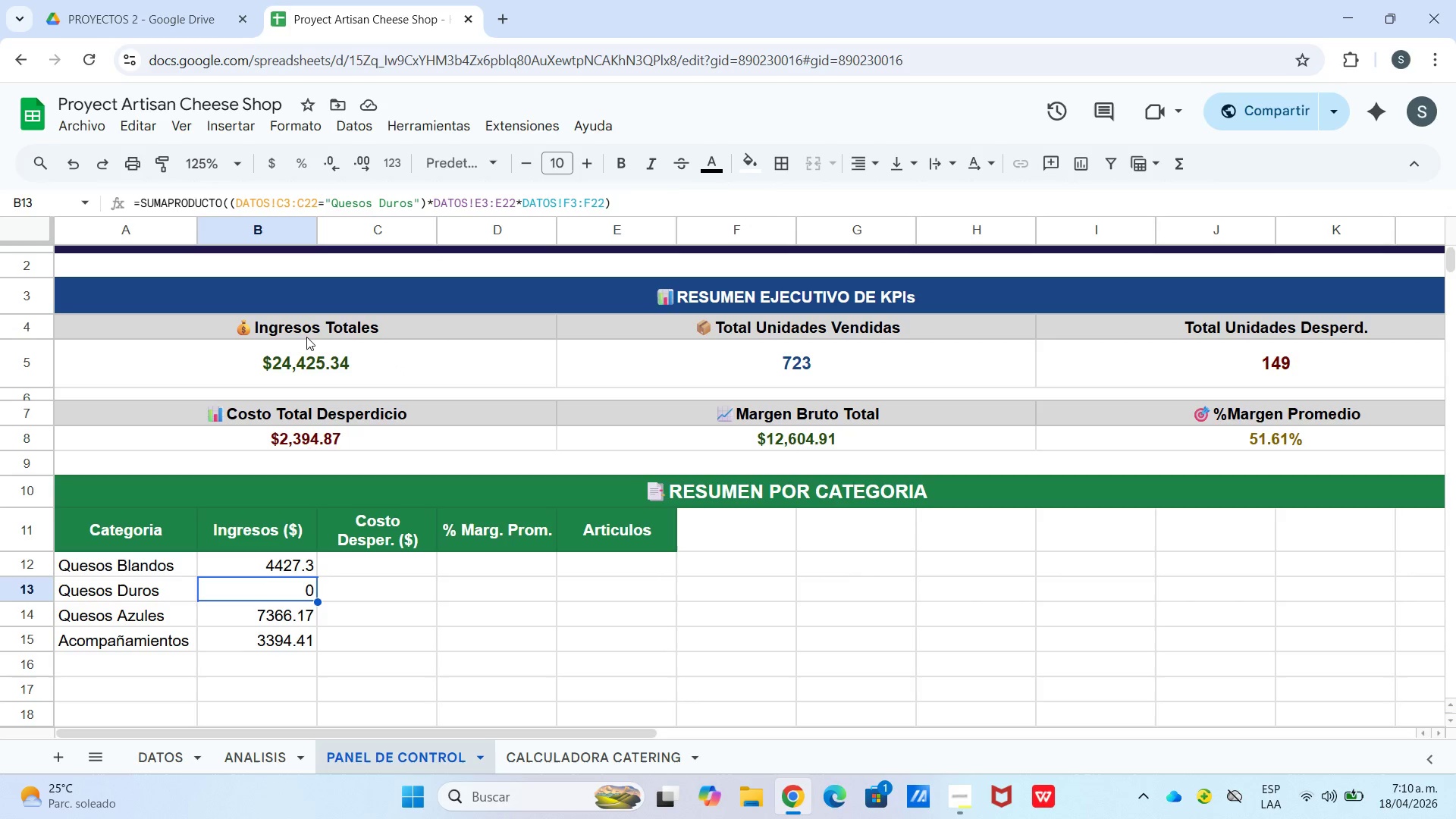 
wait(12.17)
 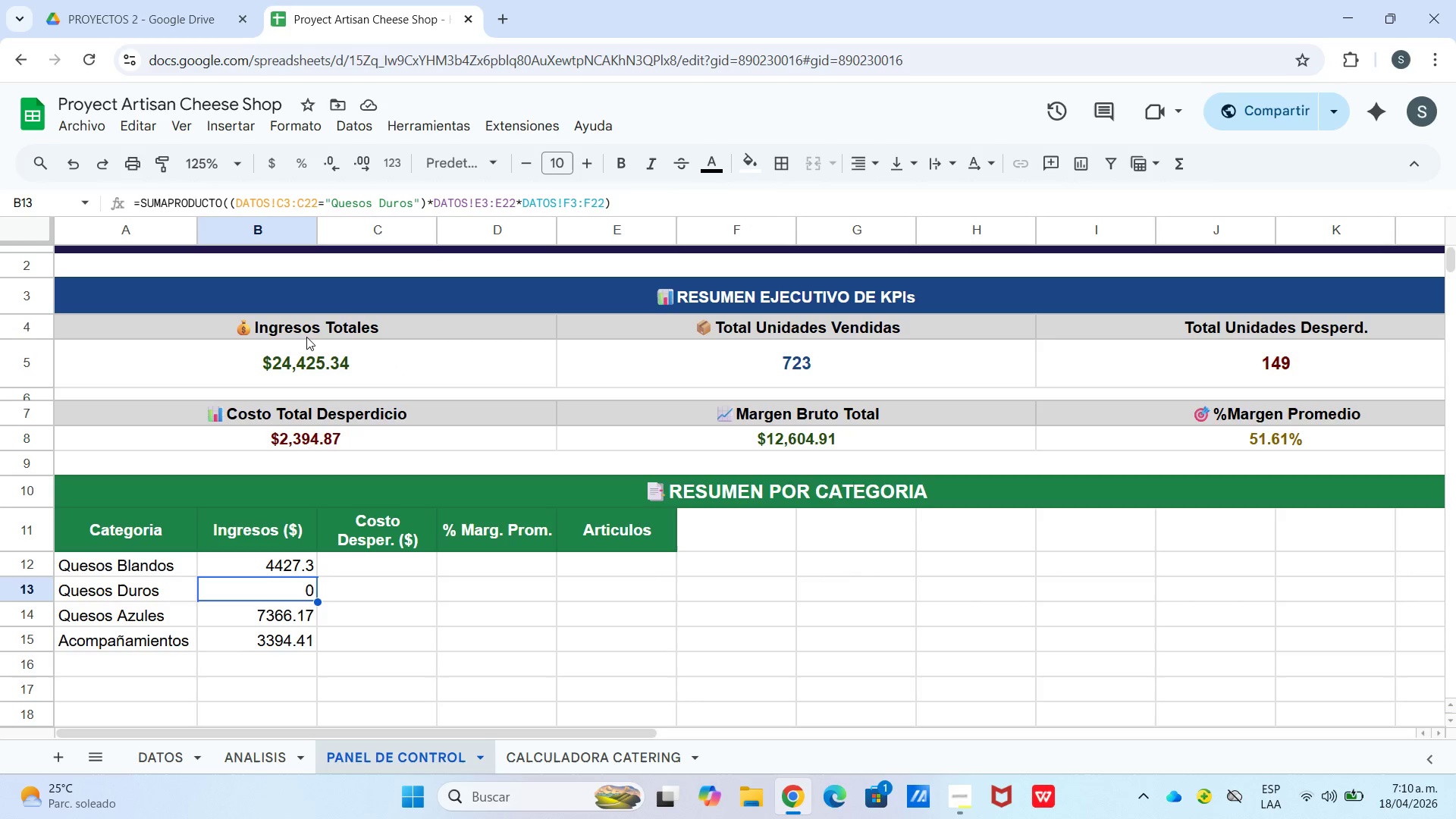 
left_click([413, 201])
 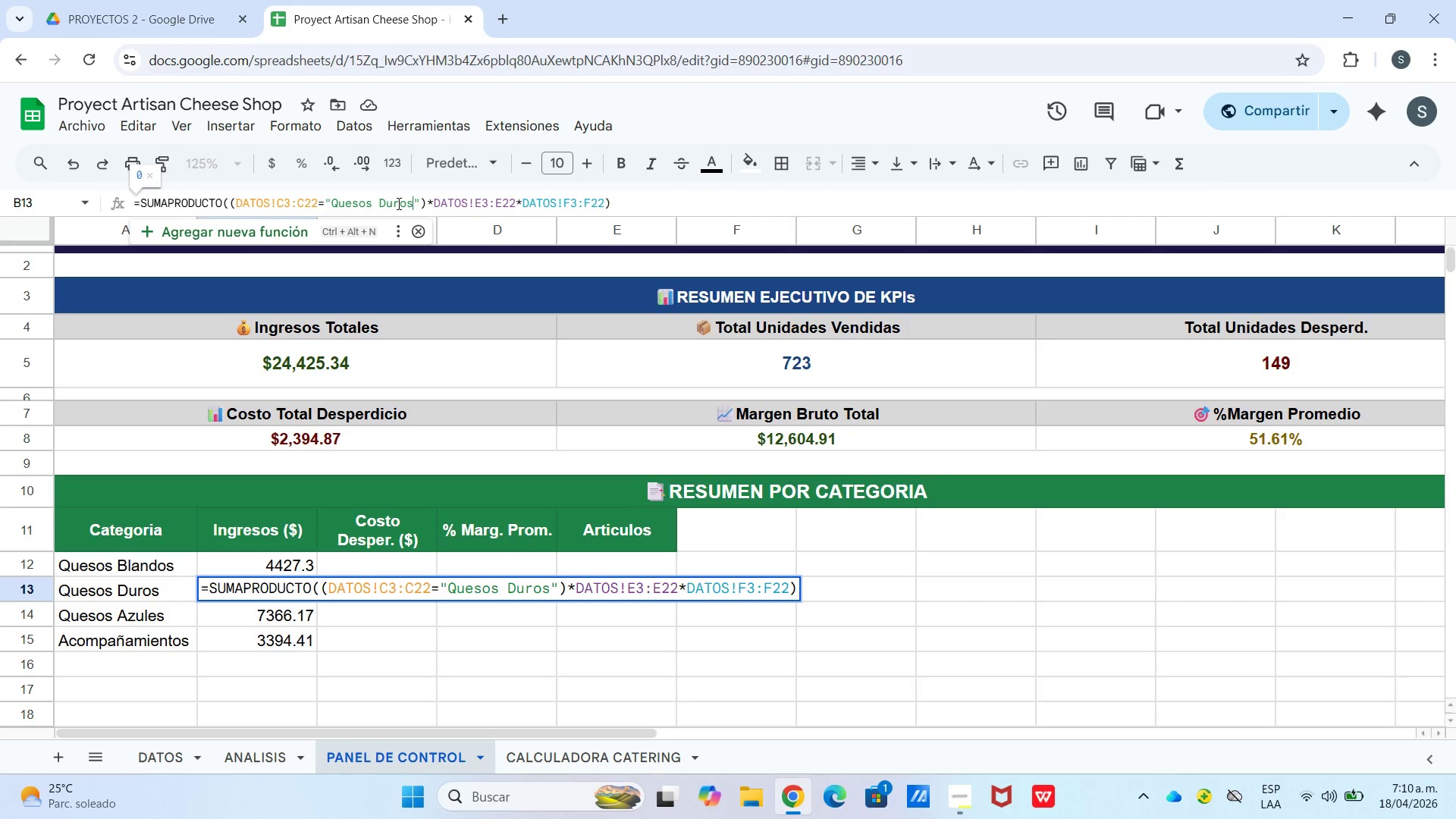 
type( Prensados)
 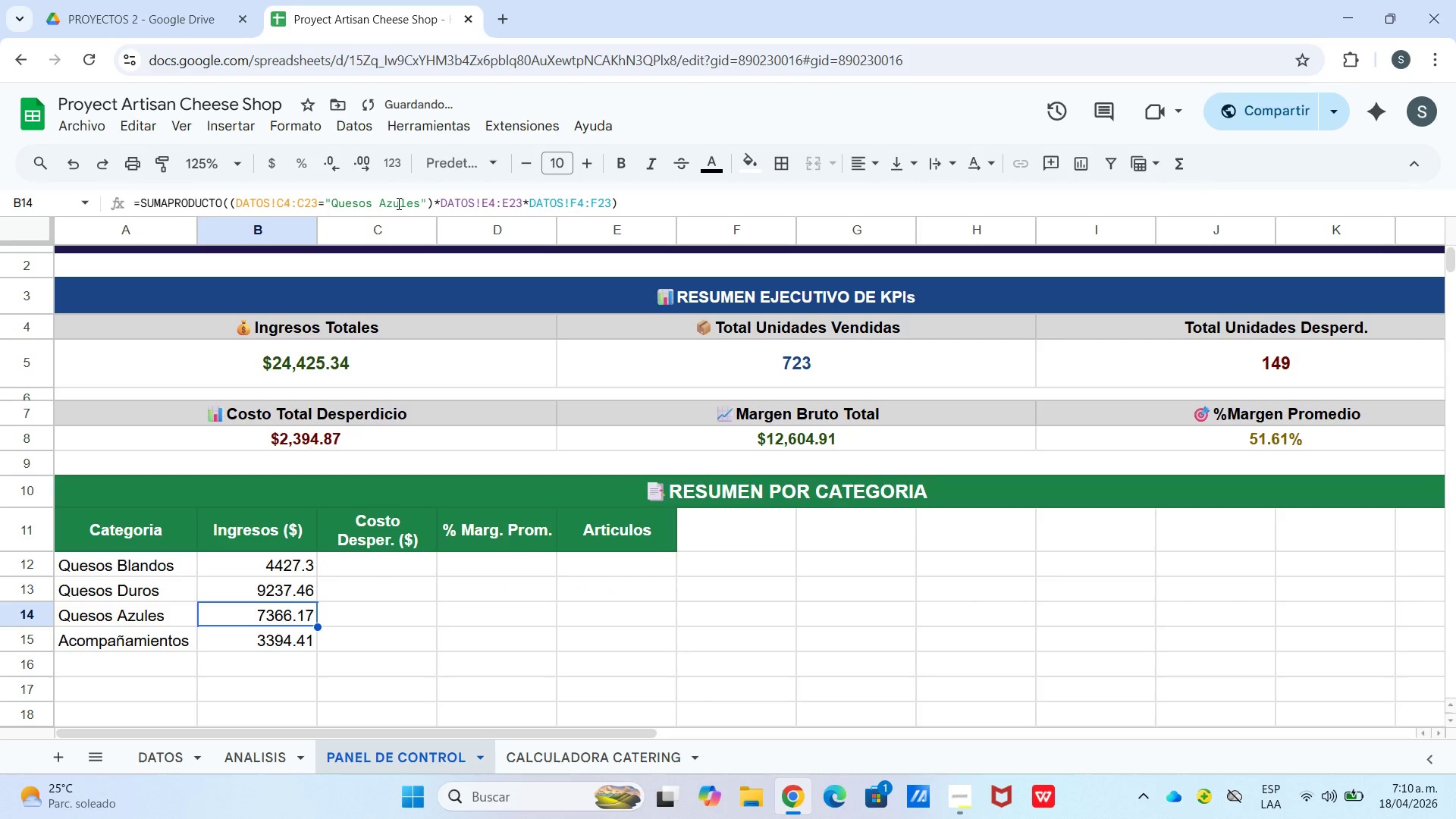 
 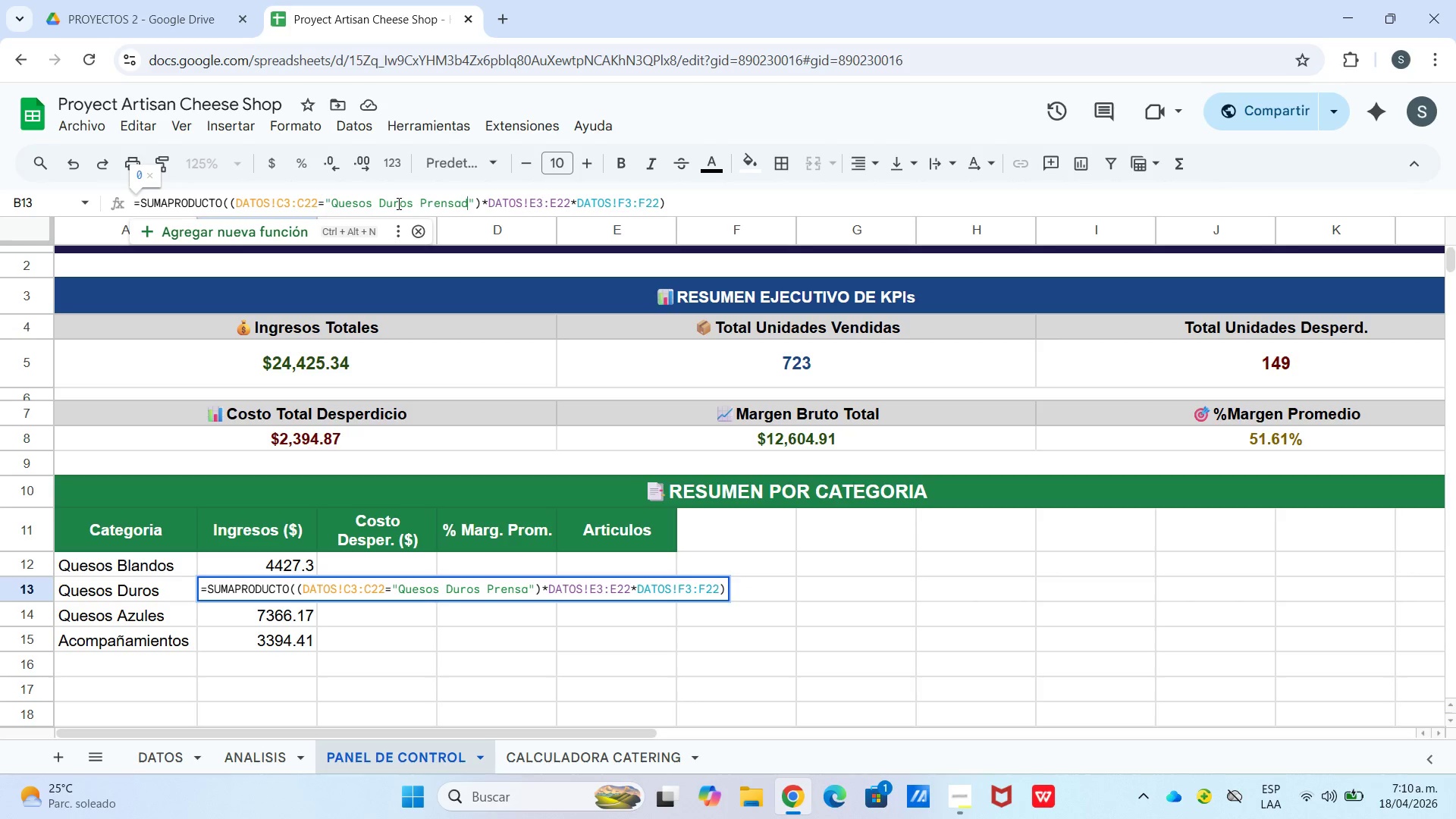 
key(Enter)
 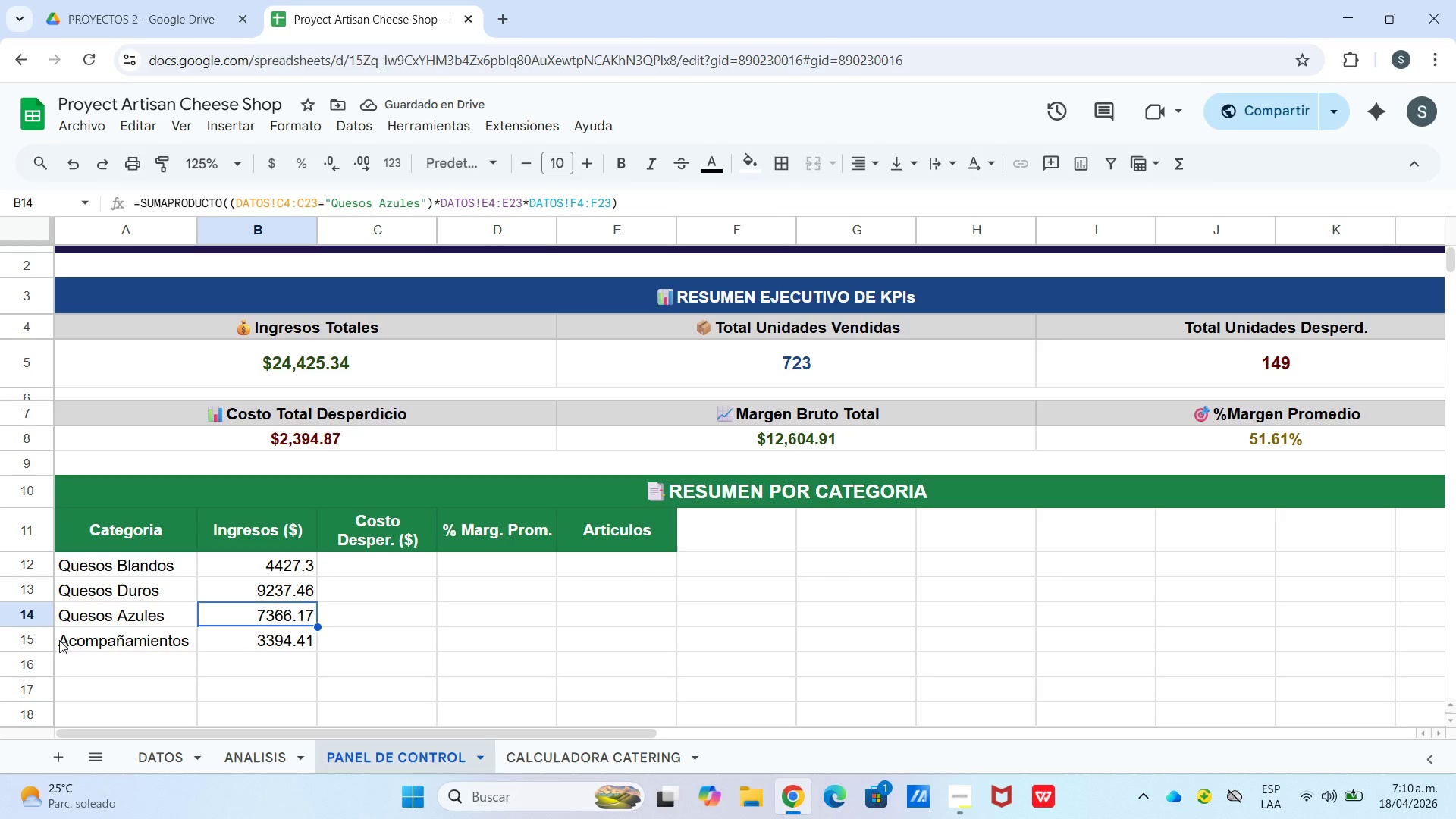 
left_click_drag(start_coordinate=[234, 561], to_coordinate=[221, 634])
 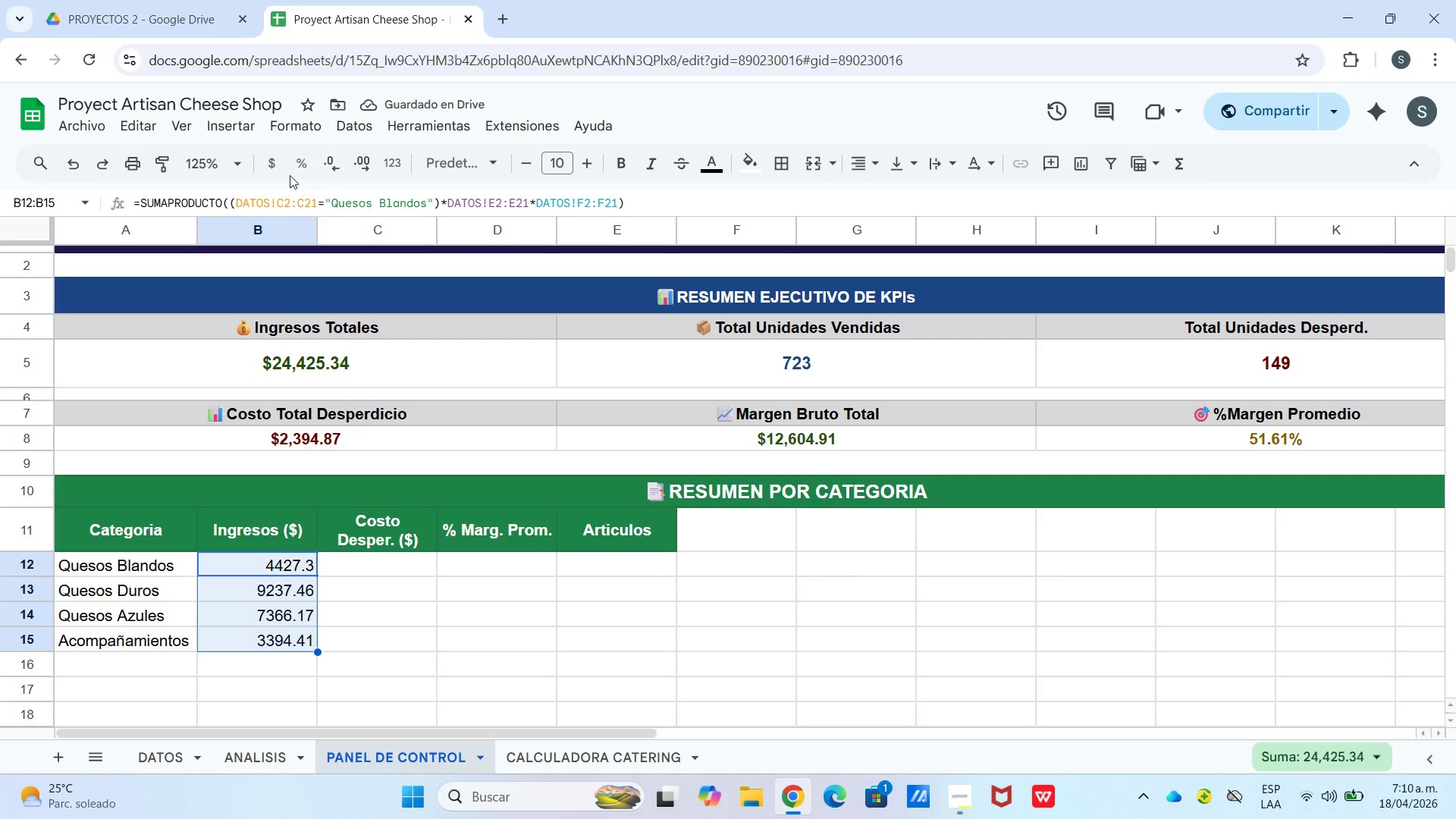 
left_click([273, 164])
 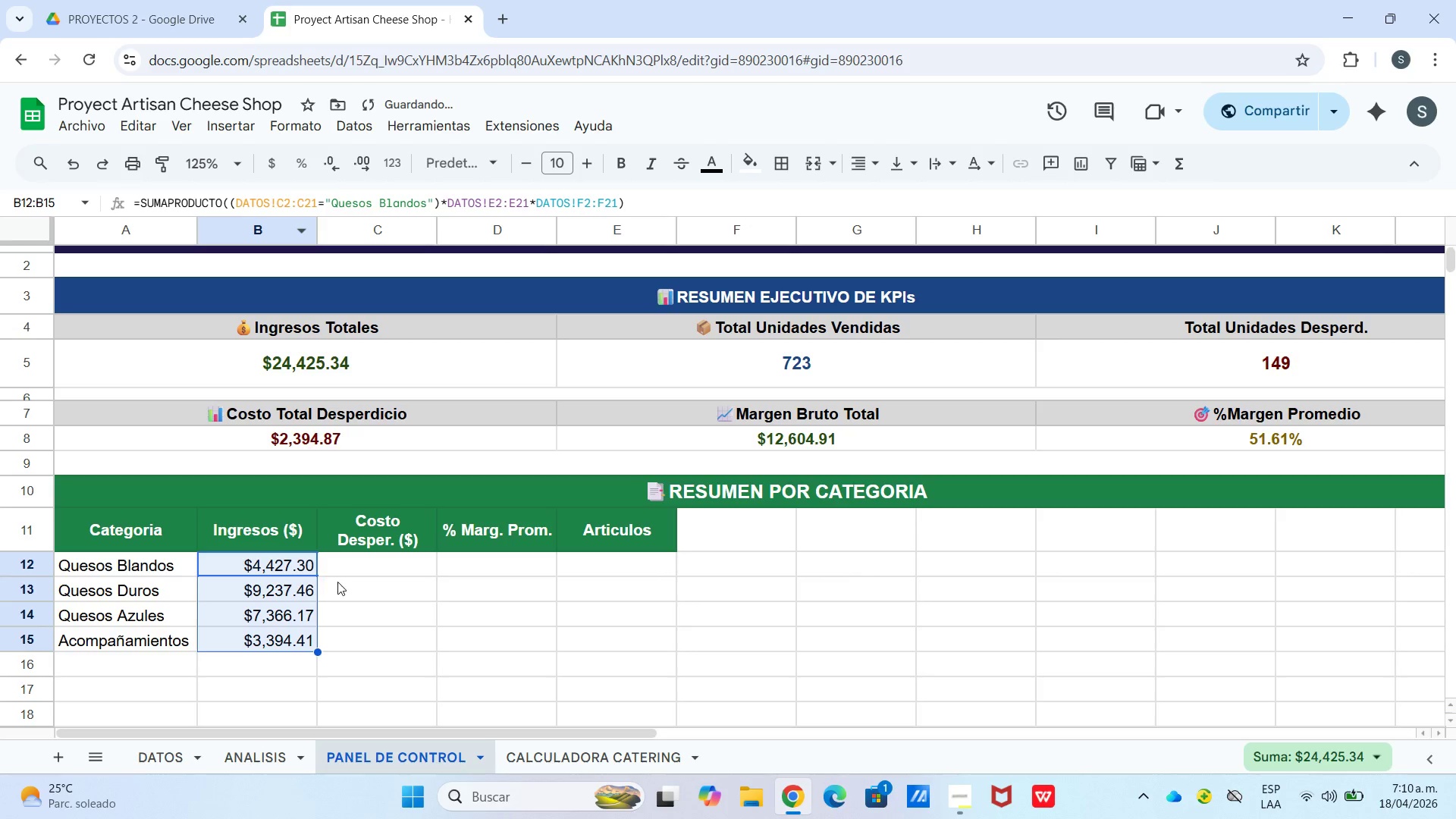 
left_click([360, 569])
 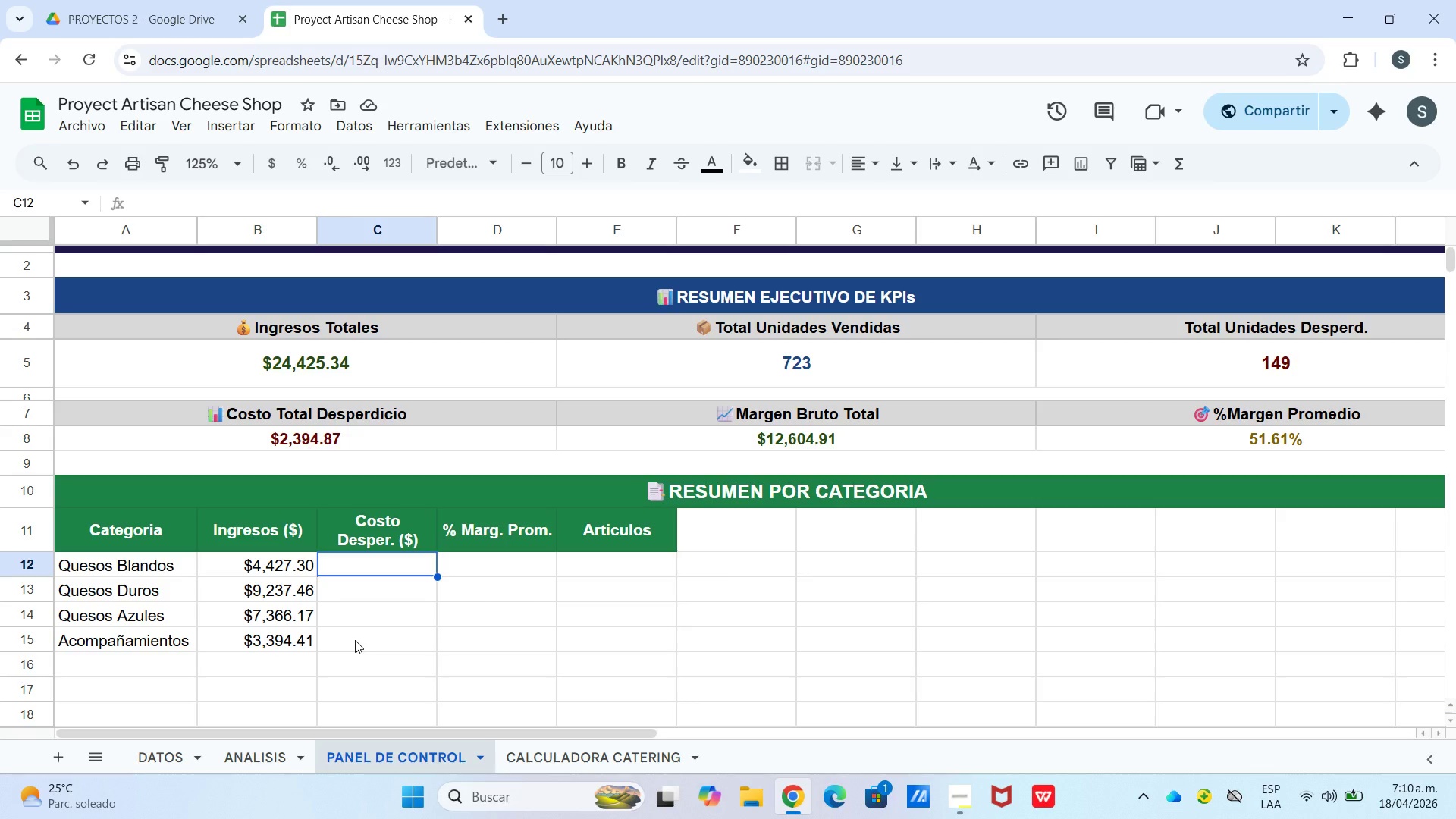 
wait(20.59)
 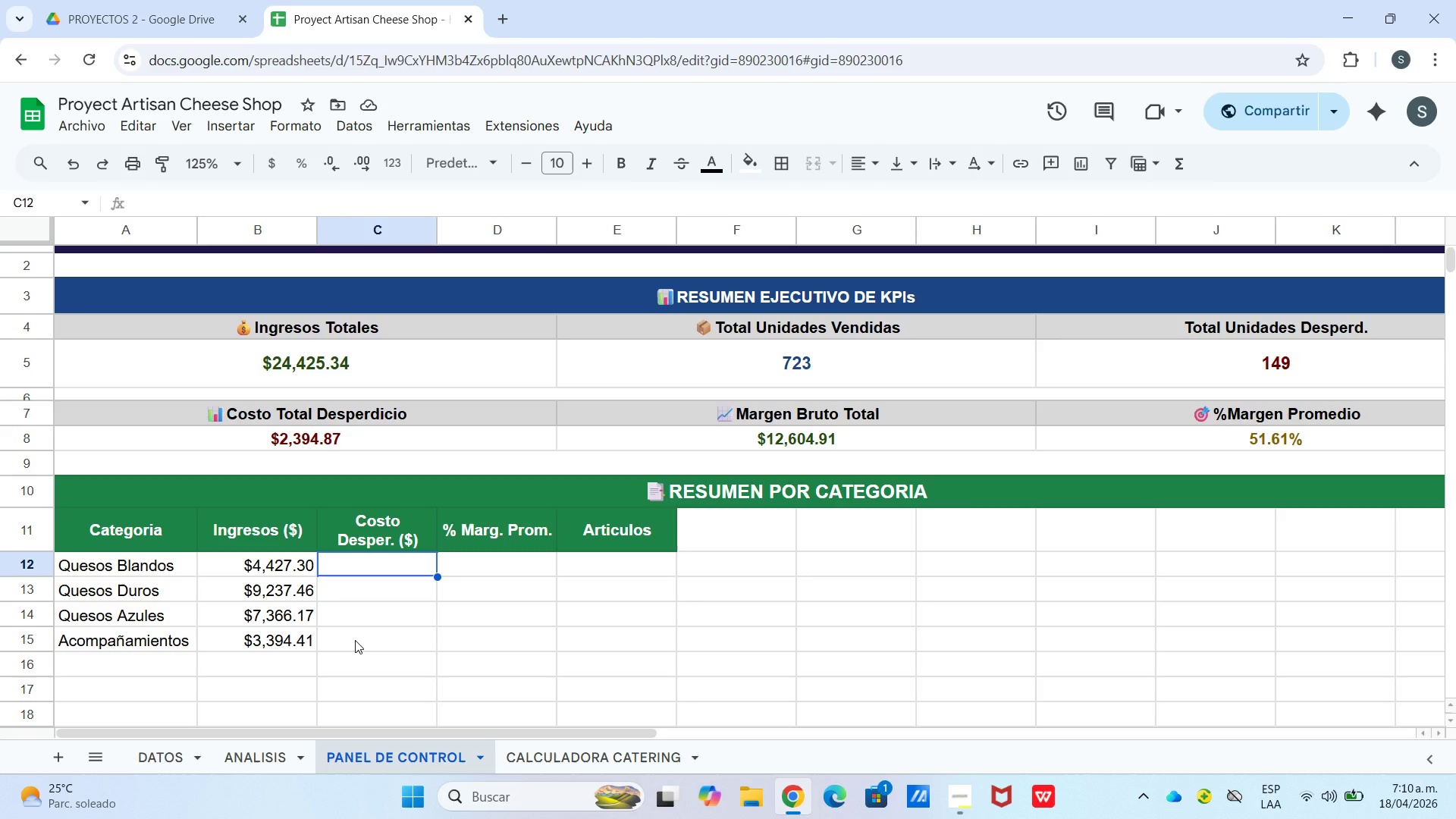 
type()sumapr)
 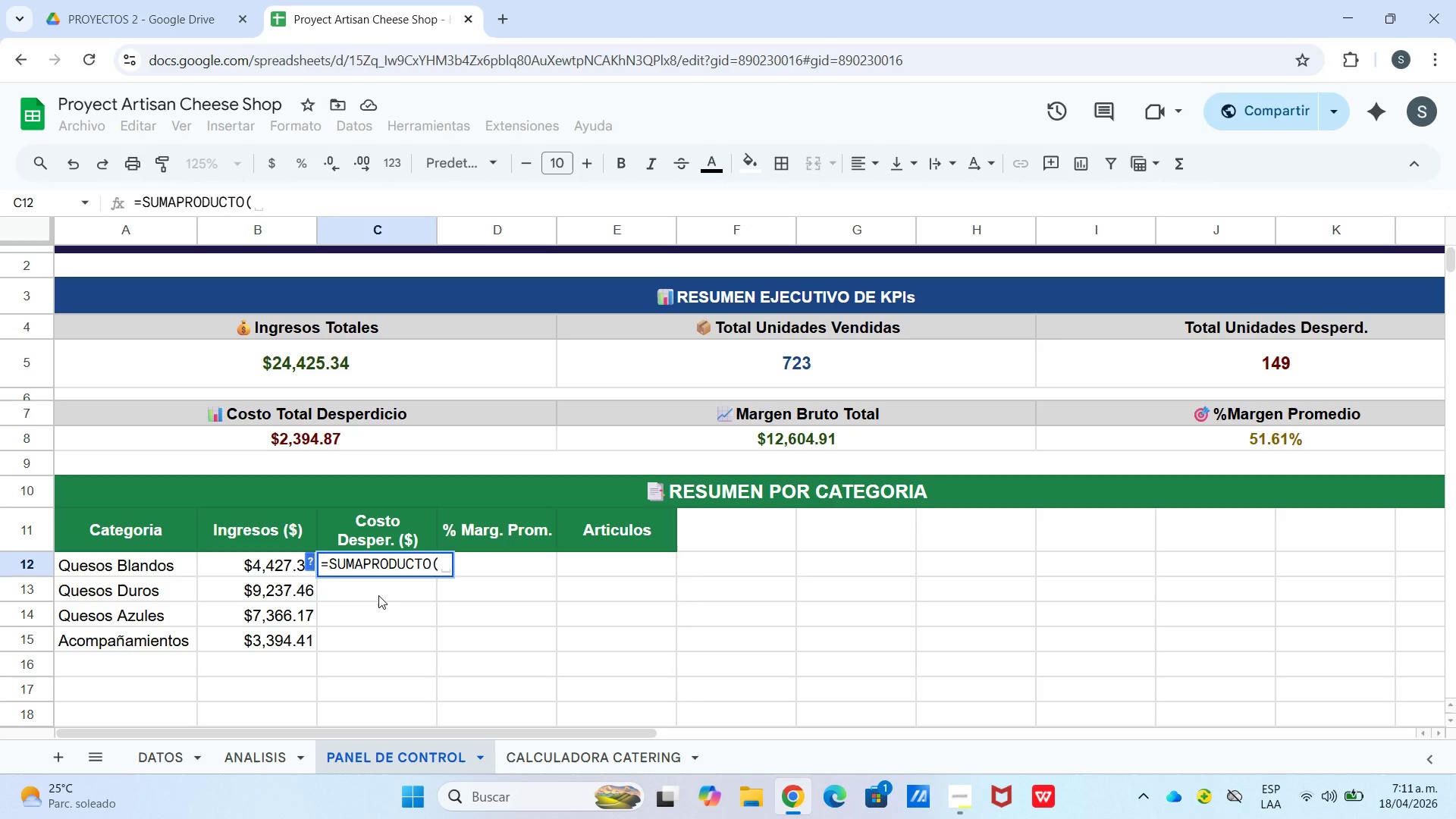 
wait(16.72)
 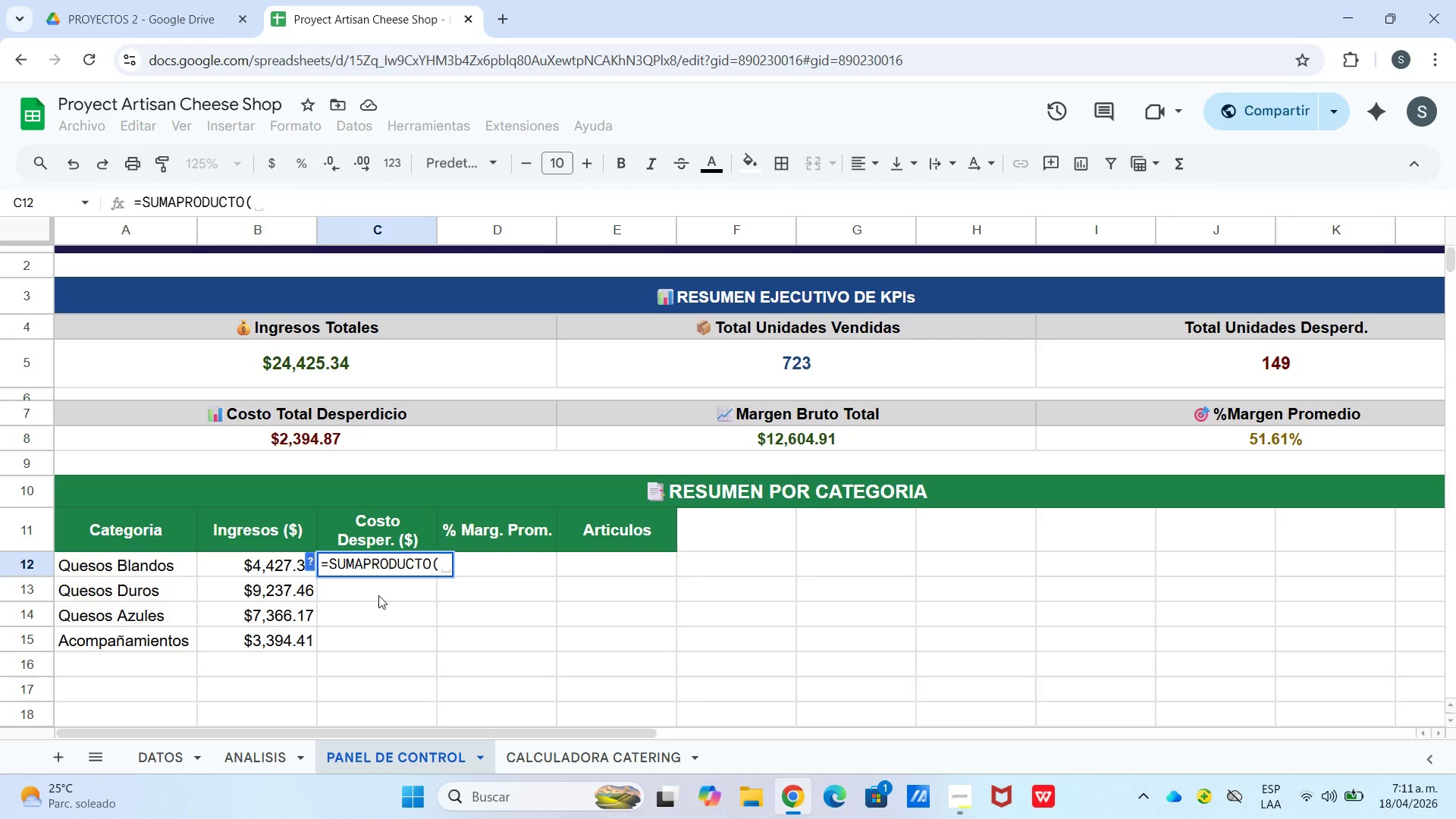 
hold_key(key=CapsLock, duration=0.45)
 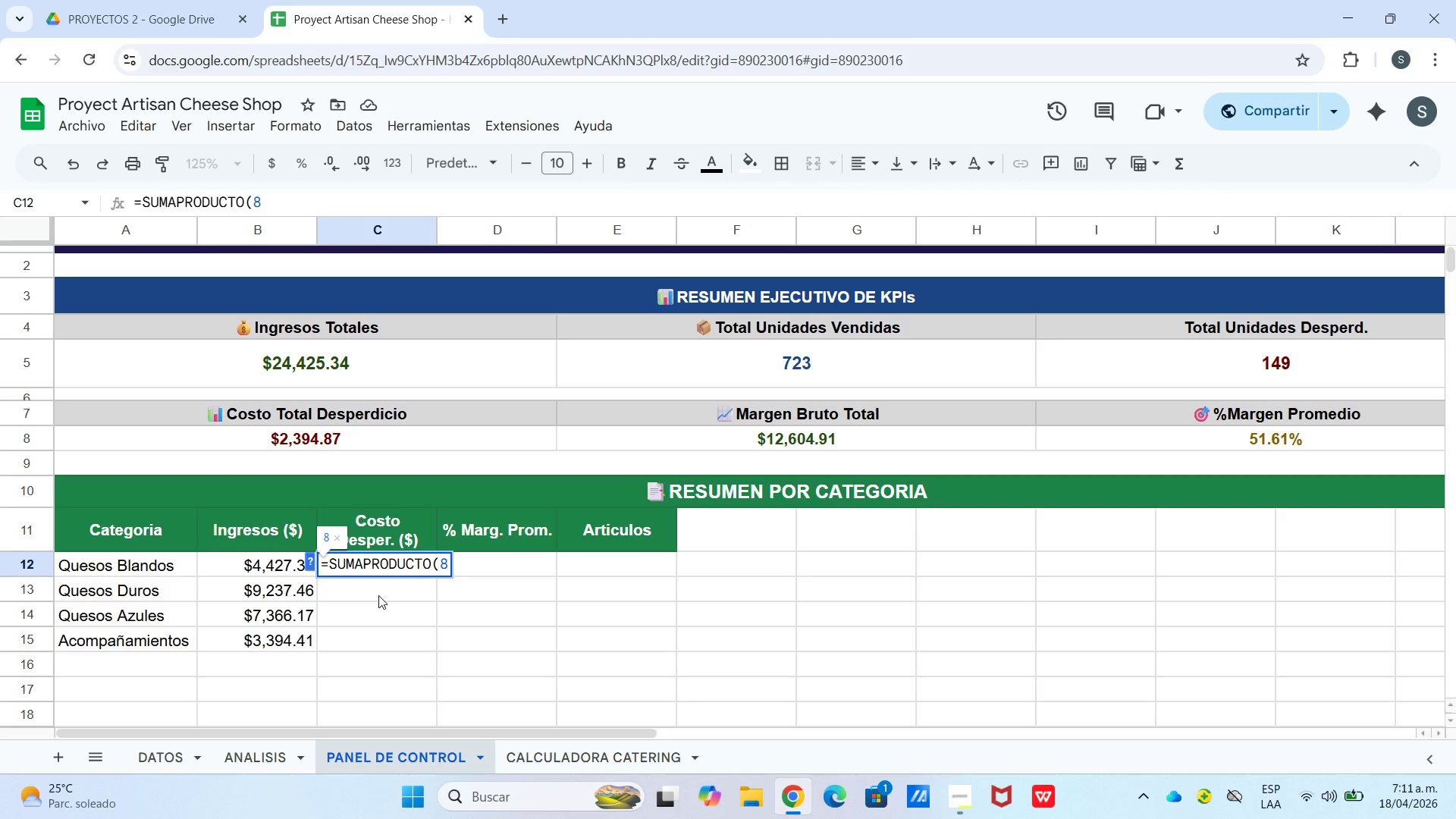 
type(8)
key(Backspace)
type(*DATOS!c2>c21)@Quesos Blandos)
 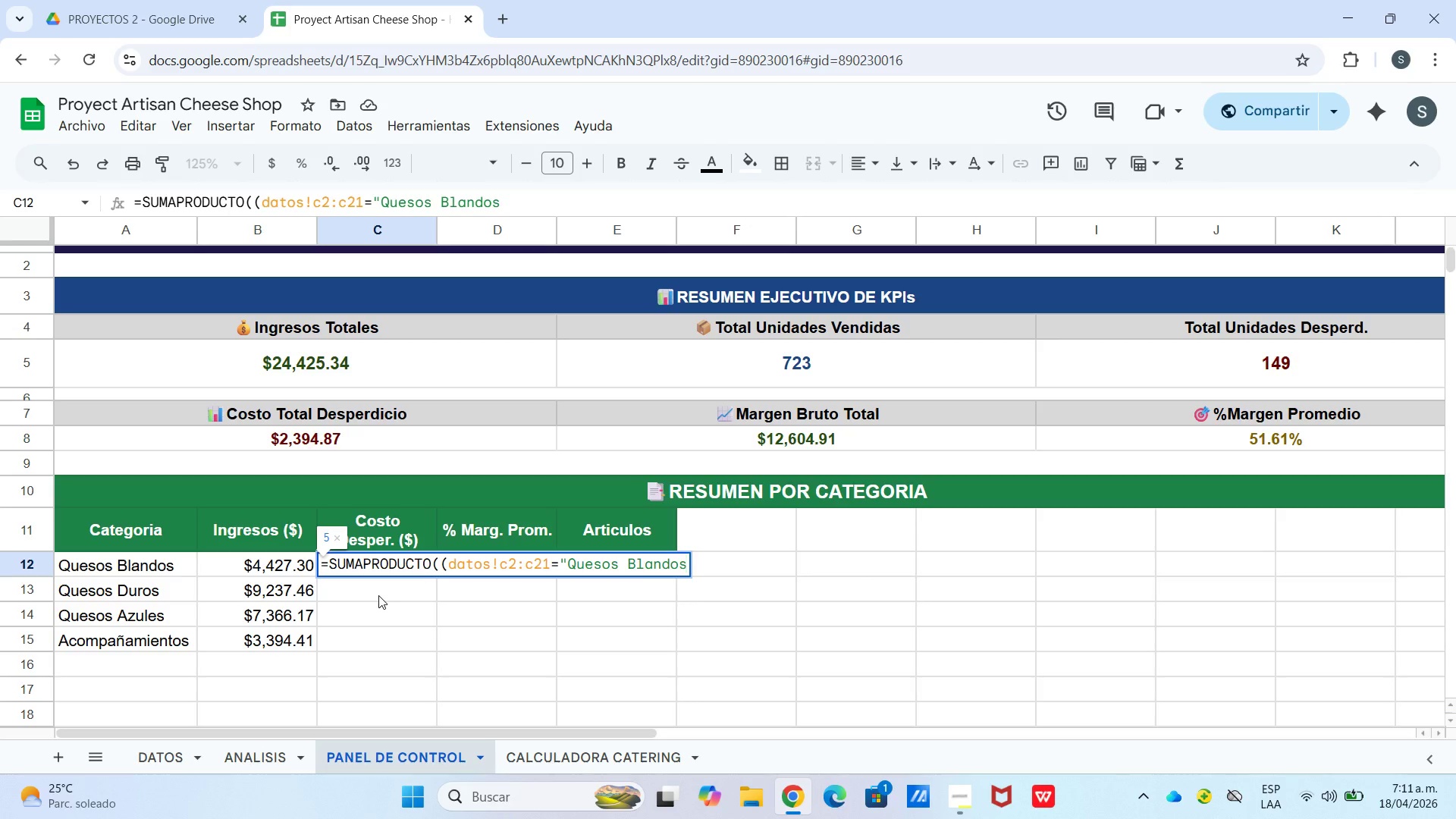 
 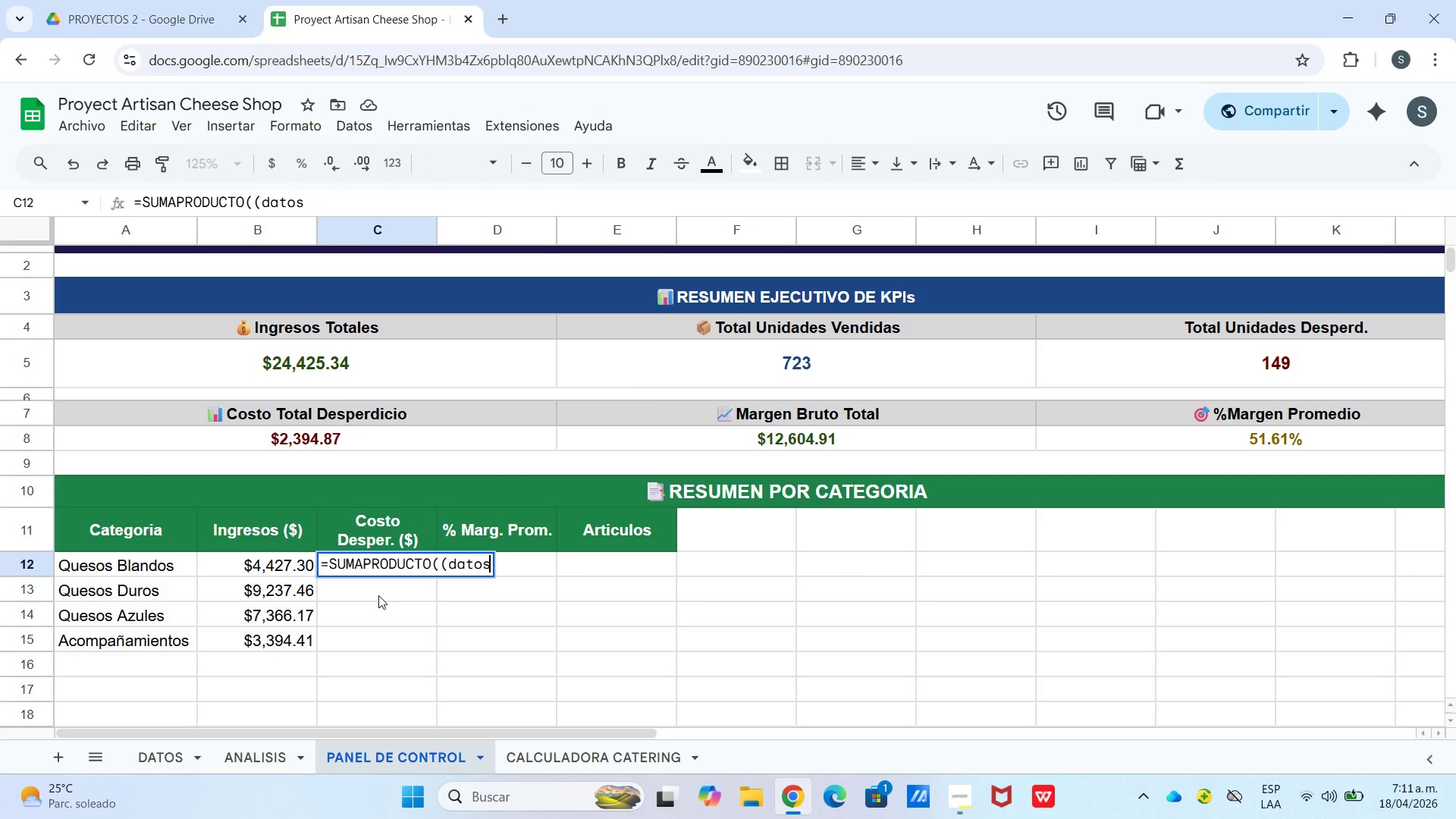 
hold_key(key=CapsLock, duration=0.84)
 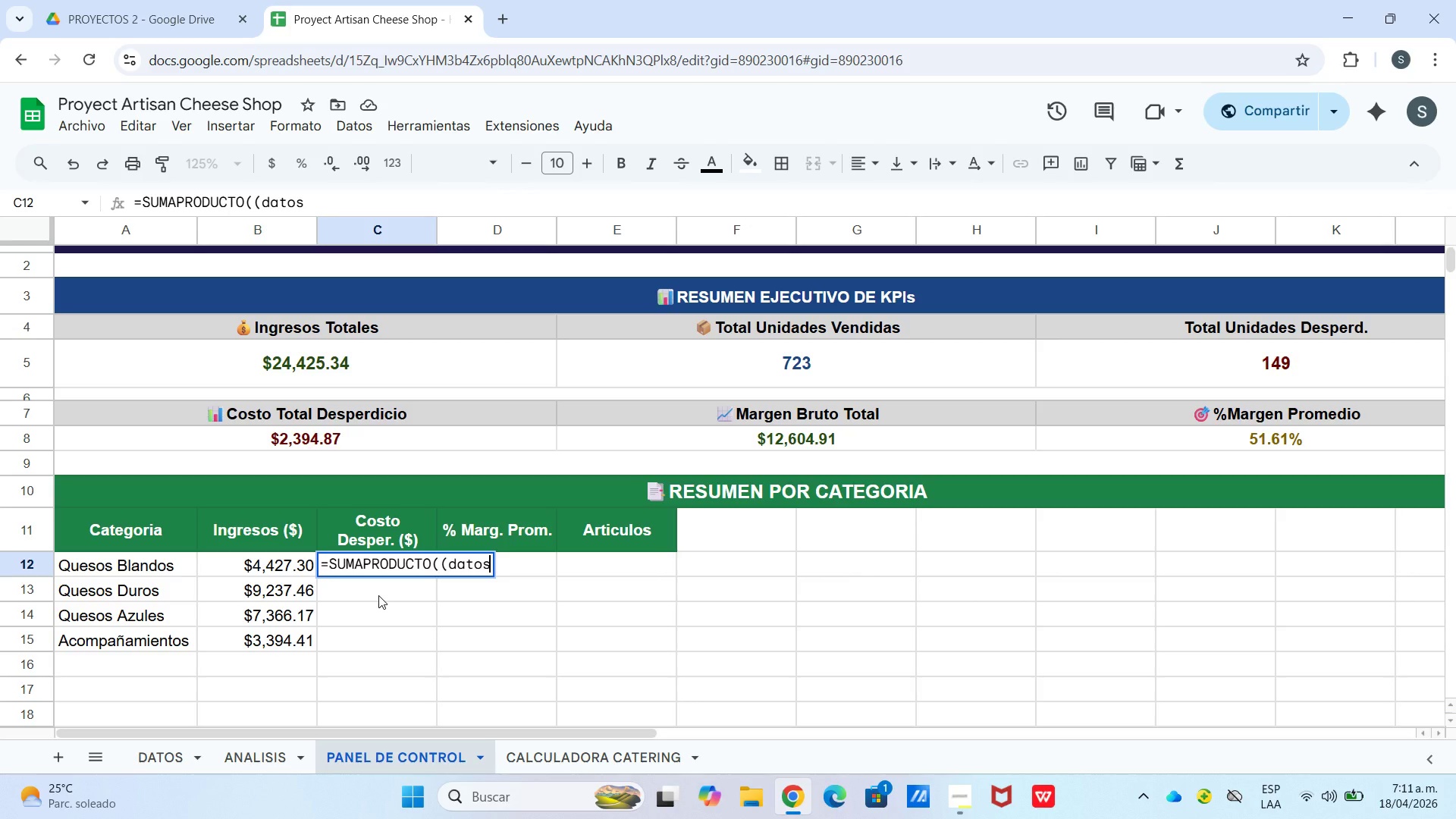 
key(Shift+2)
 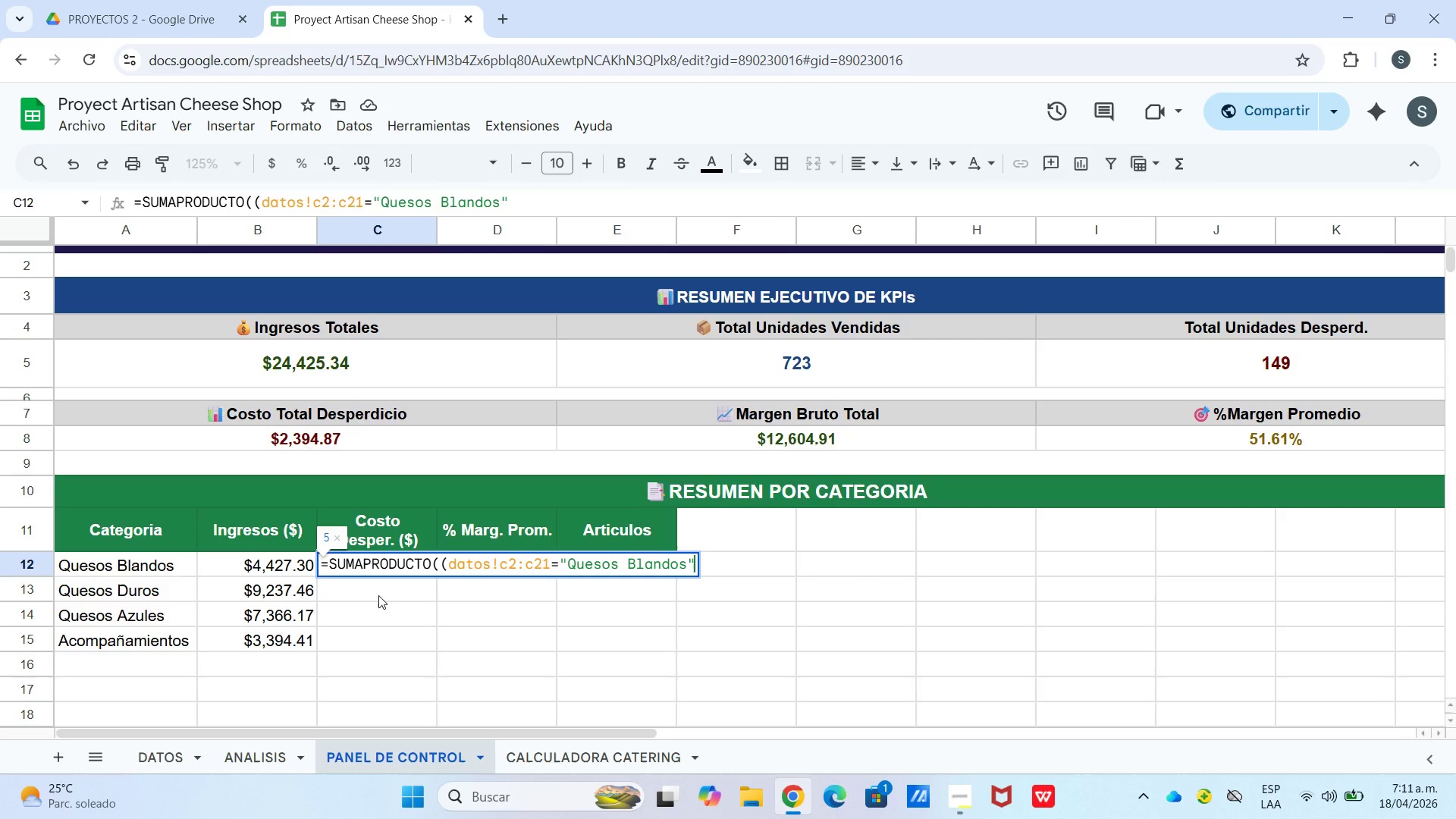 
wait(7.52)
 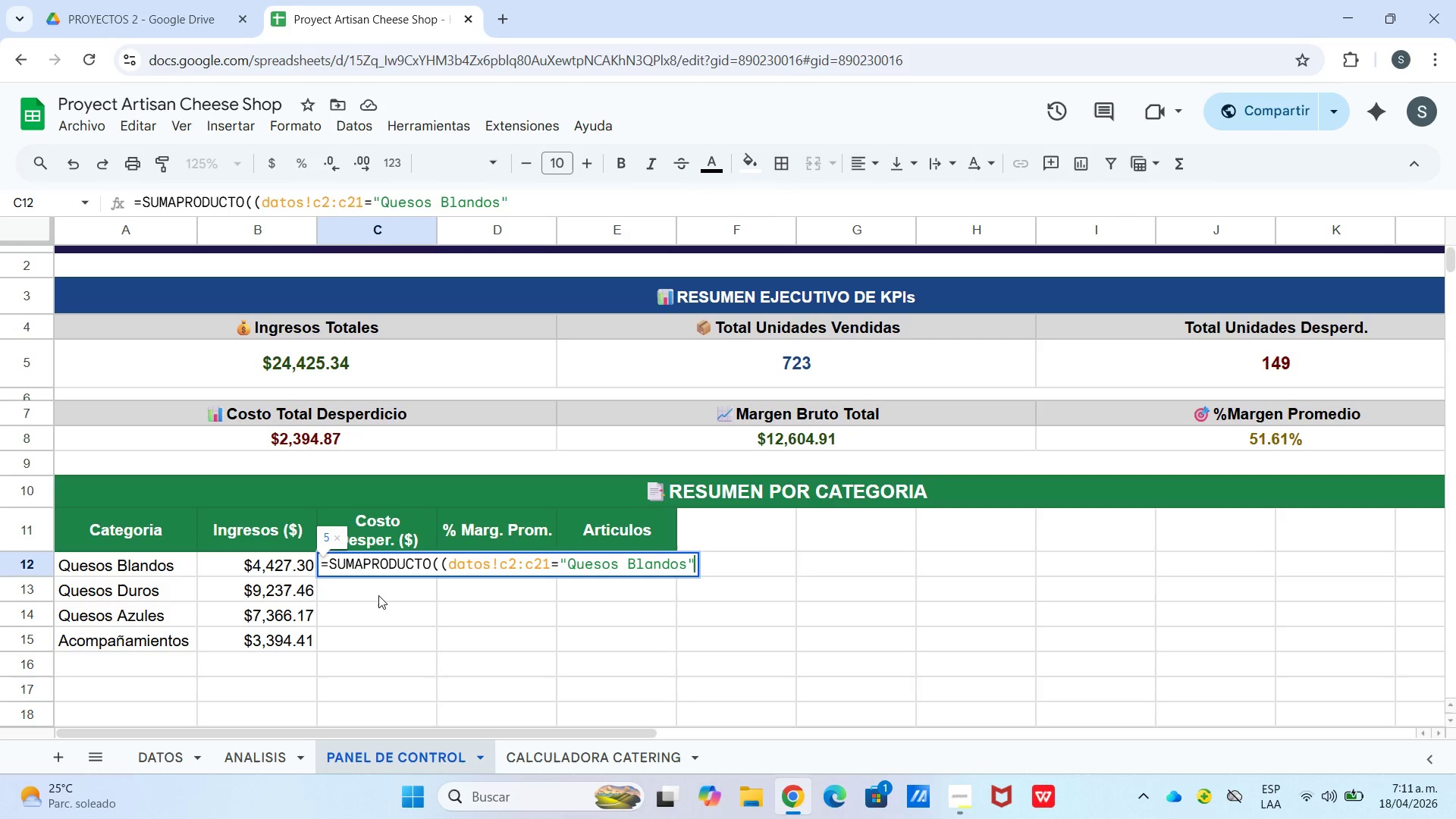 
type((*DATOS!D2>D21)
 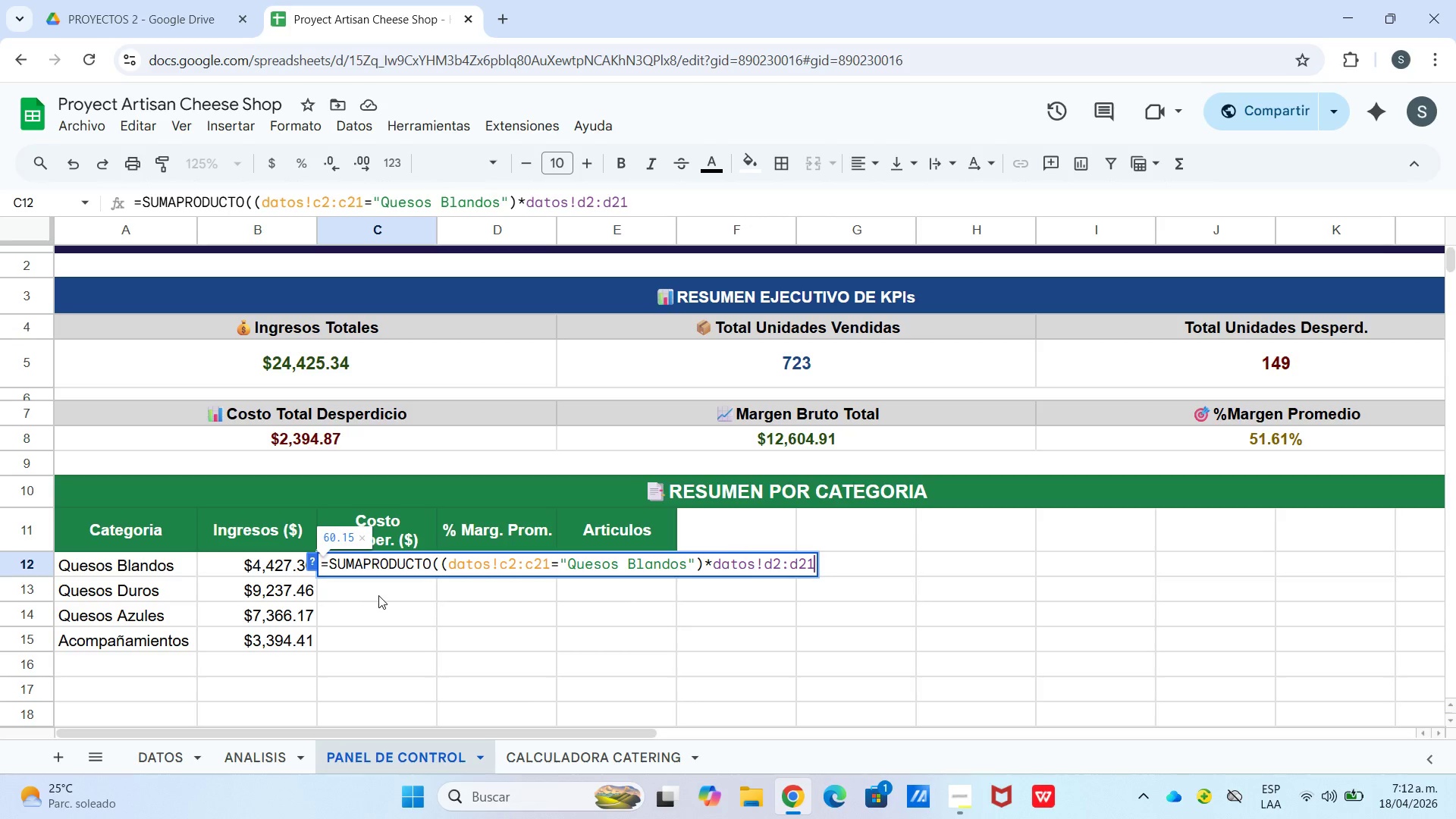 
type(*DATOS)
 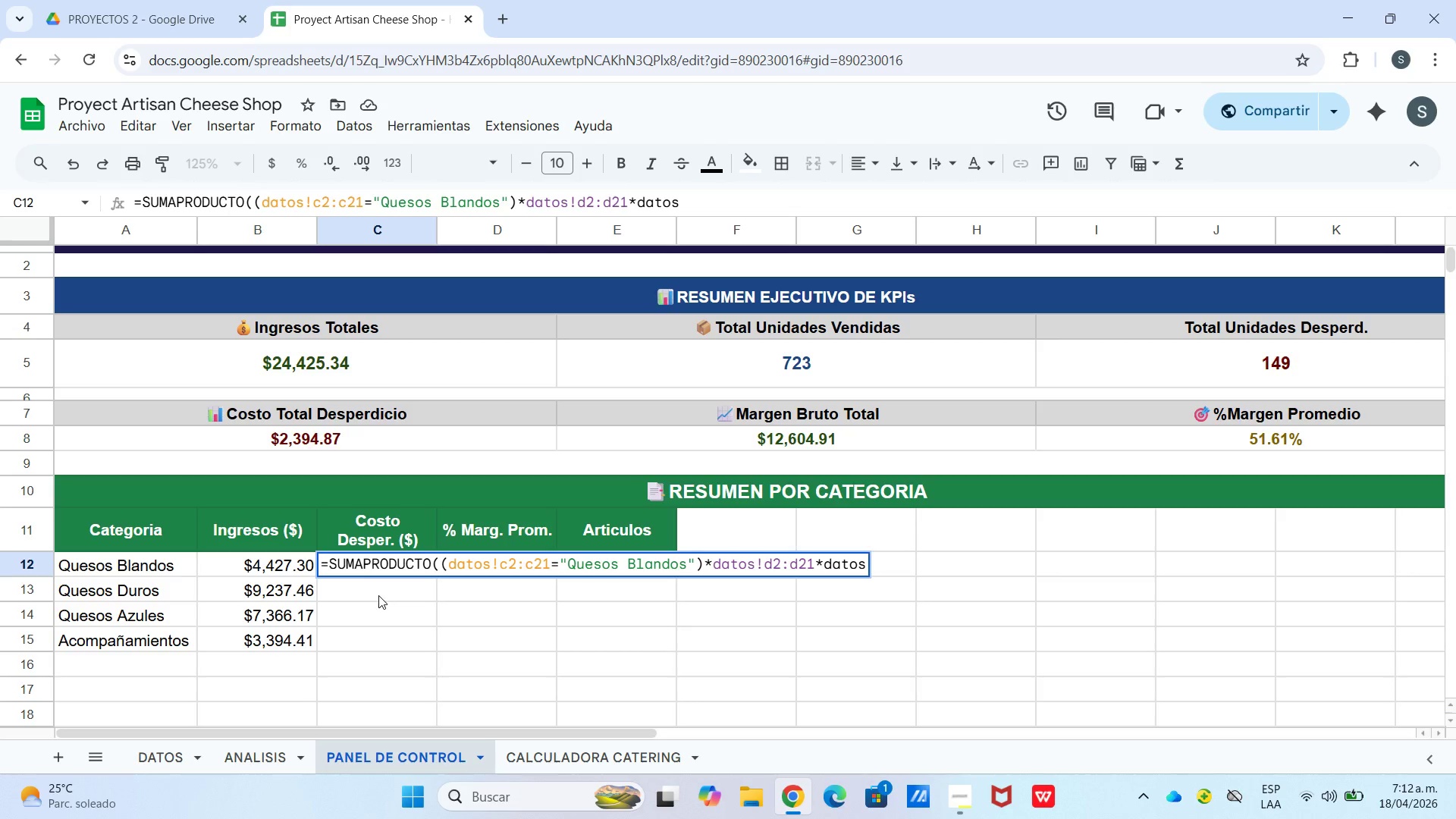 
wait(6.3)
 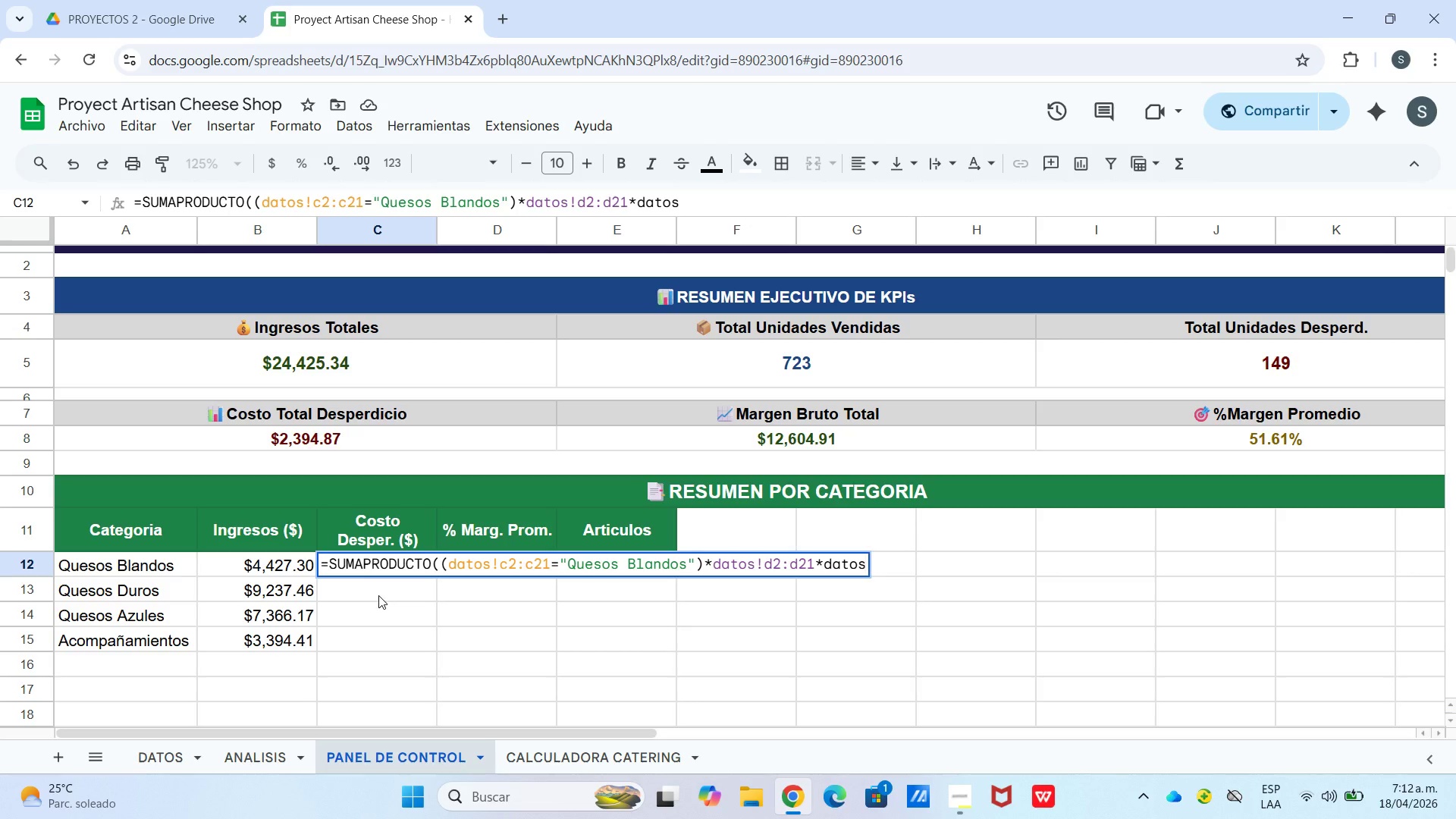 
type(!G2>G21()
 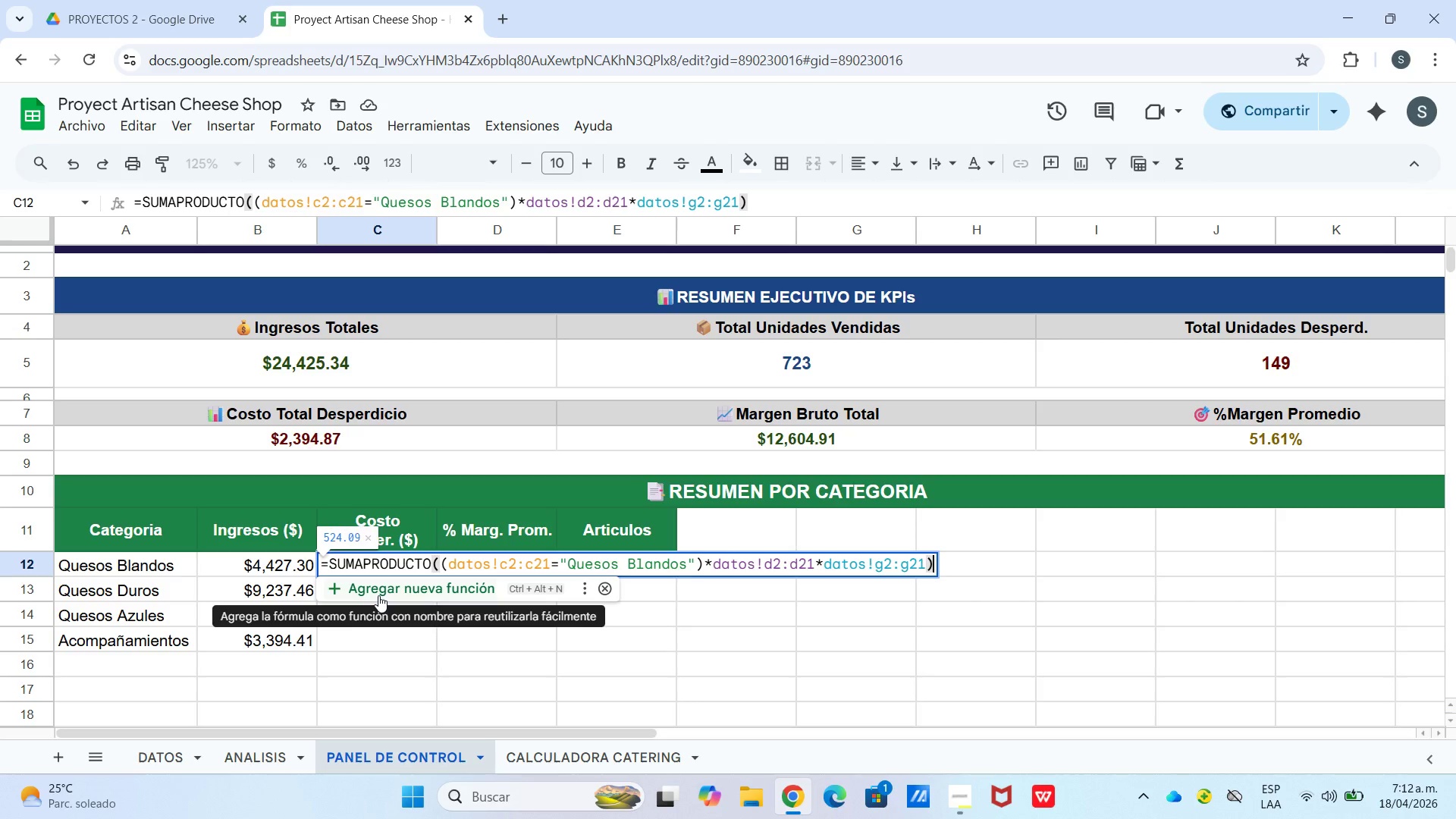 
key(Enter)
 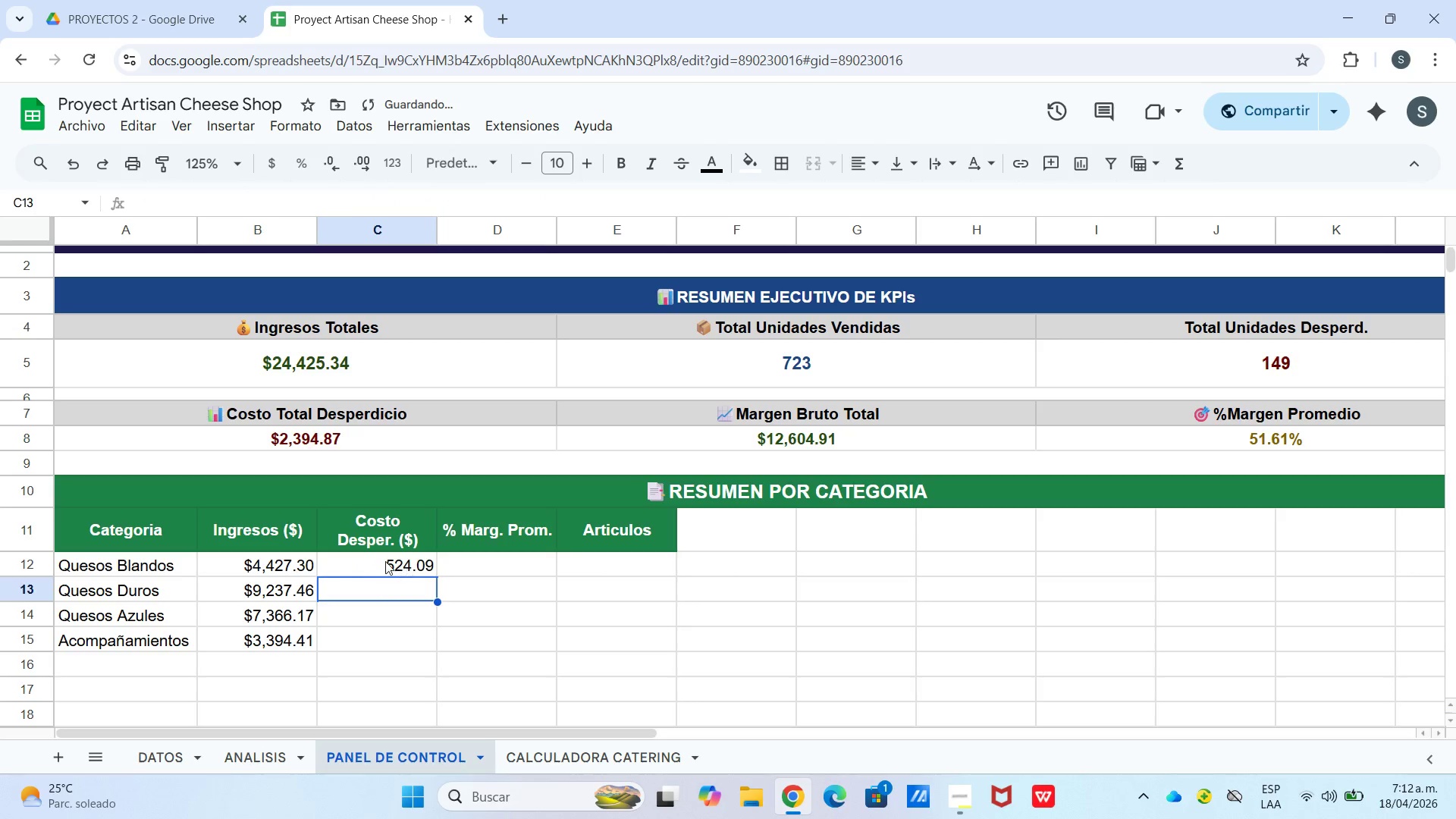 
left_click([381, 576])
 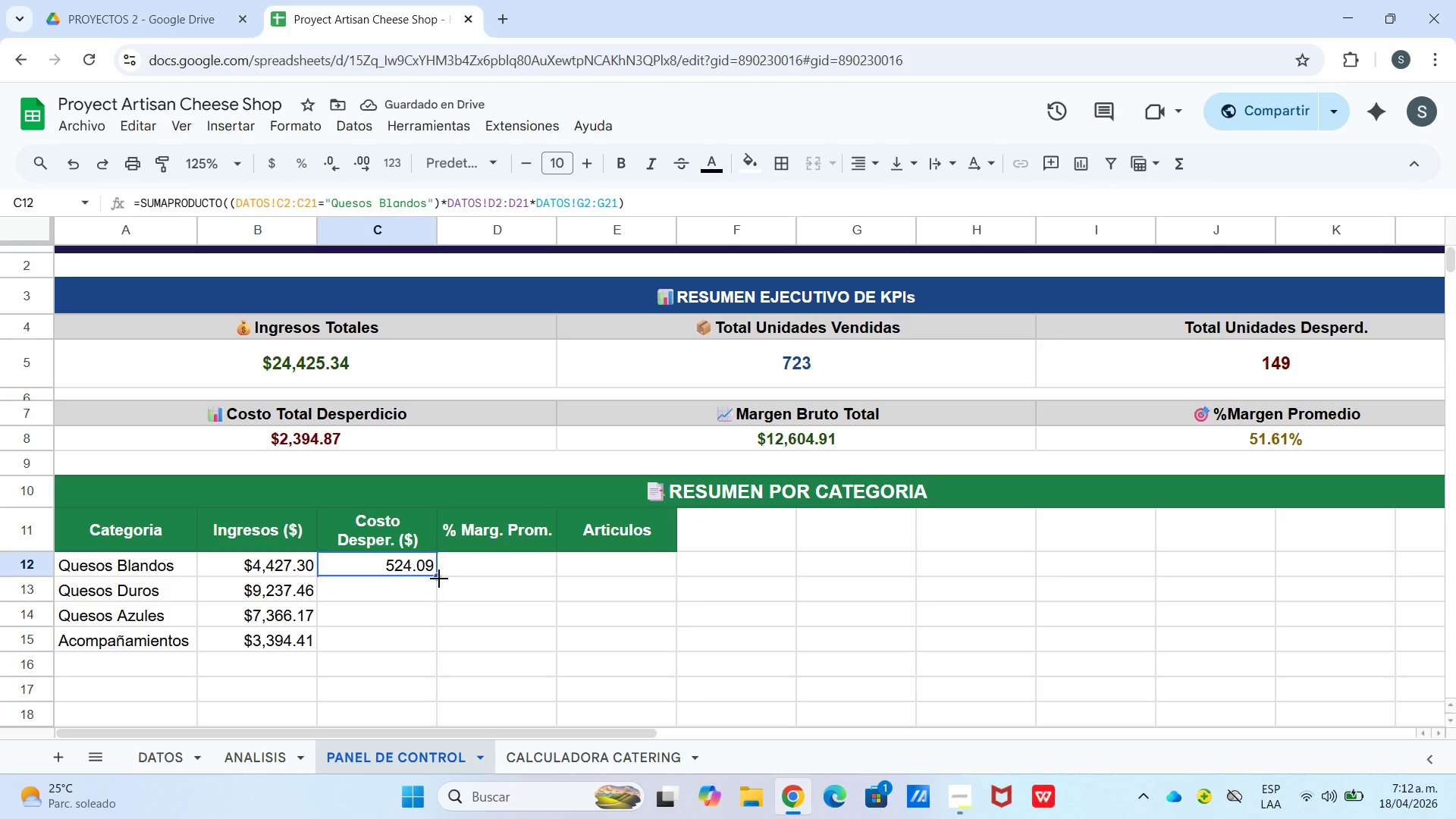 
left_click_drag(start_coordinate=[435, 577], to_coordinate=[424, 632])
 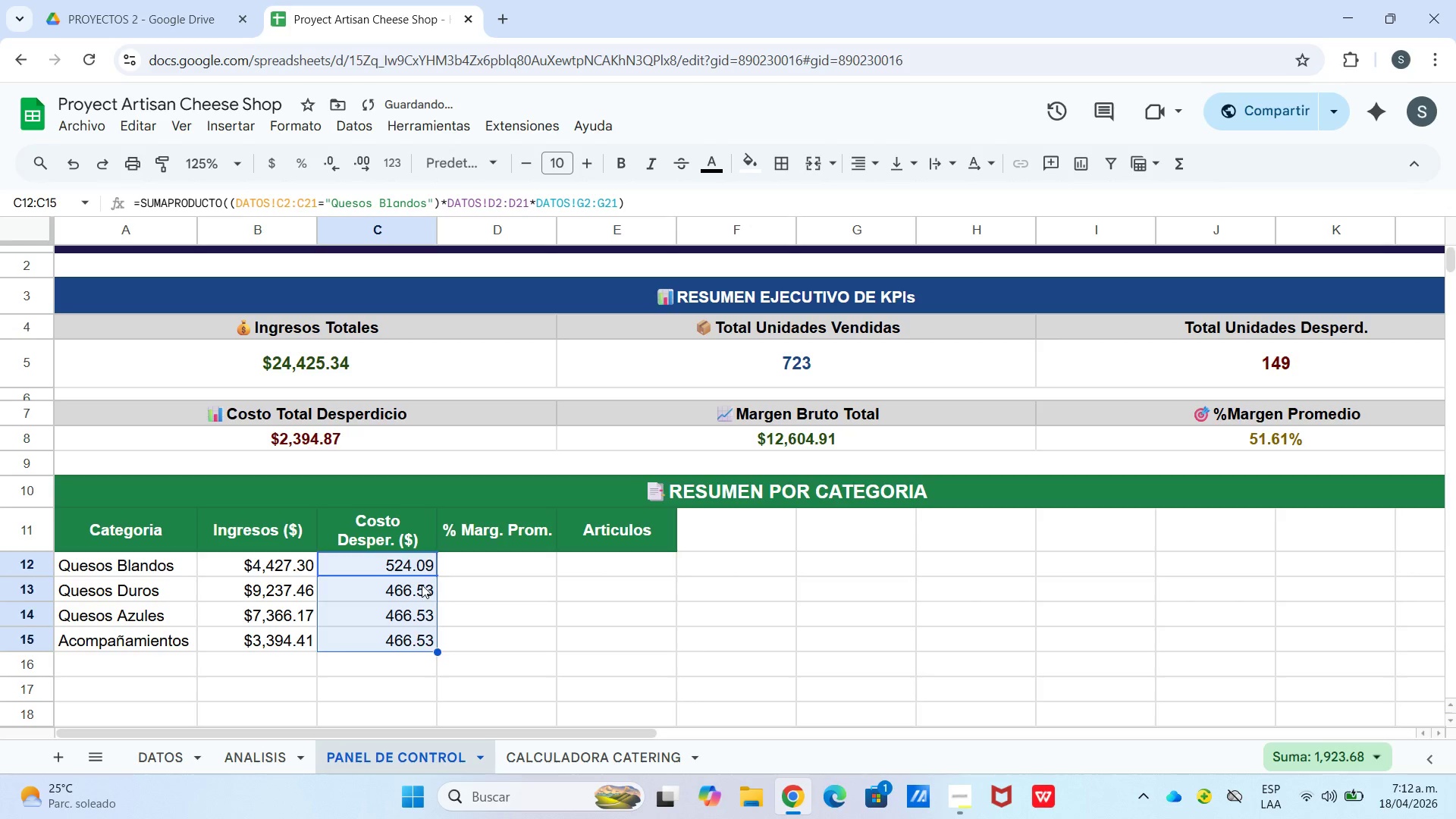 
left_click([422, 585])
 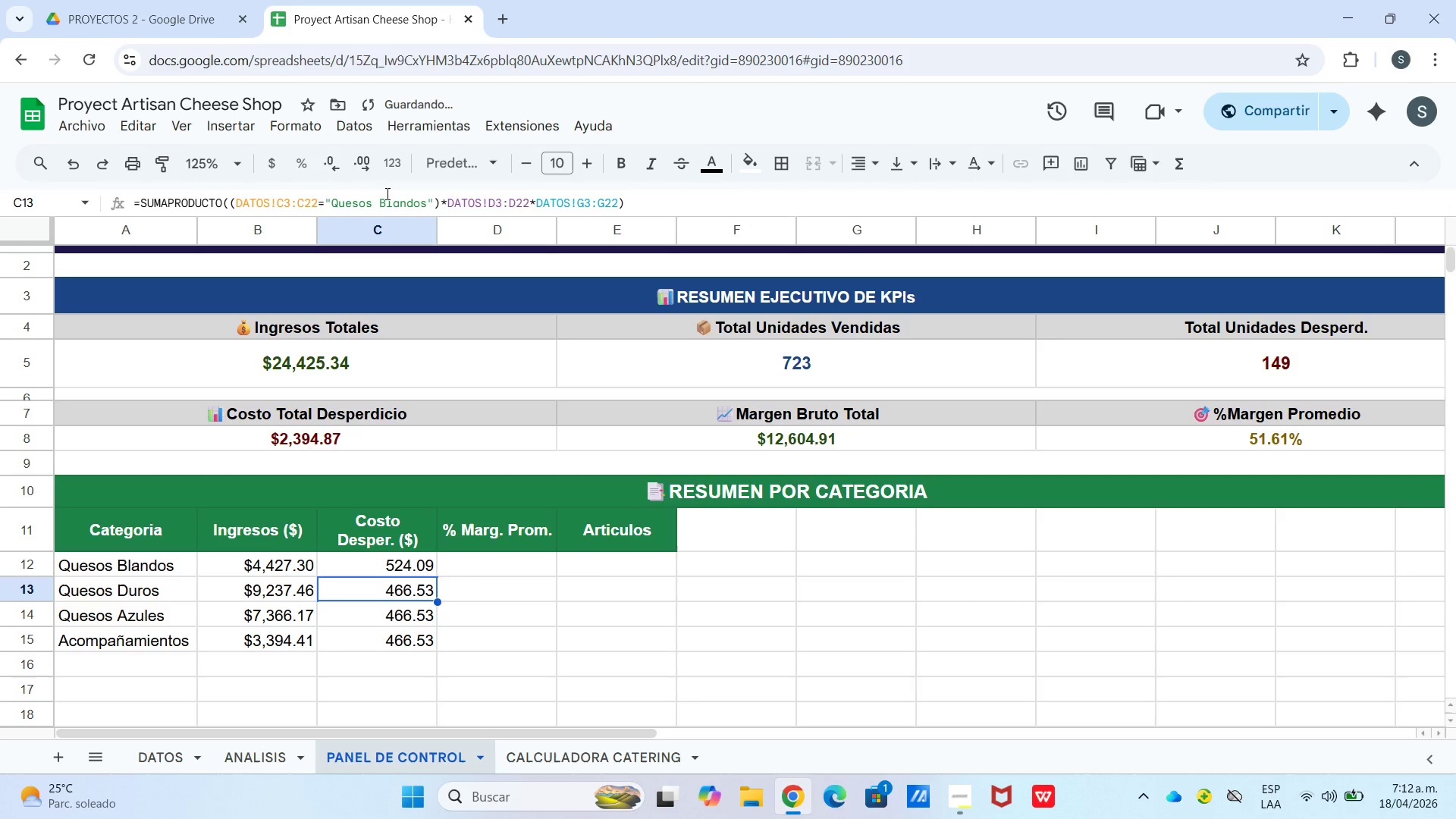 
left_click_drag(start_coordinate=[381, 199], to_coordinate=[428, 207])
 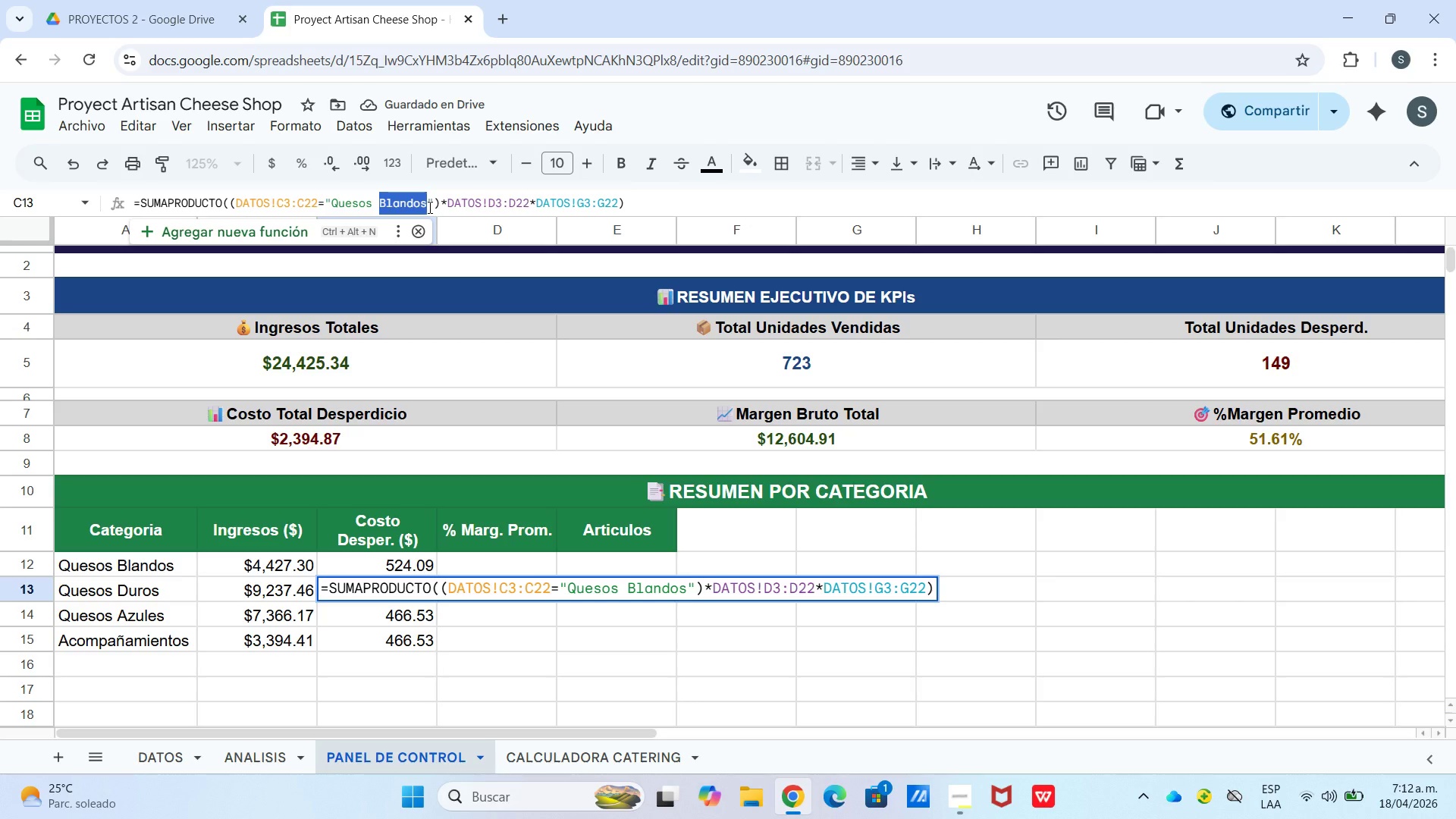 
type(Duros)
 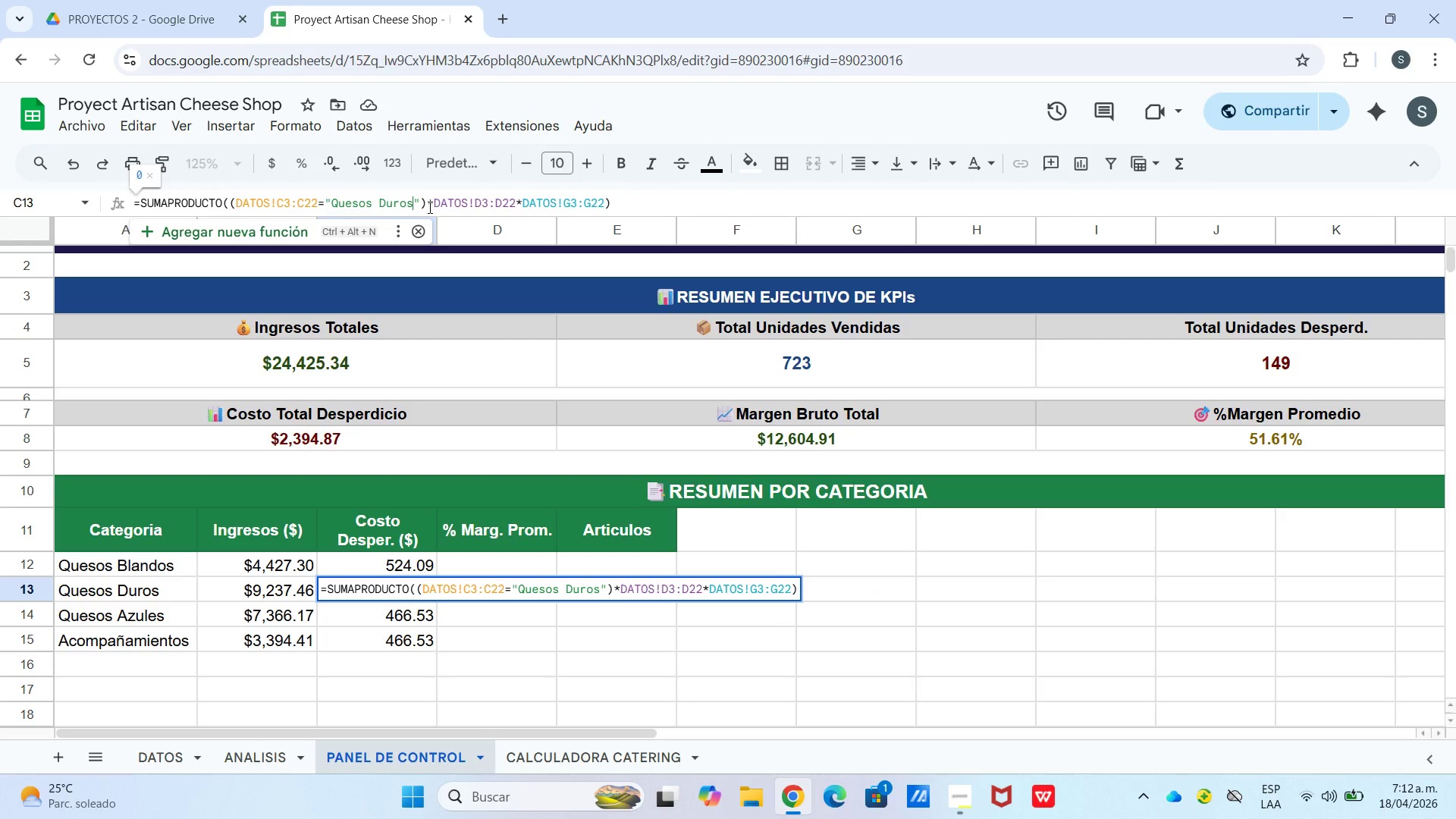 
type( Prensados)
 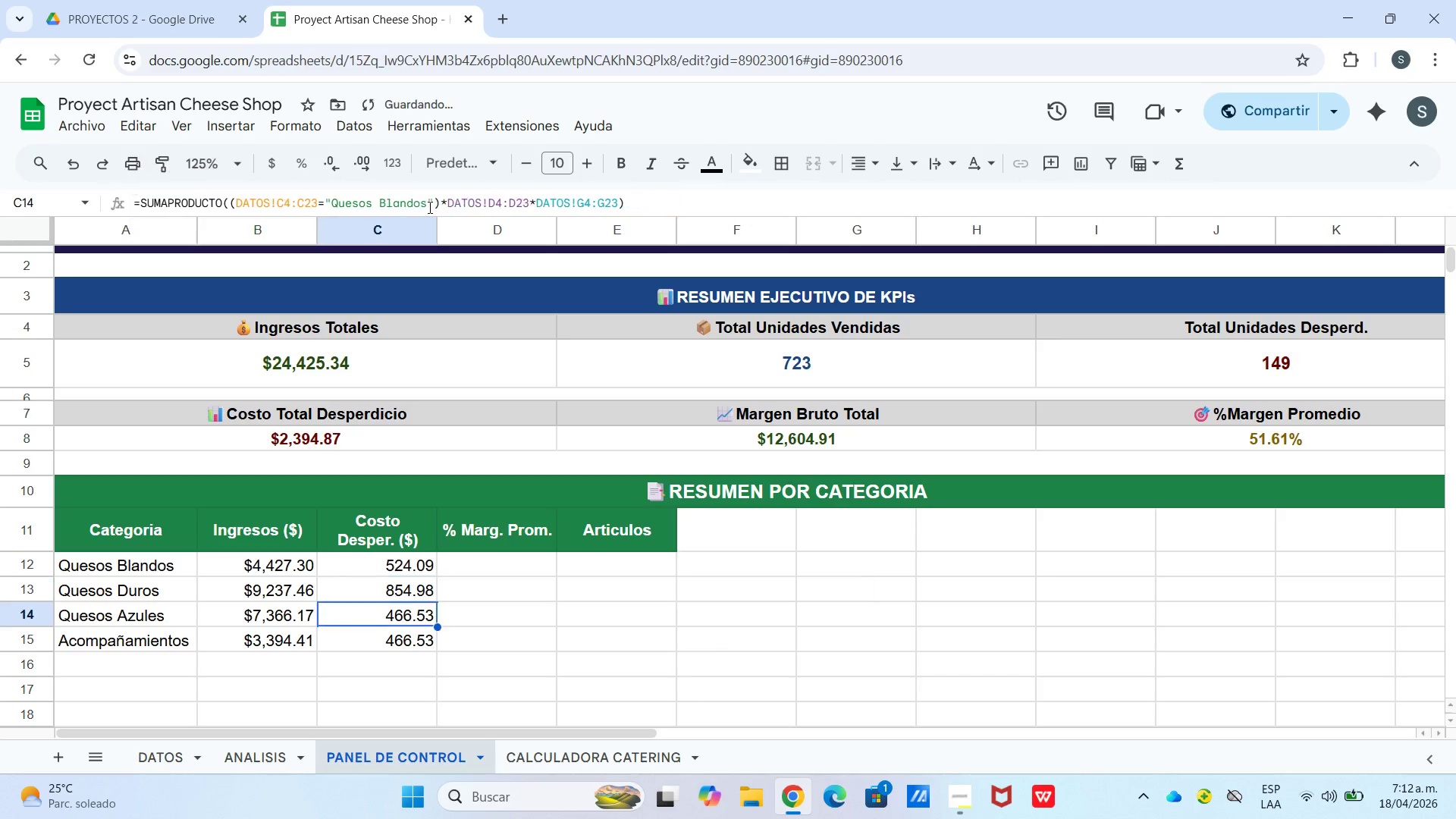 
 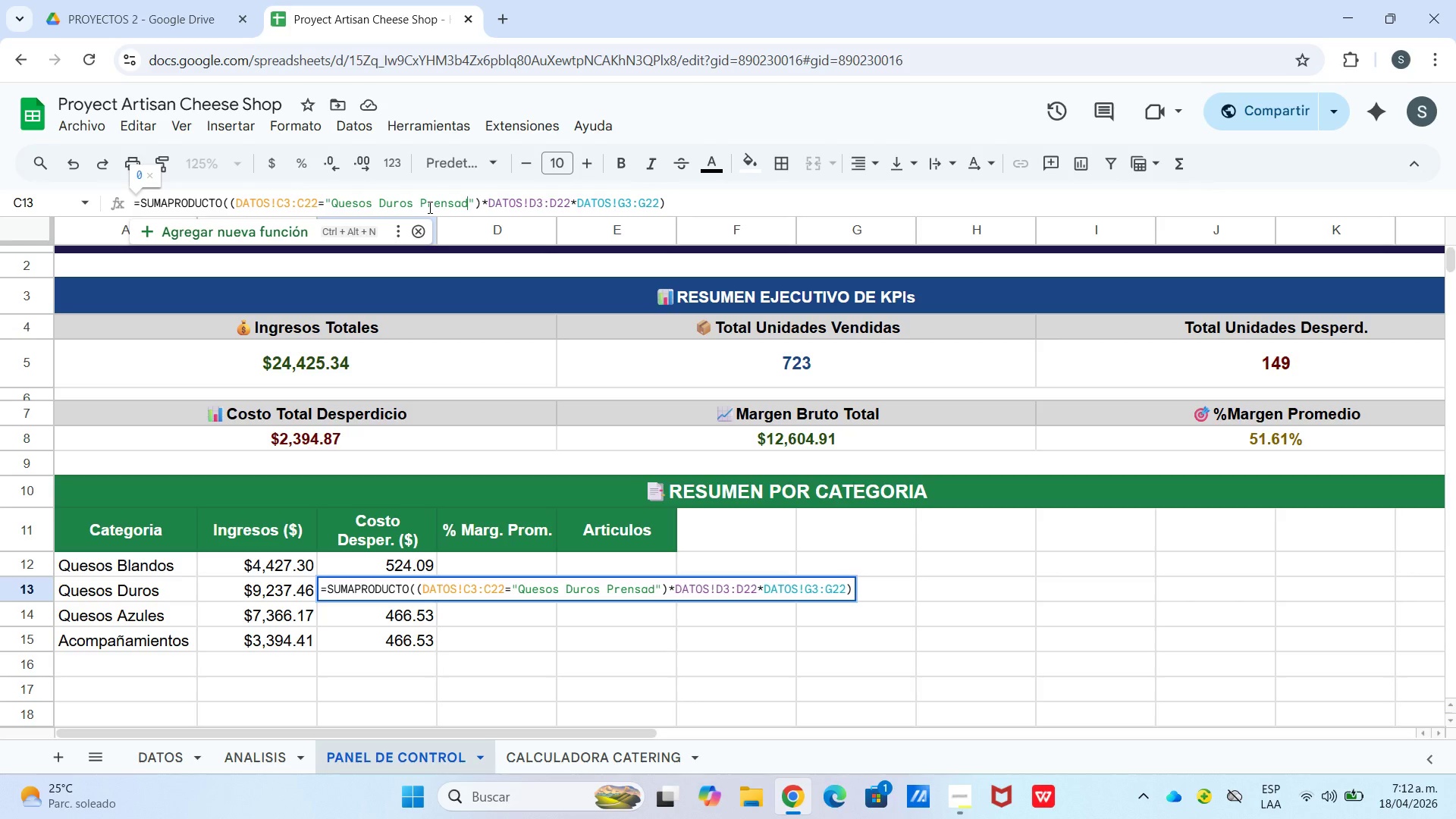 
key(Enter)
 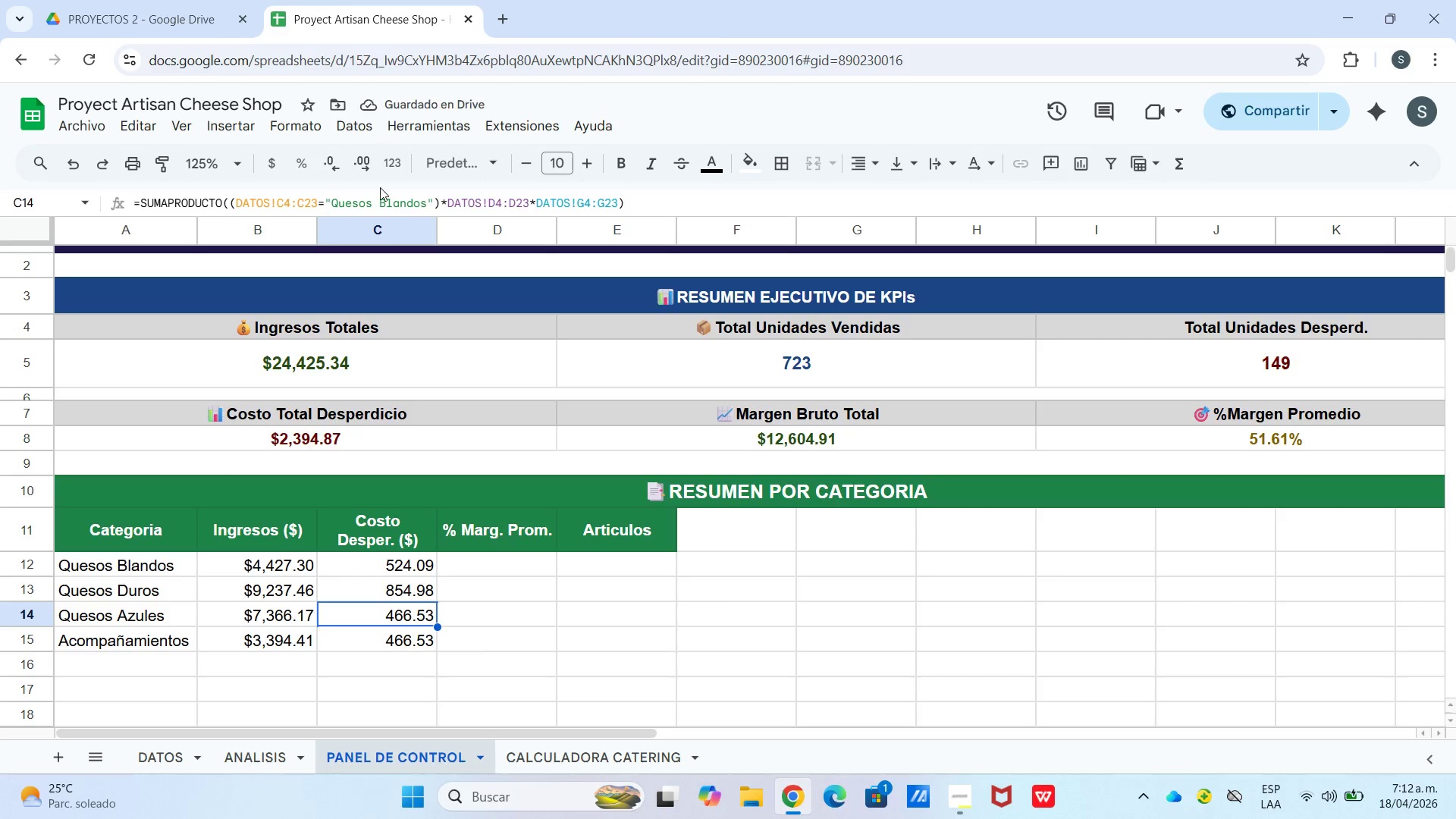 
left_click_drag(start_coordinate=[378, 199], to_coordinate=[425, 199])
 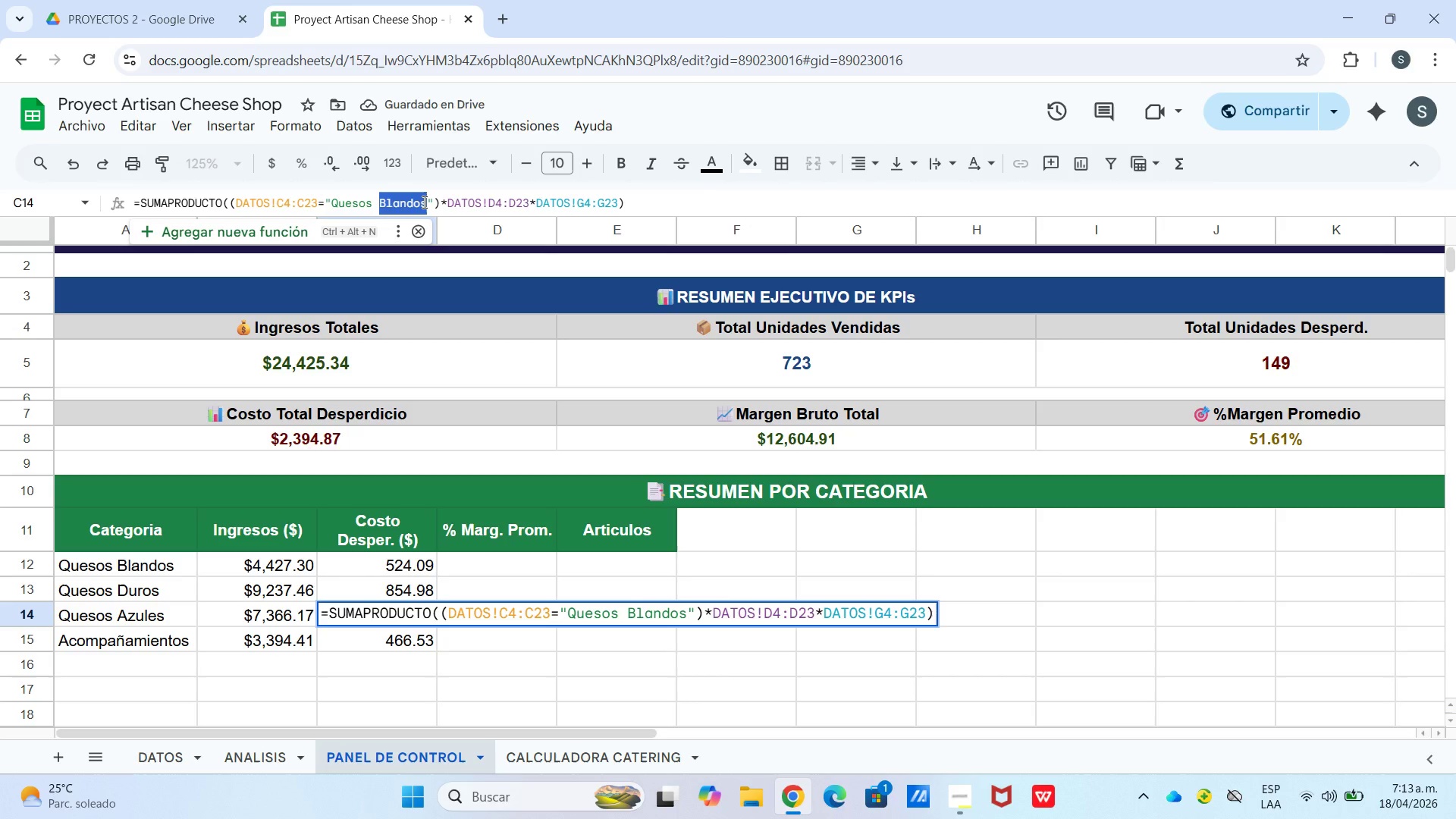 
type(Azules)
 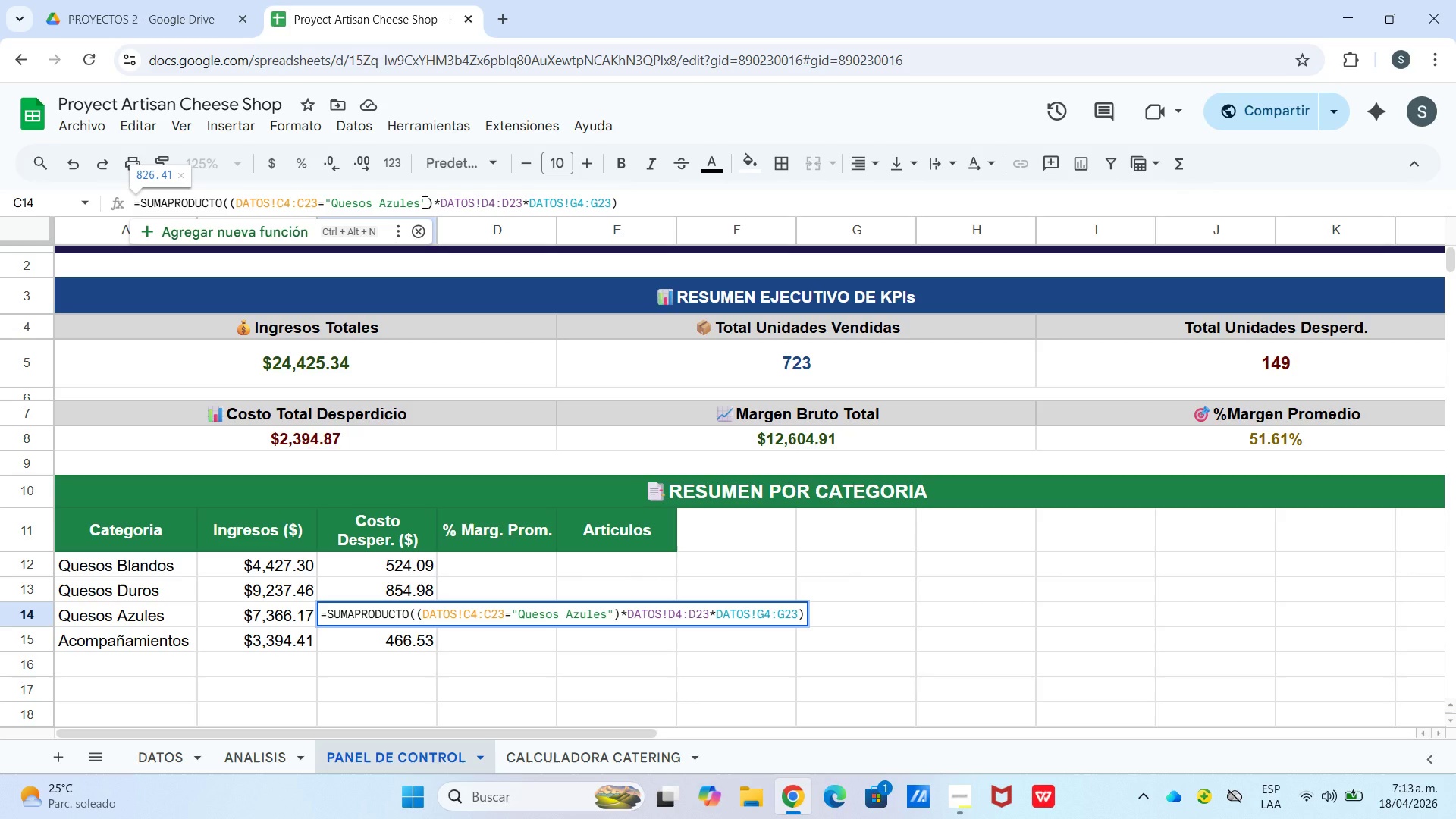 
key(Enter)
 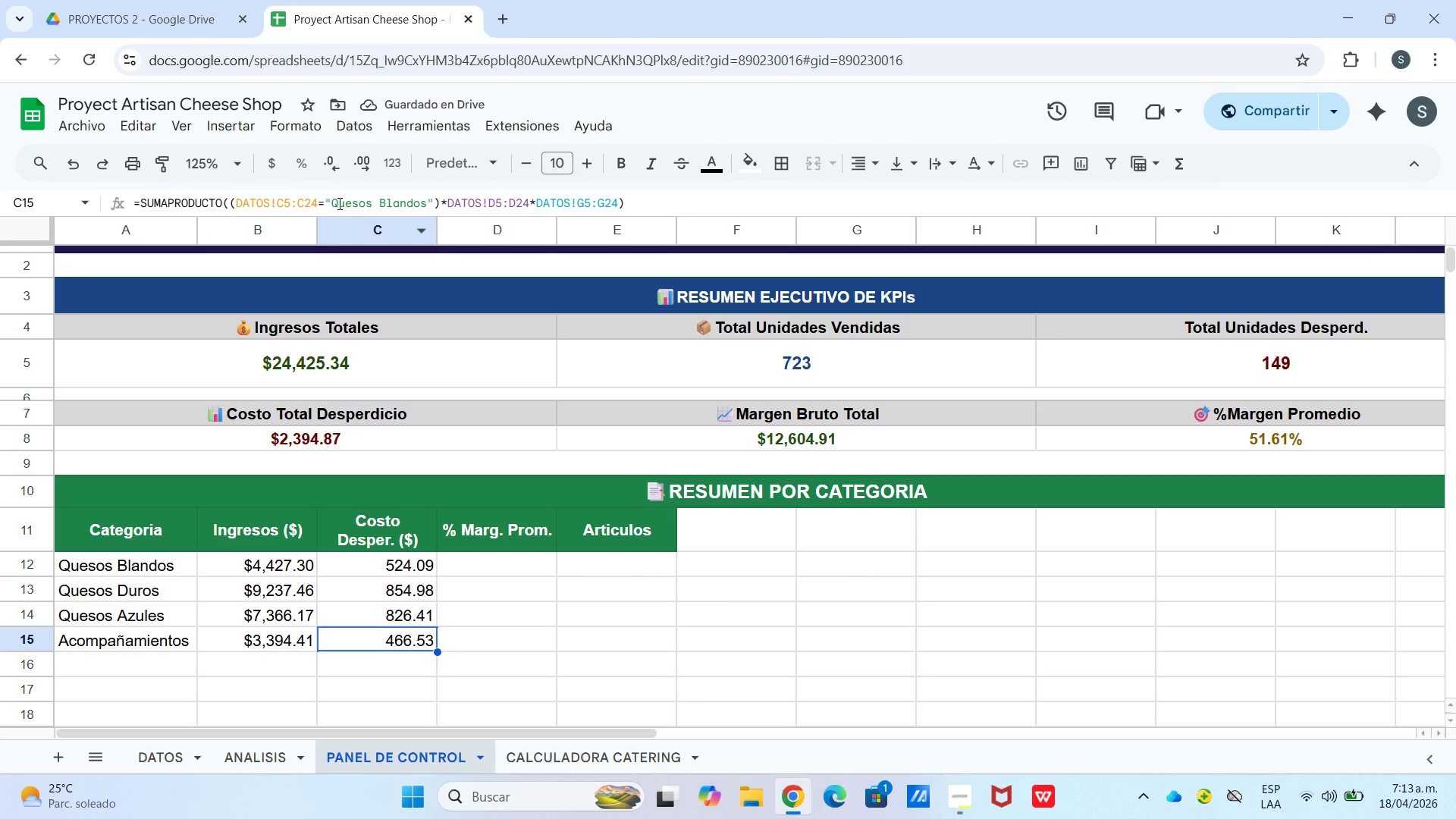 
left_click_drag(start_coordinate=[334, 202], to_coordinate=[426, 207])
 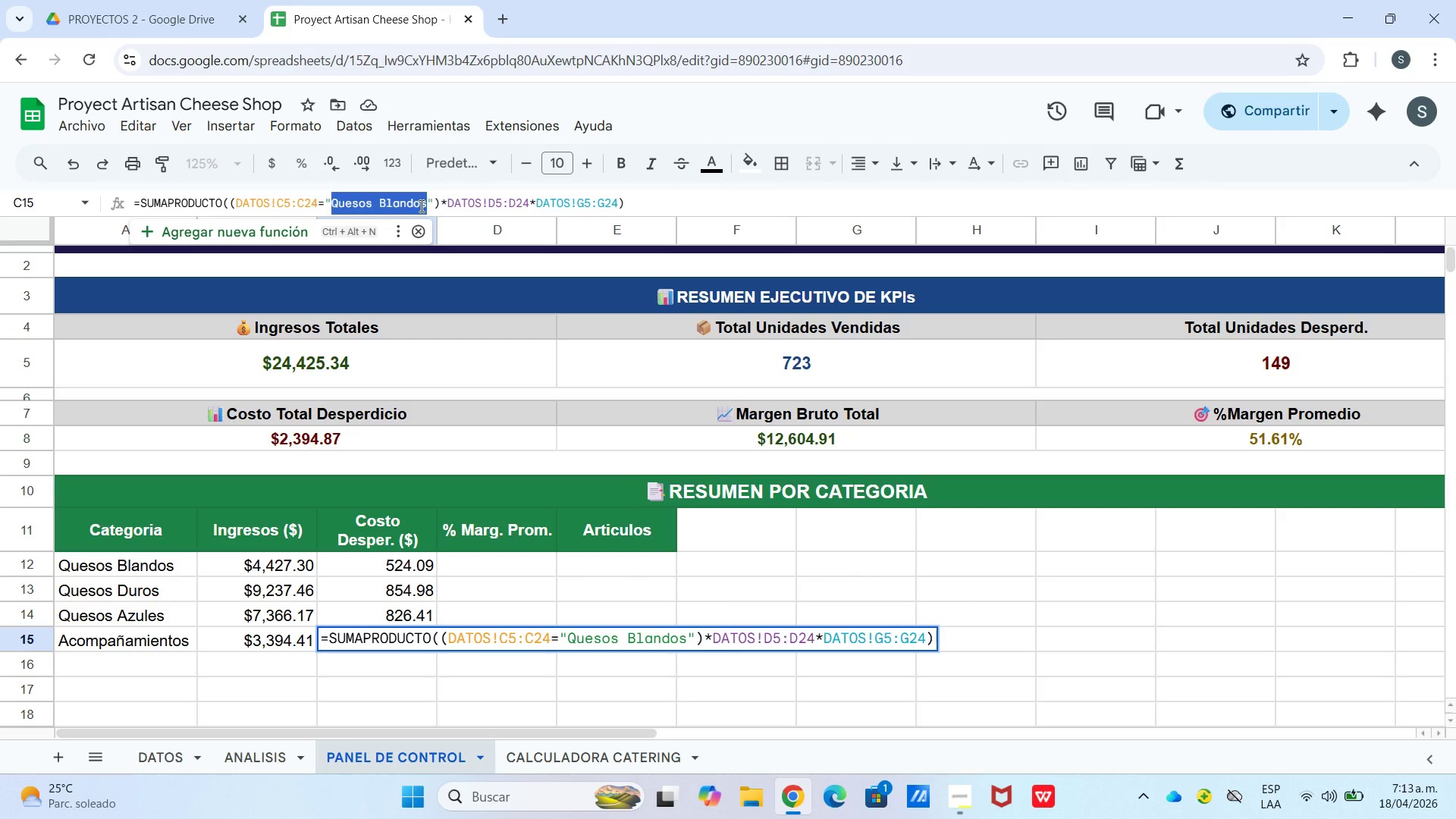 
type(Acompa`amientos)
 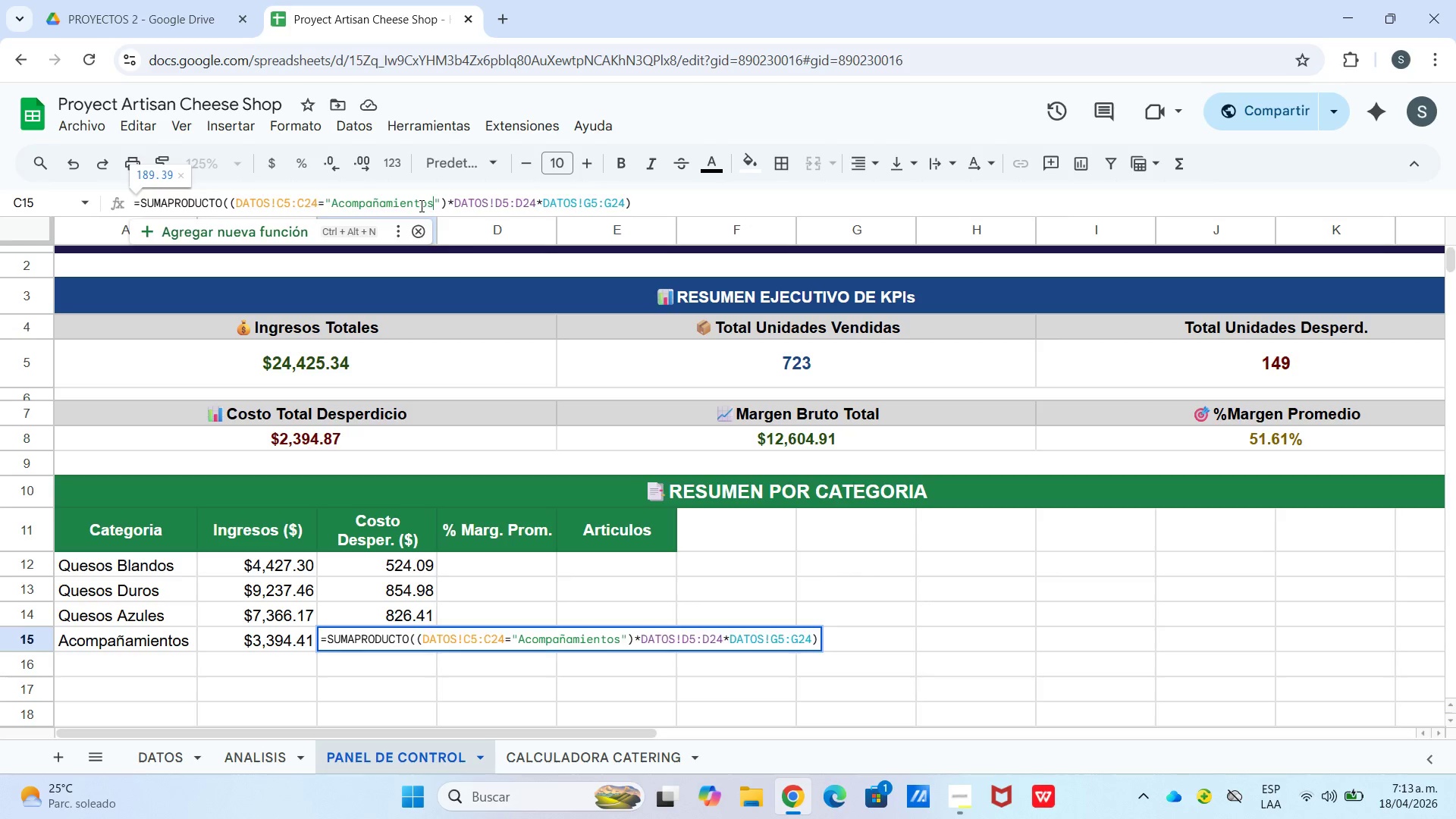 
key(Enter)
 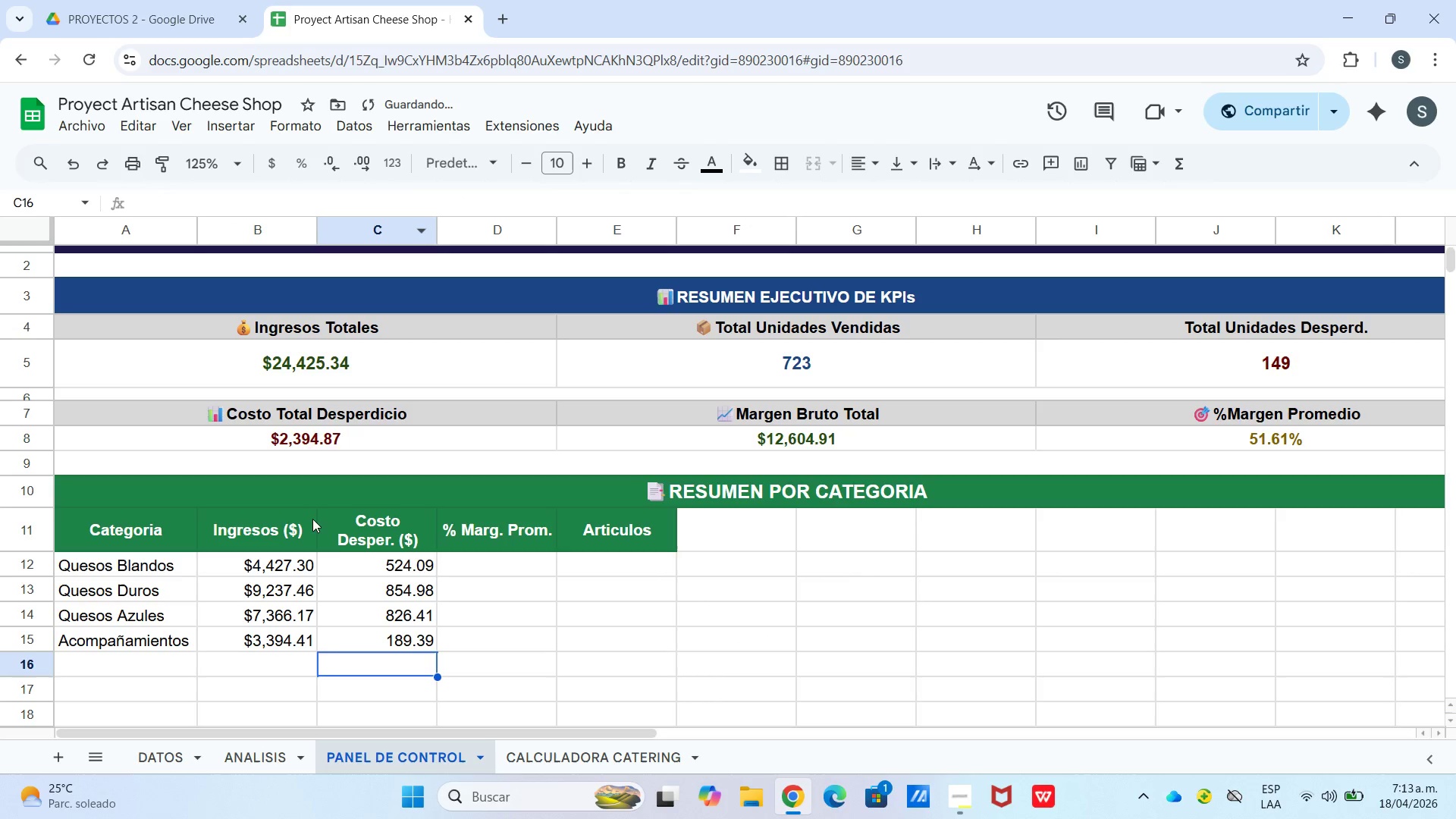 
left_click_drag(start_coordinate=[363, 560], to_coordinate=[378, 634])
 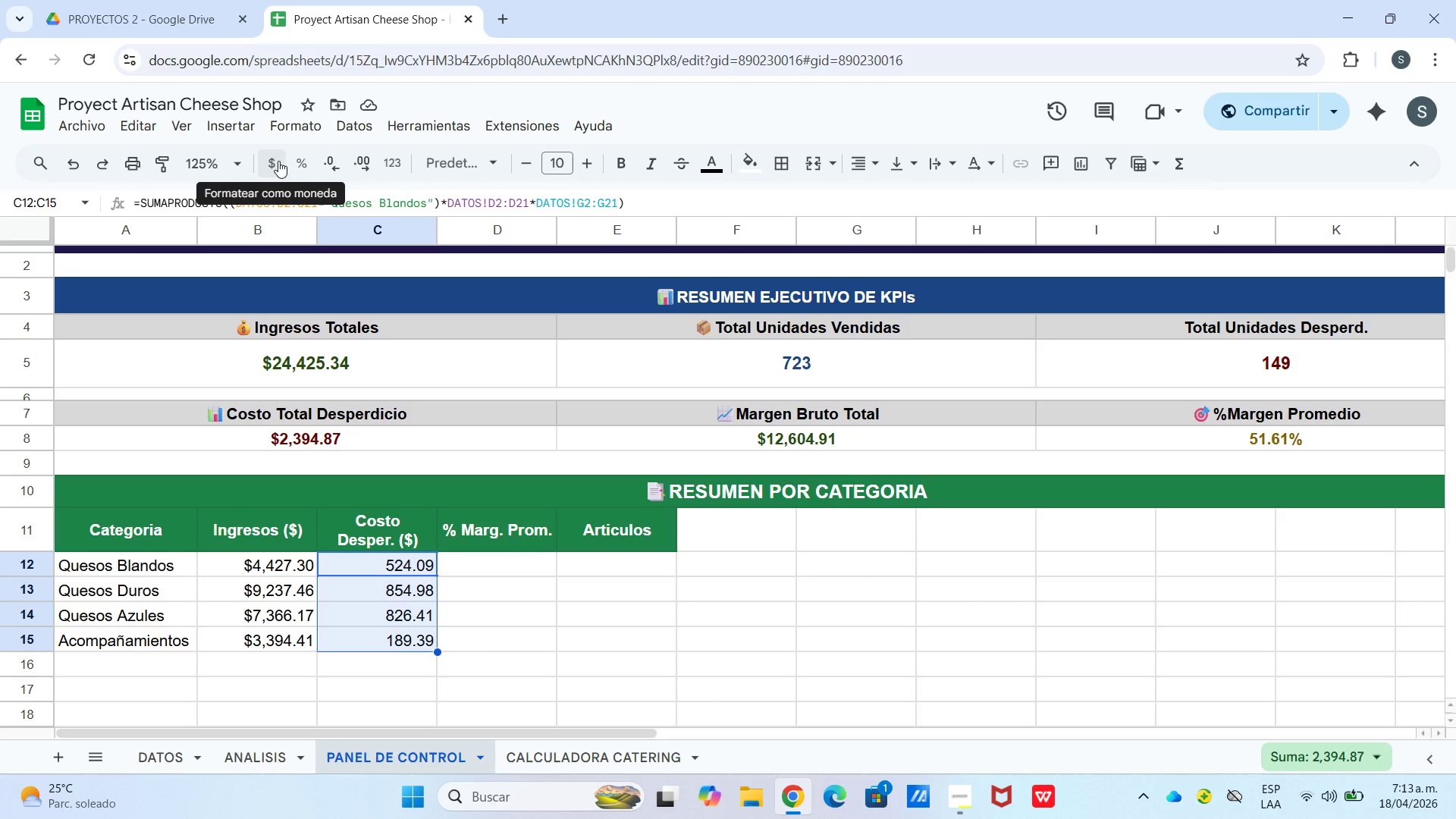 
left_click([278, 161])
 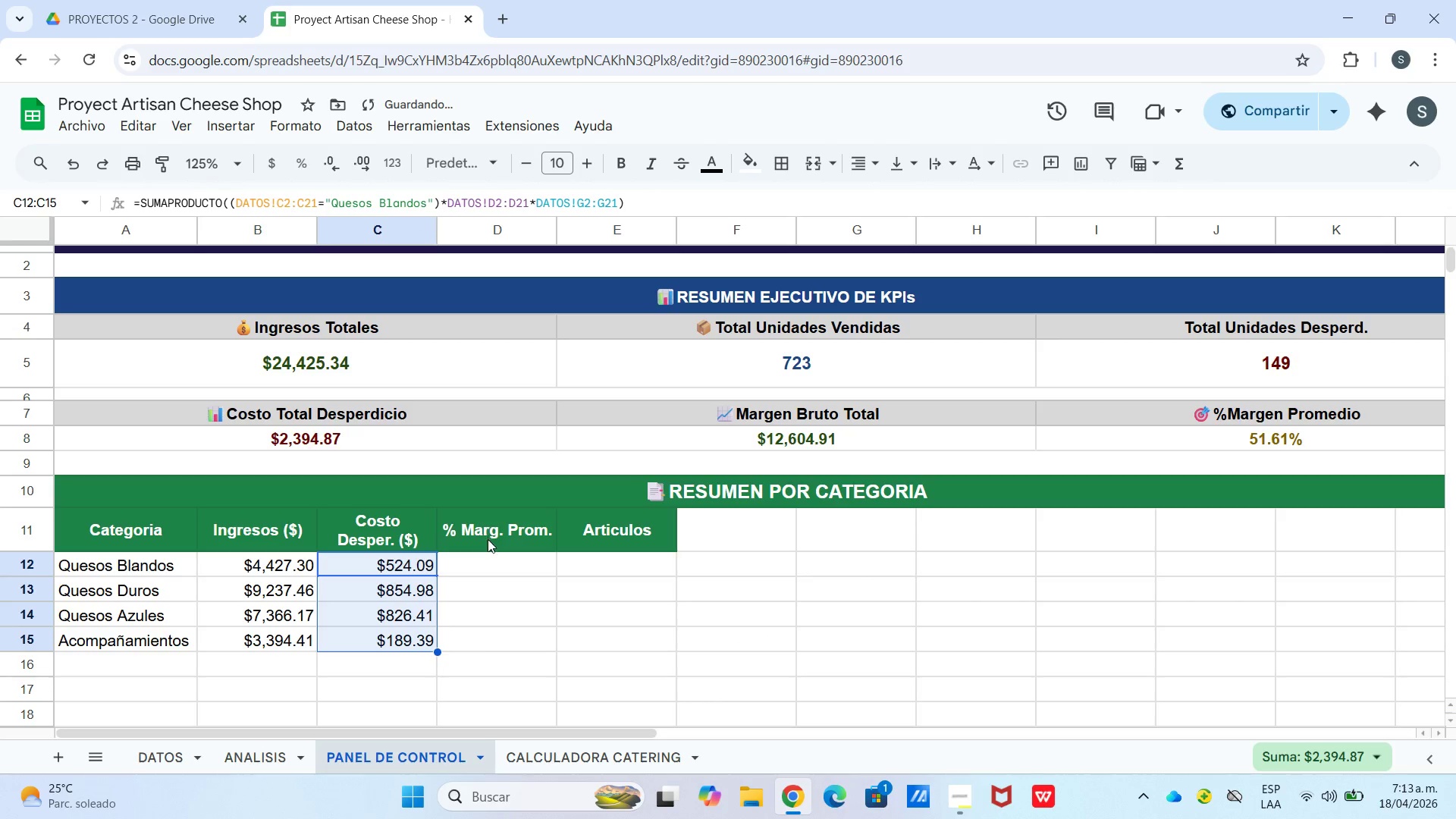 
left_click([484, 557])
 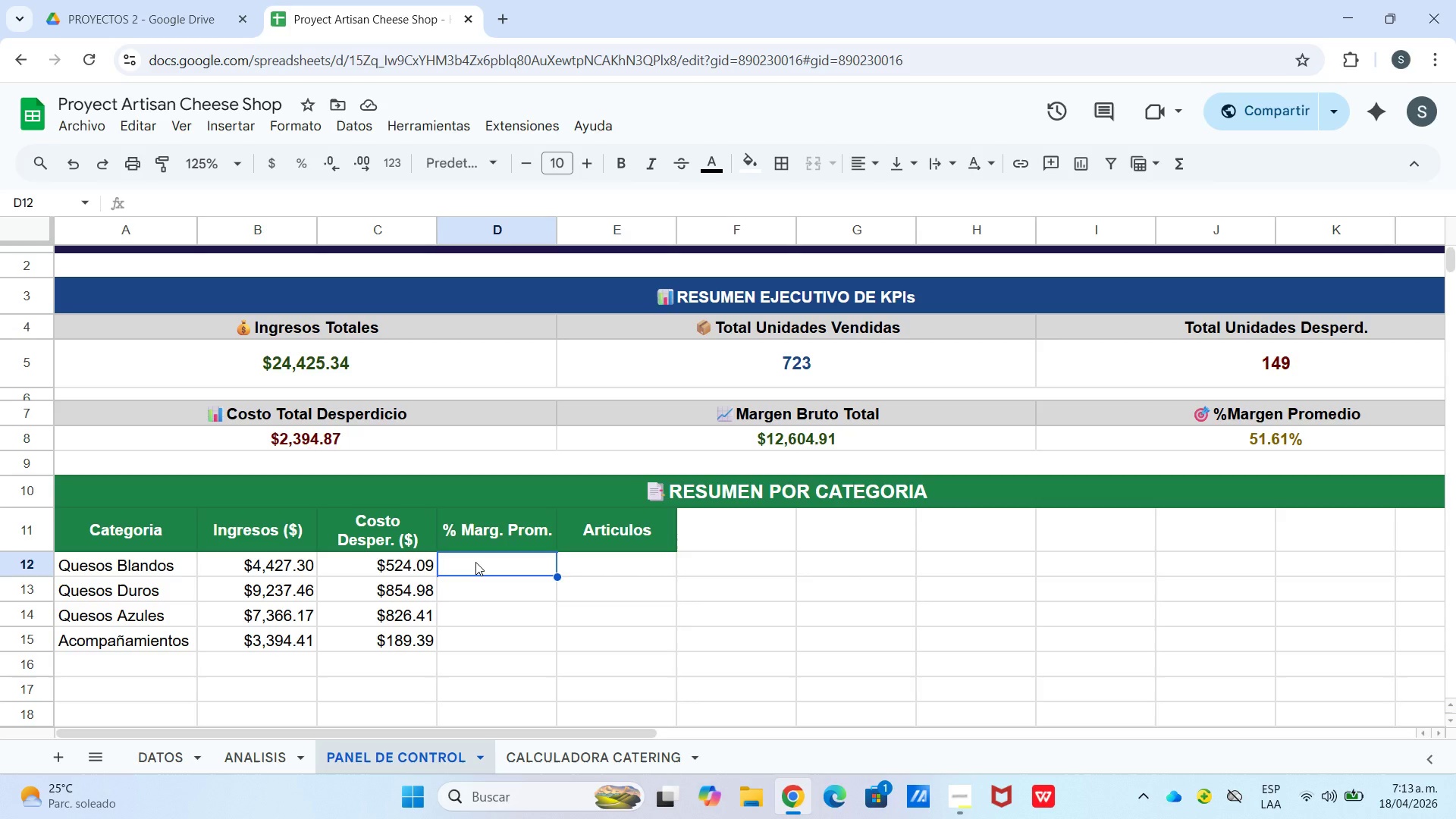 
wait(22.19)
 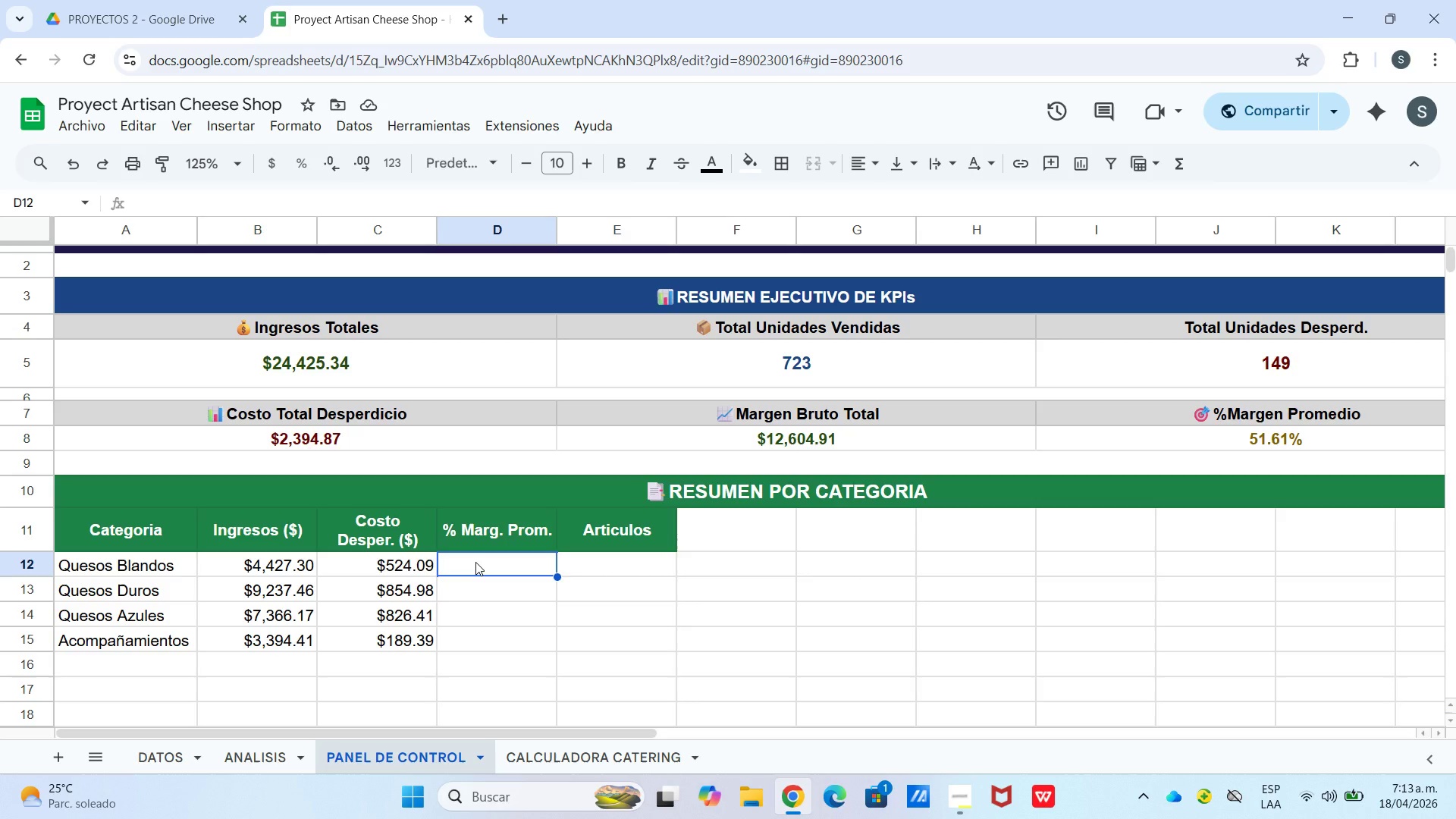 
double_click([506, 566])
 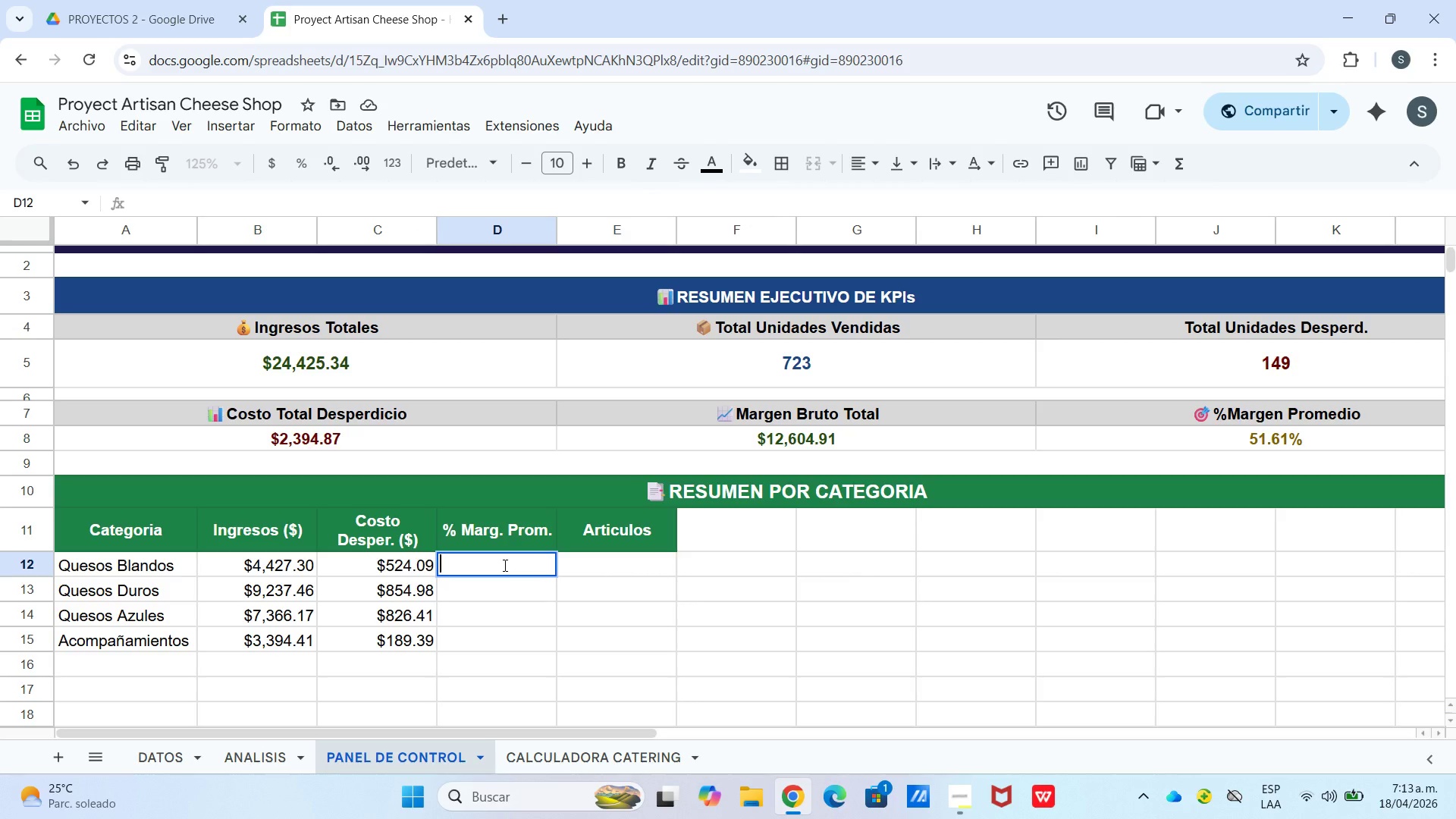 
type()si.er)
 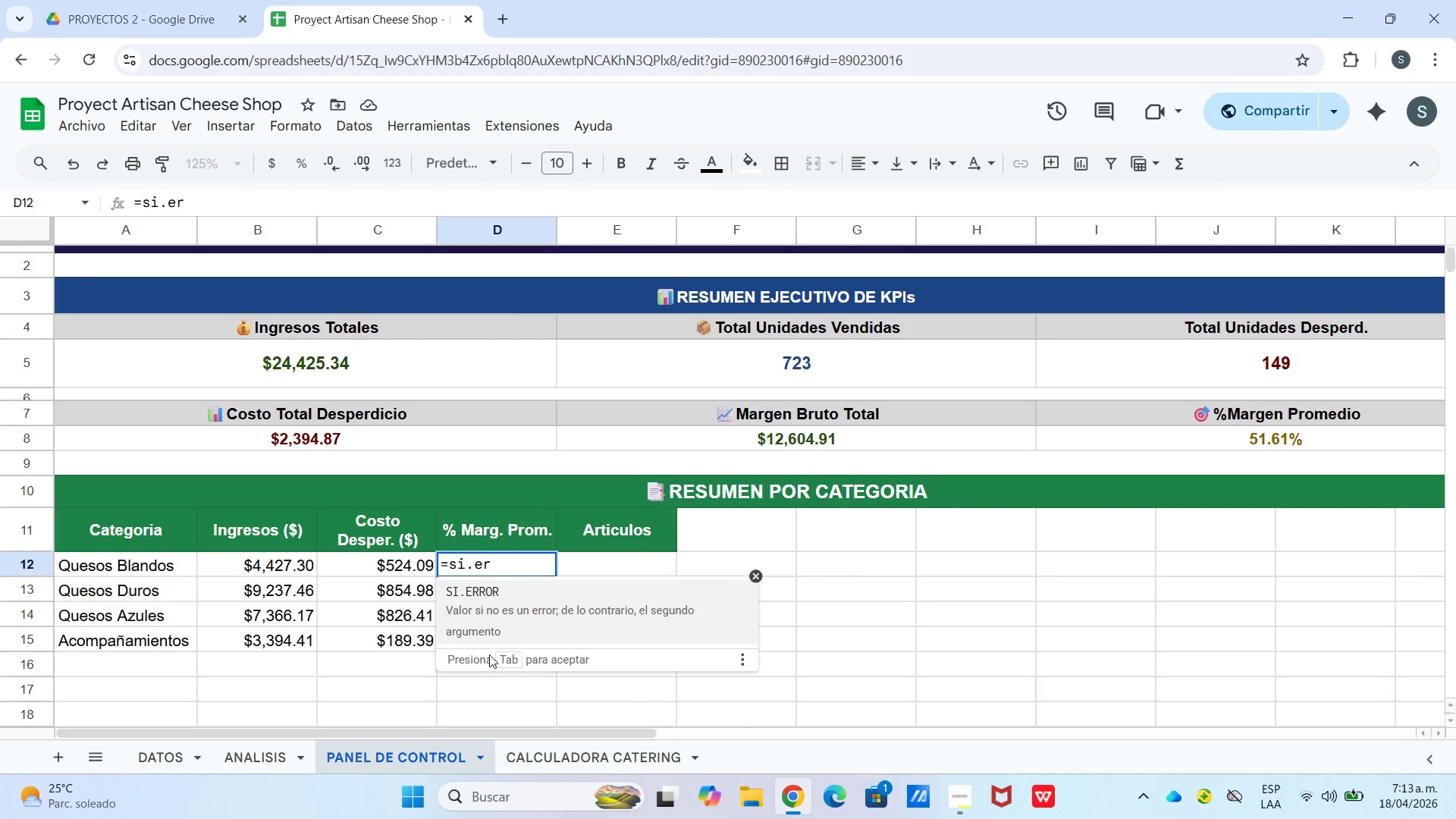 
left_click([522, 604])
 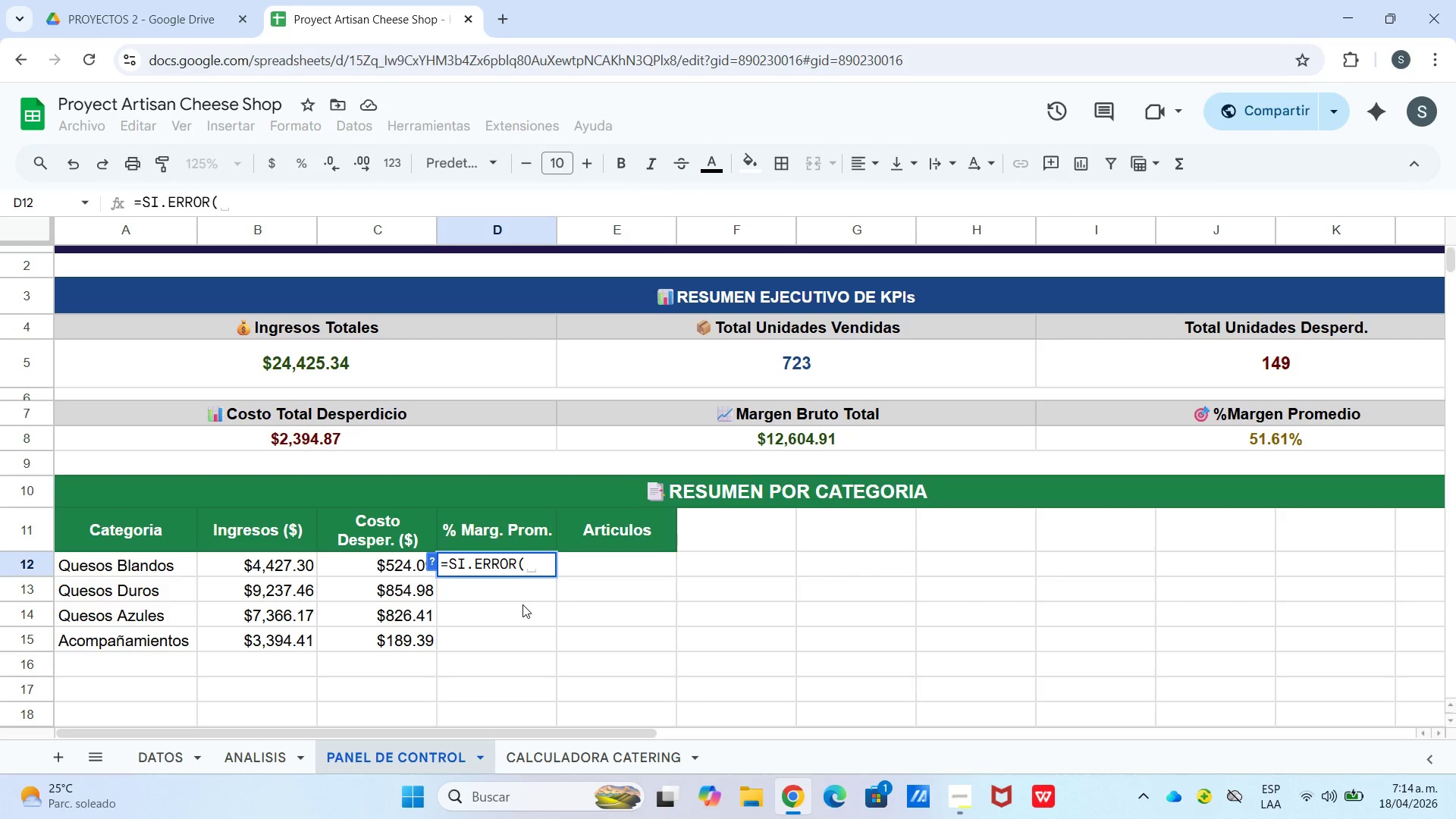 
wait(21.7)
 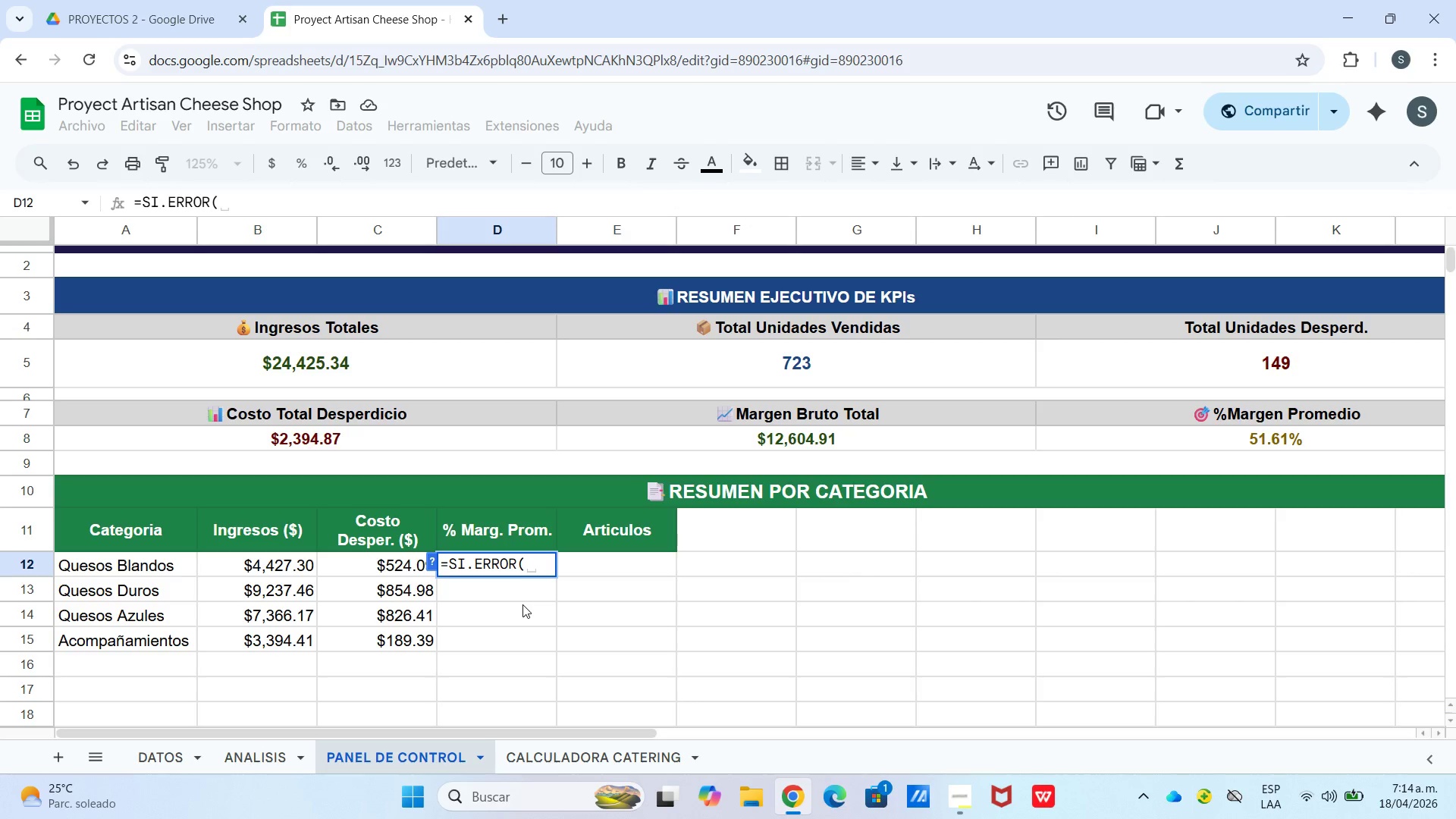 
type(sua)
key(Backspace)
type(mapro)
 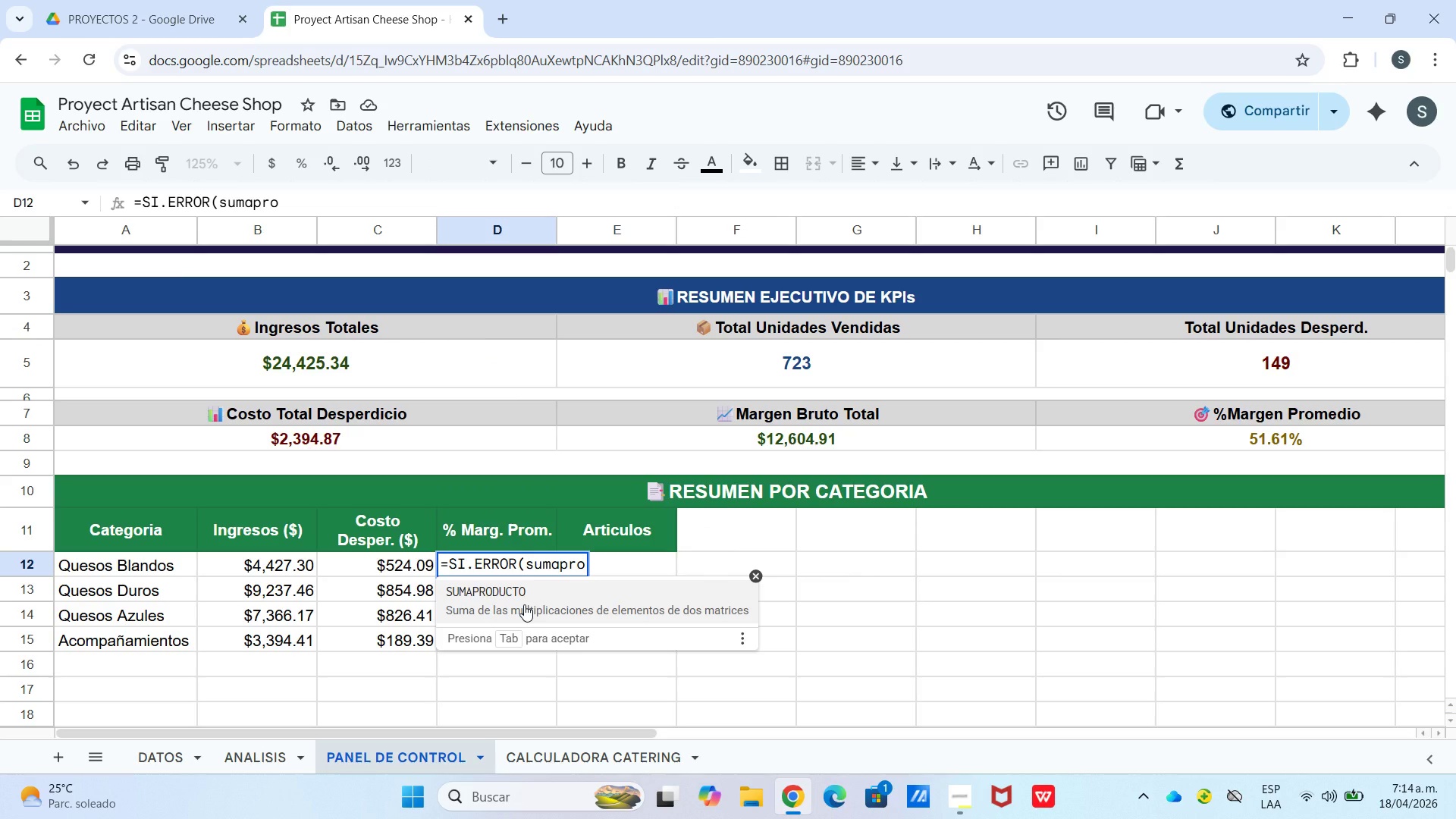 
left_click([525, 604])
 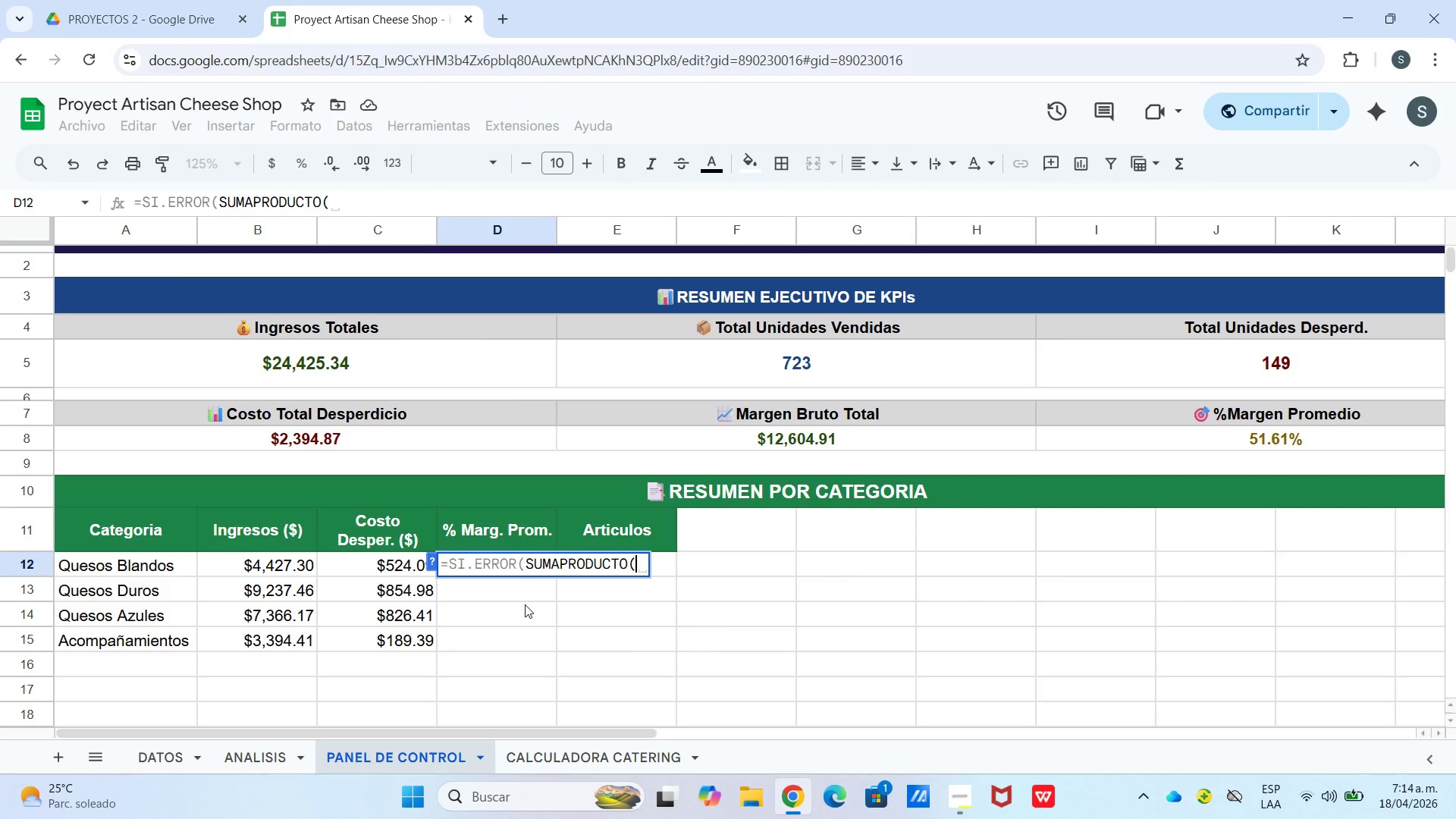 
type(*datos!)
 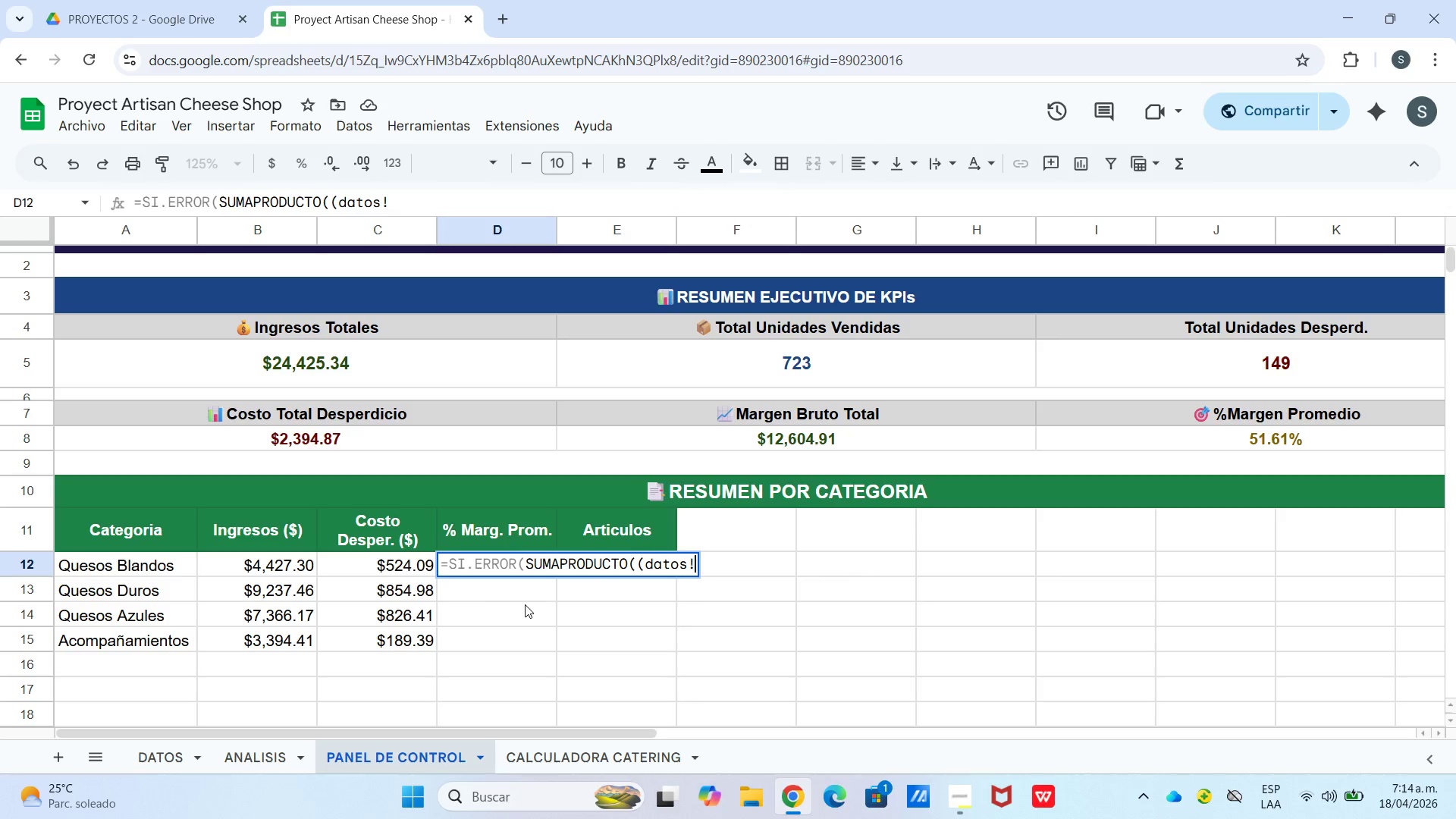 
type(c2>c21)@Quesos)
 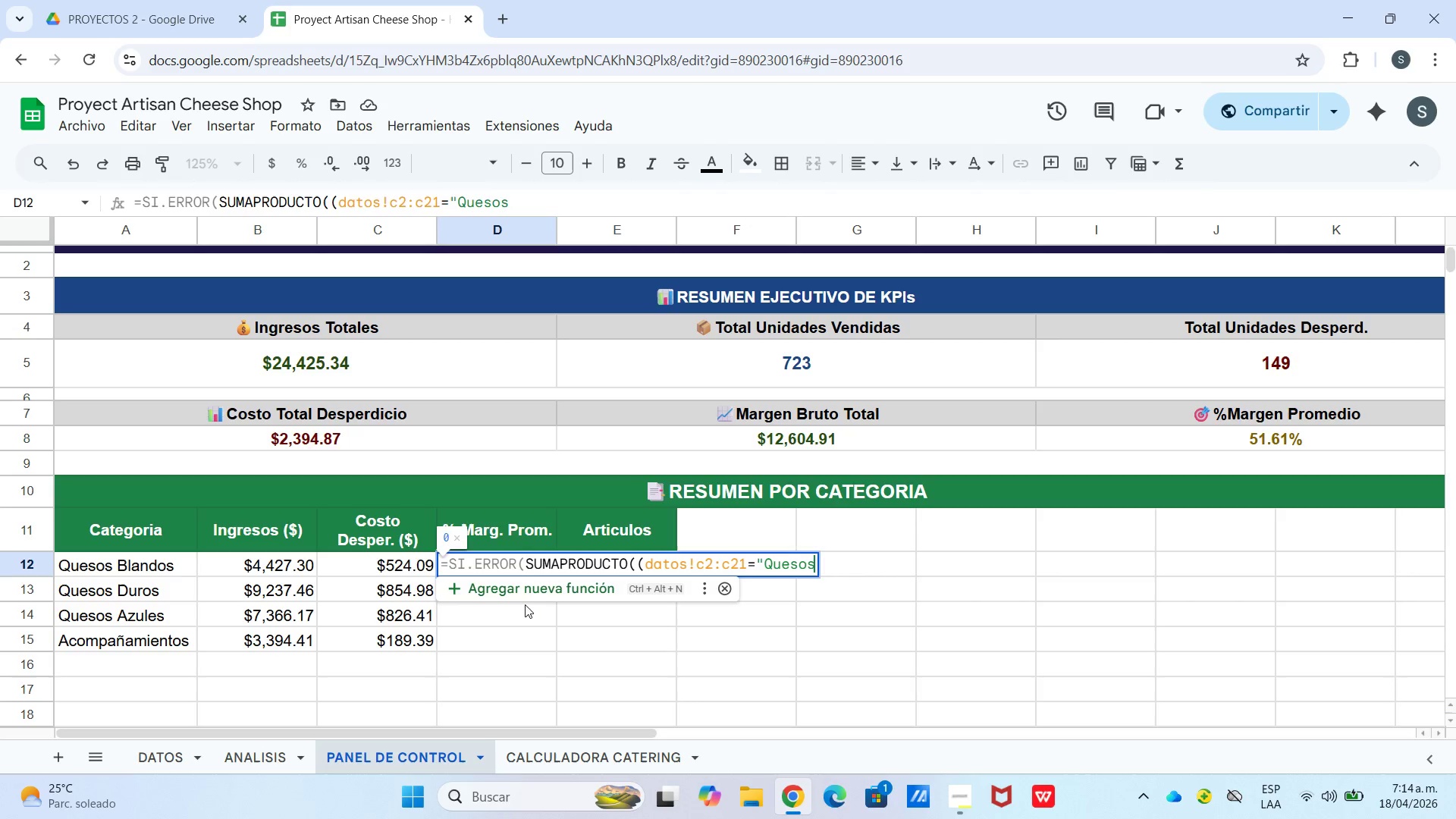 
type( Blandos@(**)
 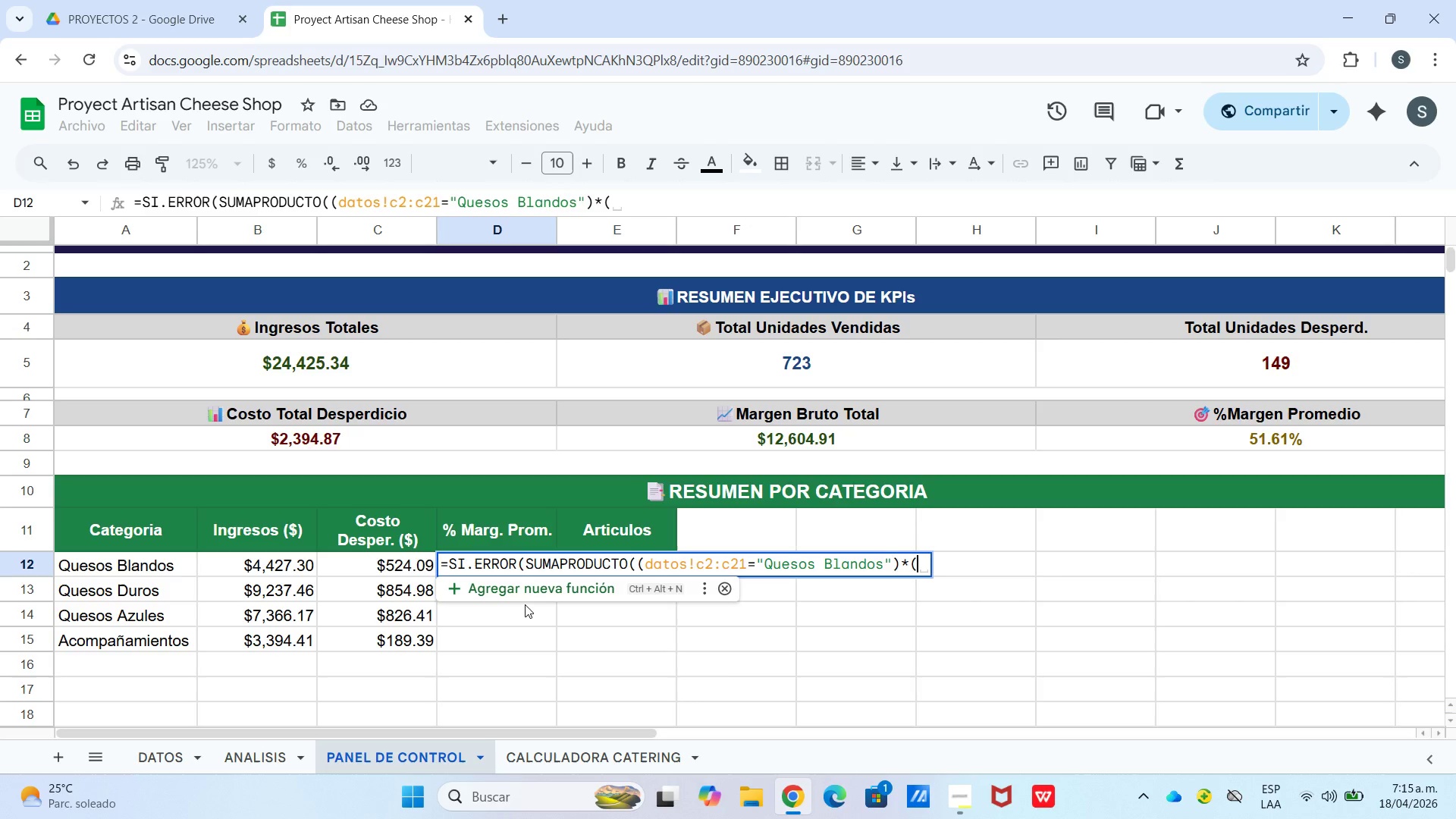 
type(f)
key(Backspace)
type(datos!e2>e21-datos)
 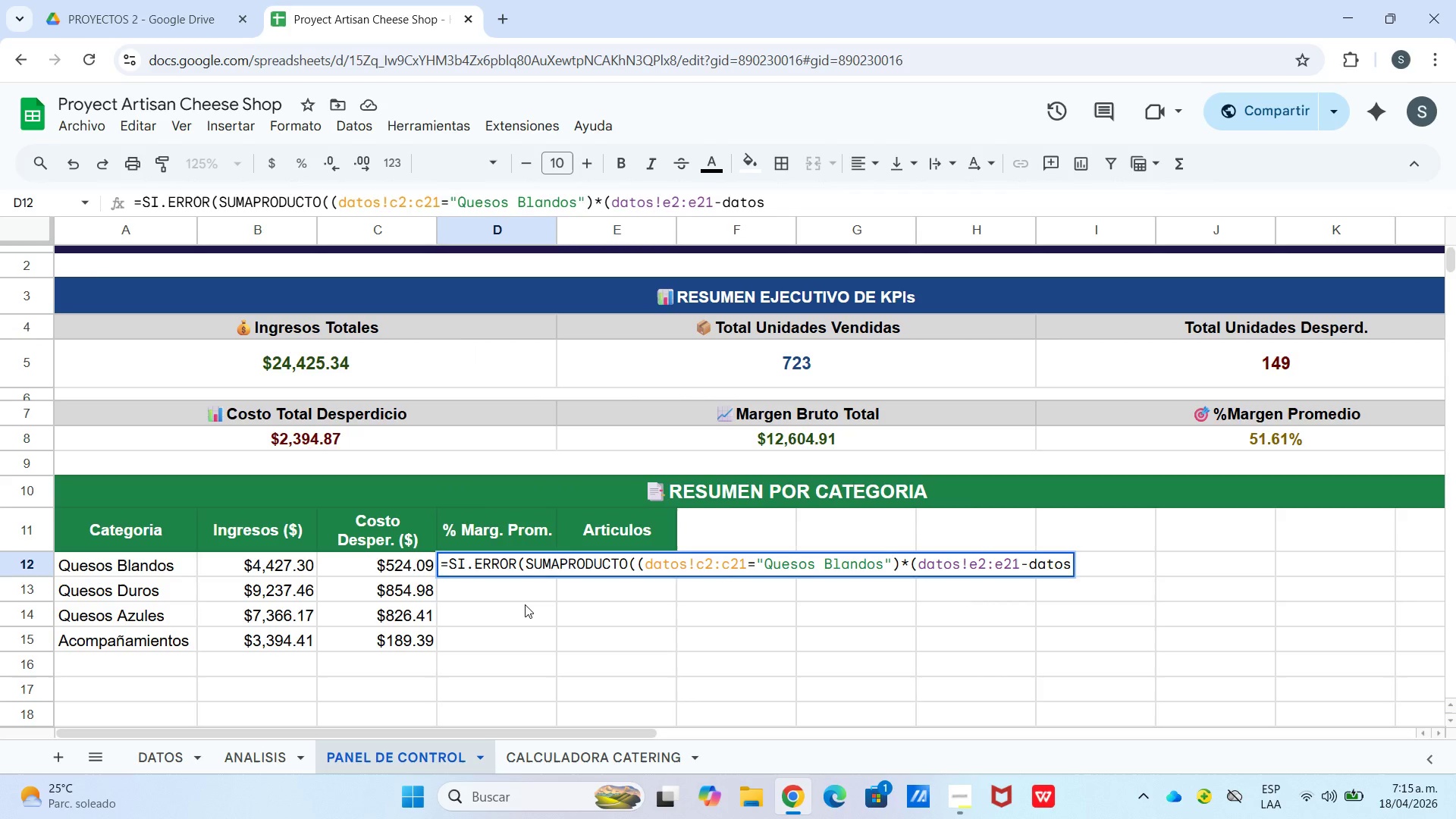 
wait(5.86)
 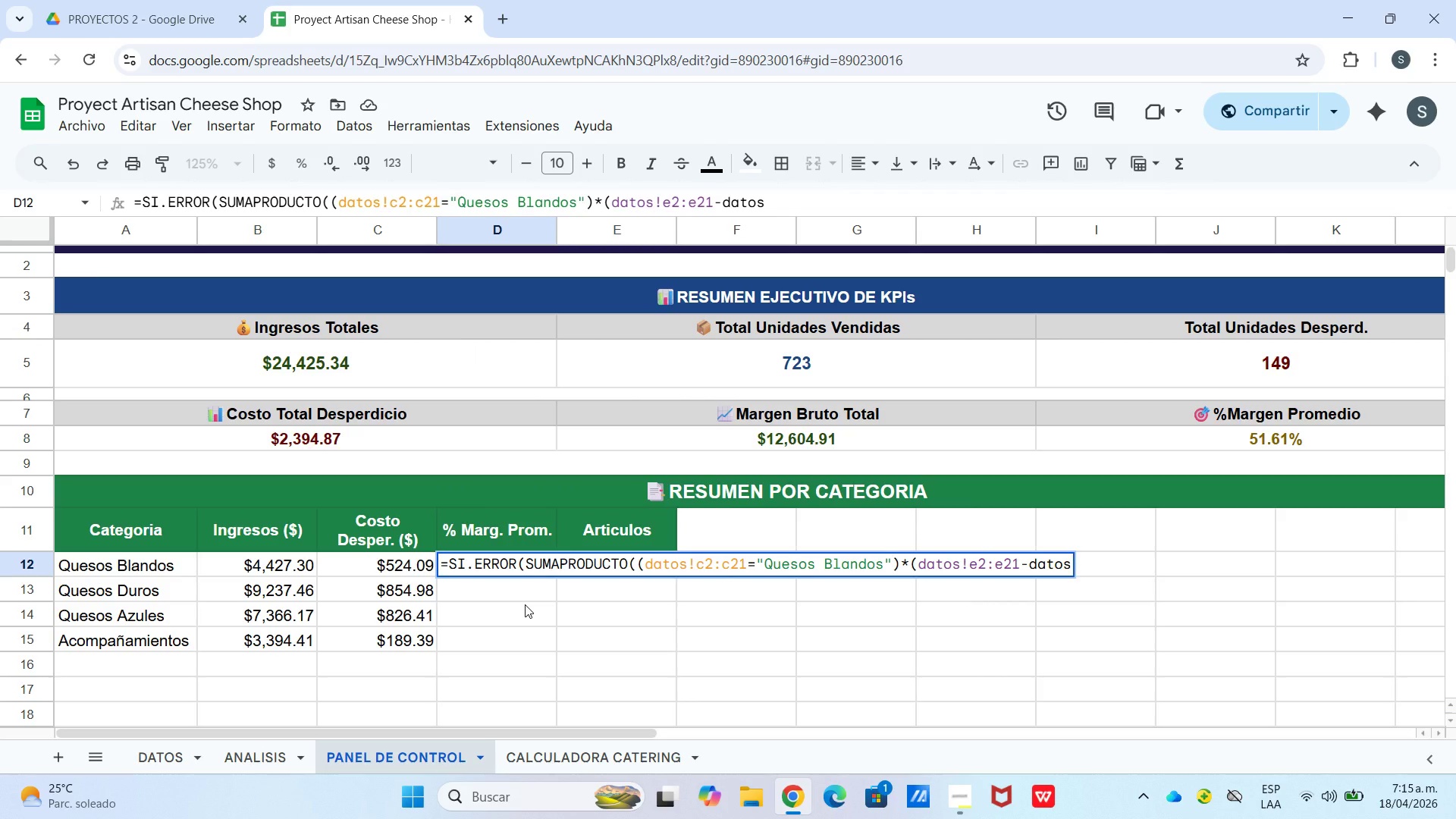 
type(!d2>d21()
 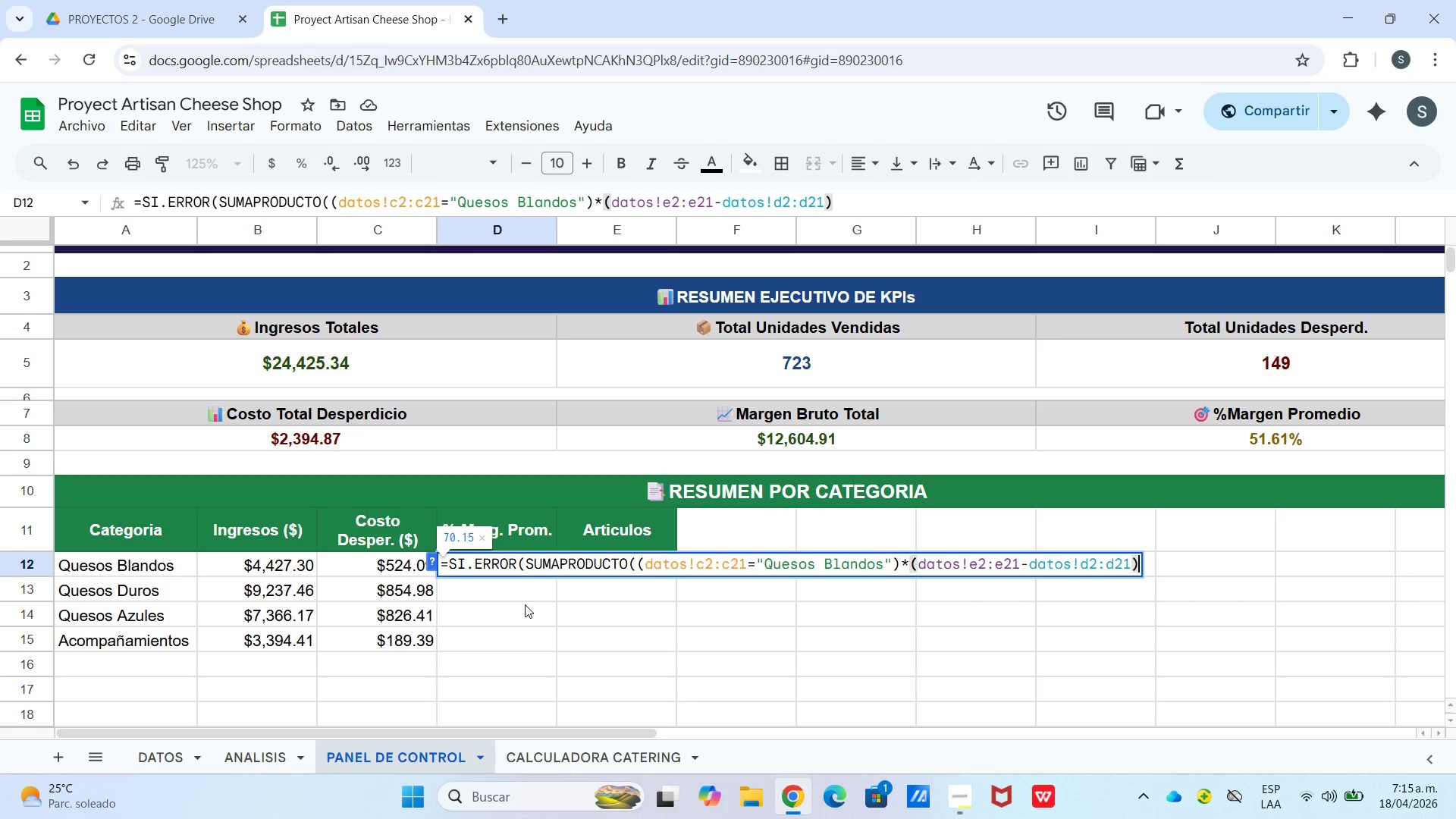 
wait(12.92)
 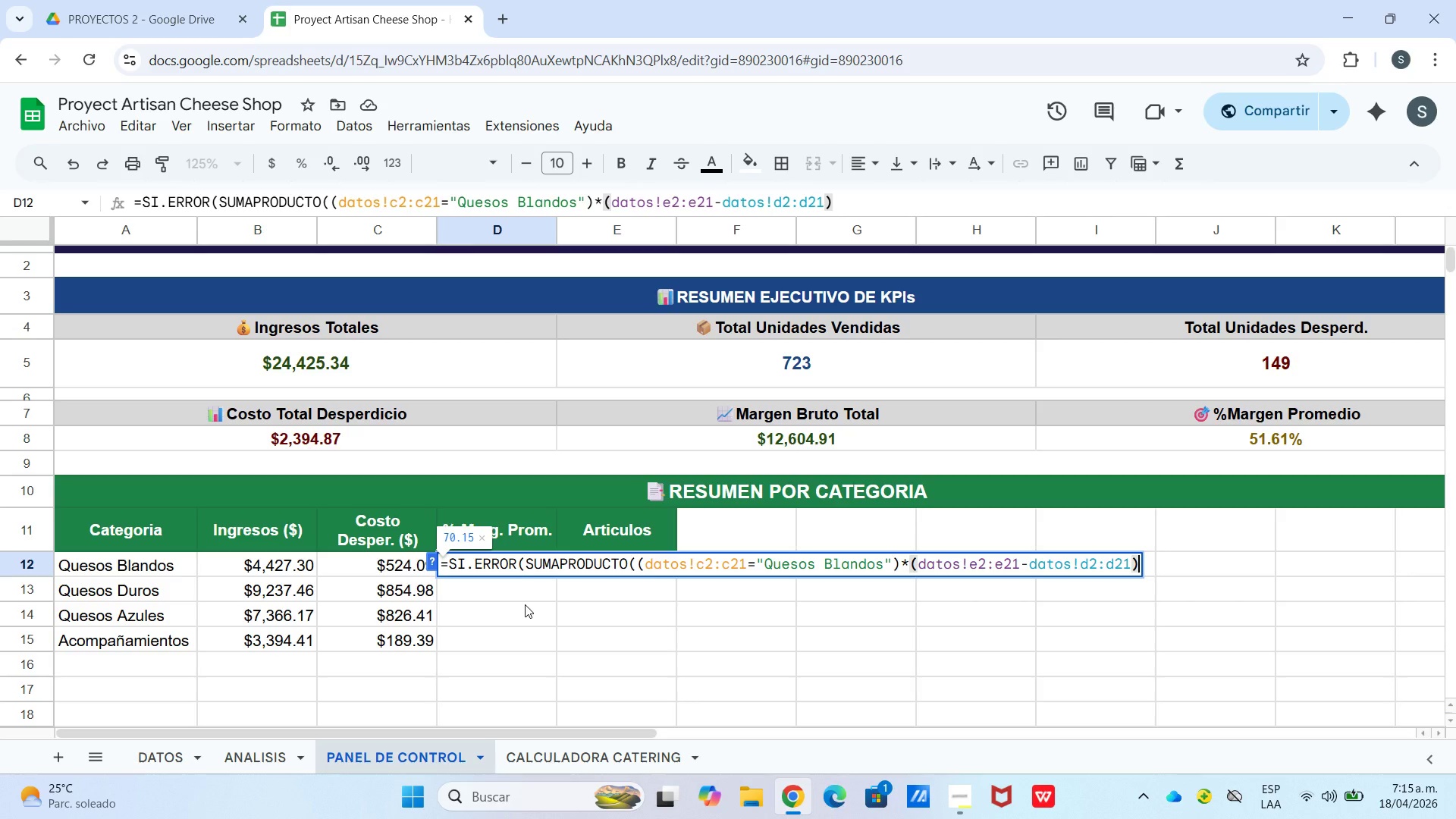 
key(NumpadMultiply)
 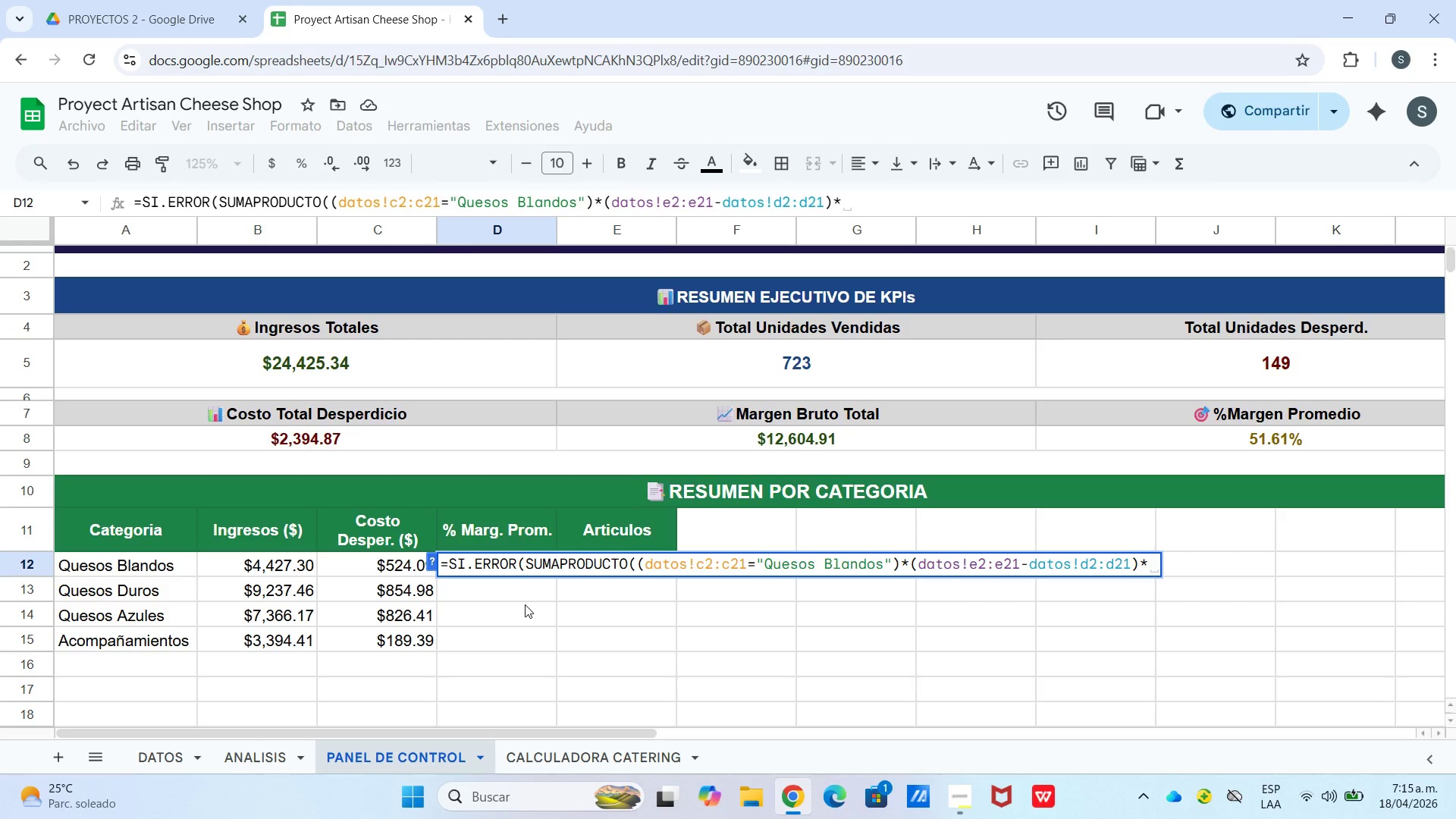 
type(datos!f2>f21)
 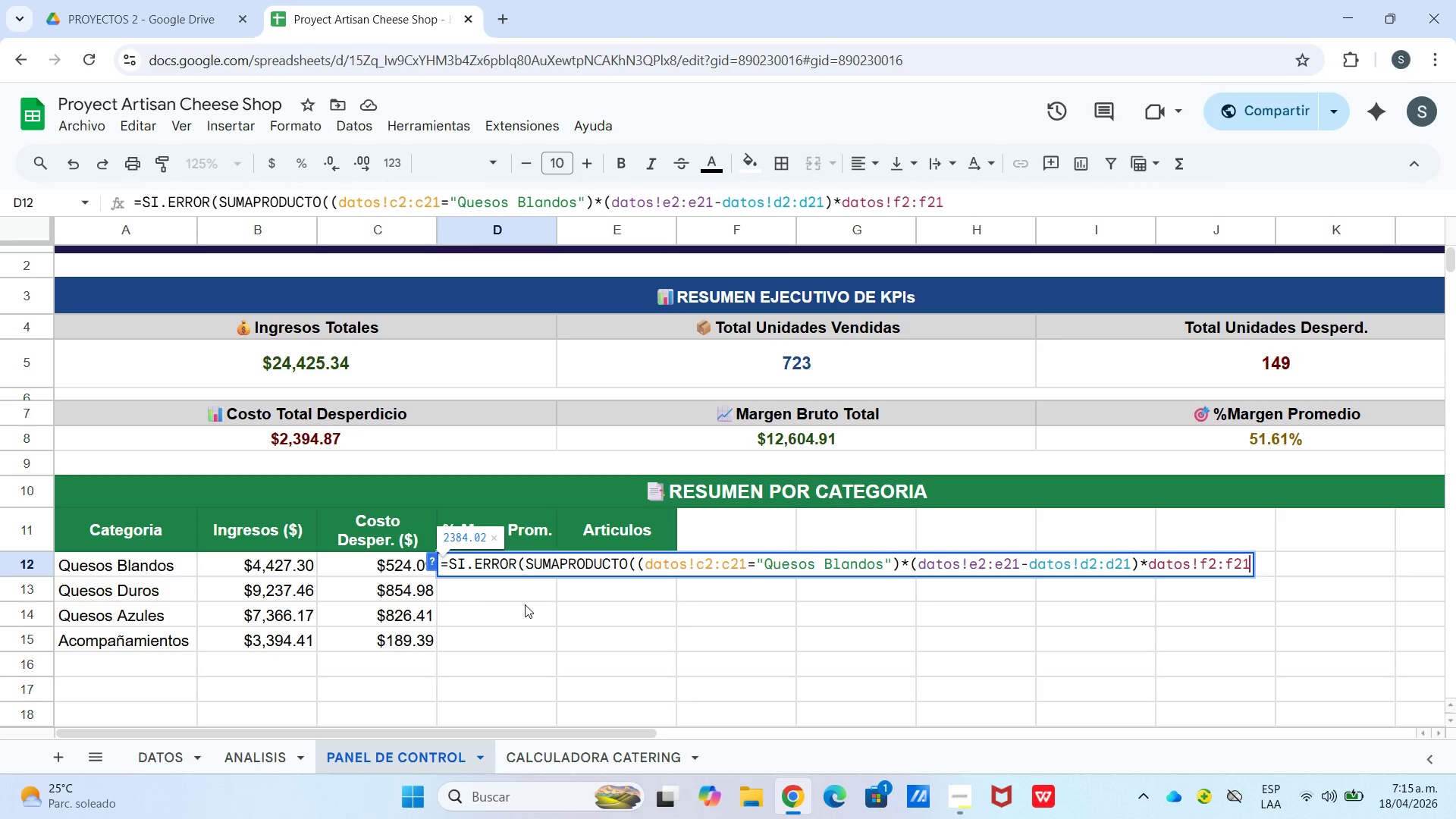 
type((&suma)
 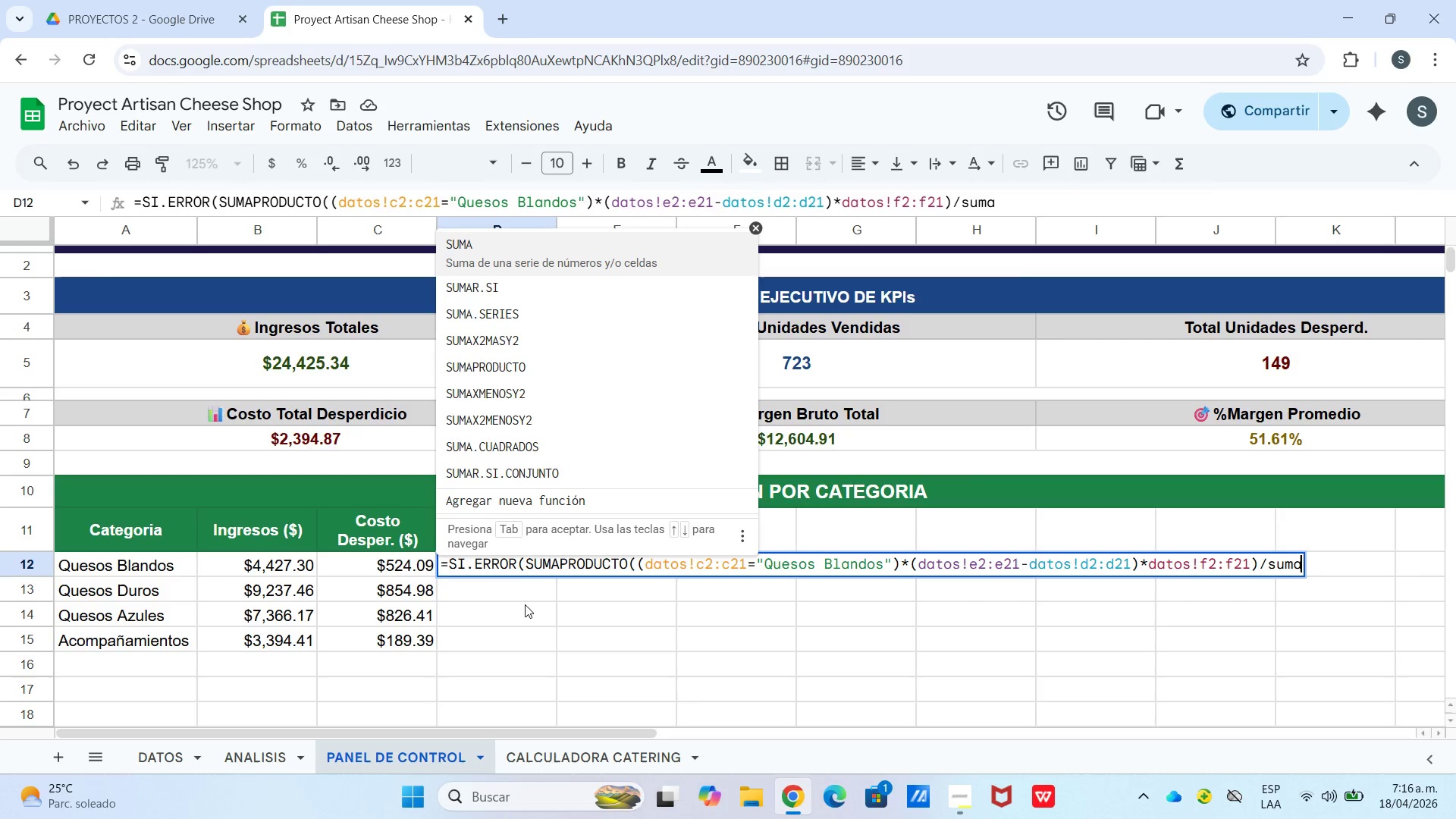 
wait(6.55)
 